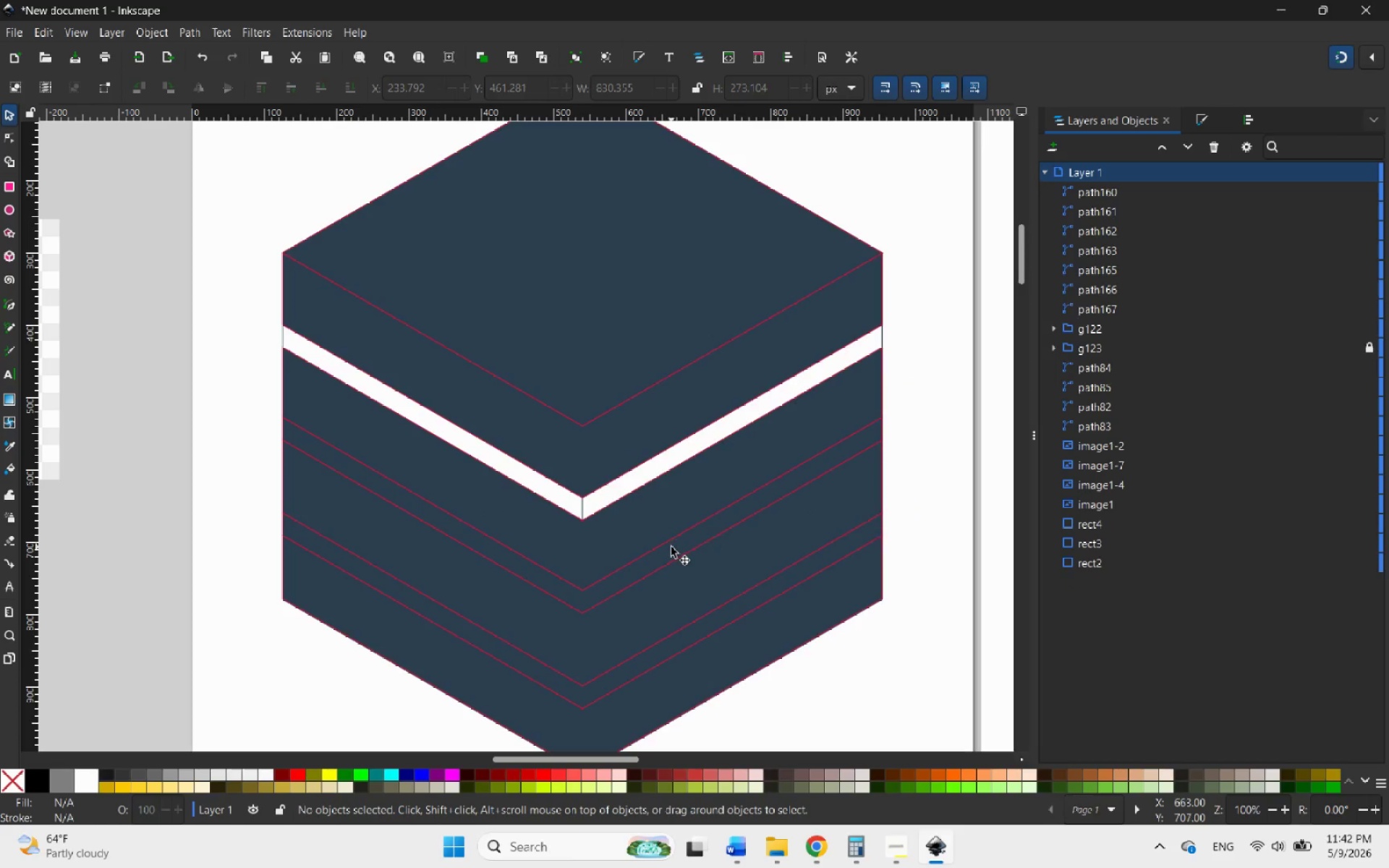 
left_click([671, 547])
 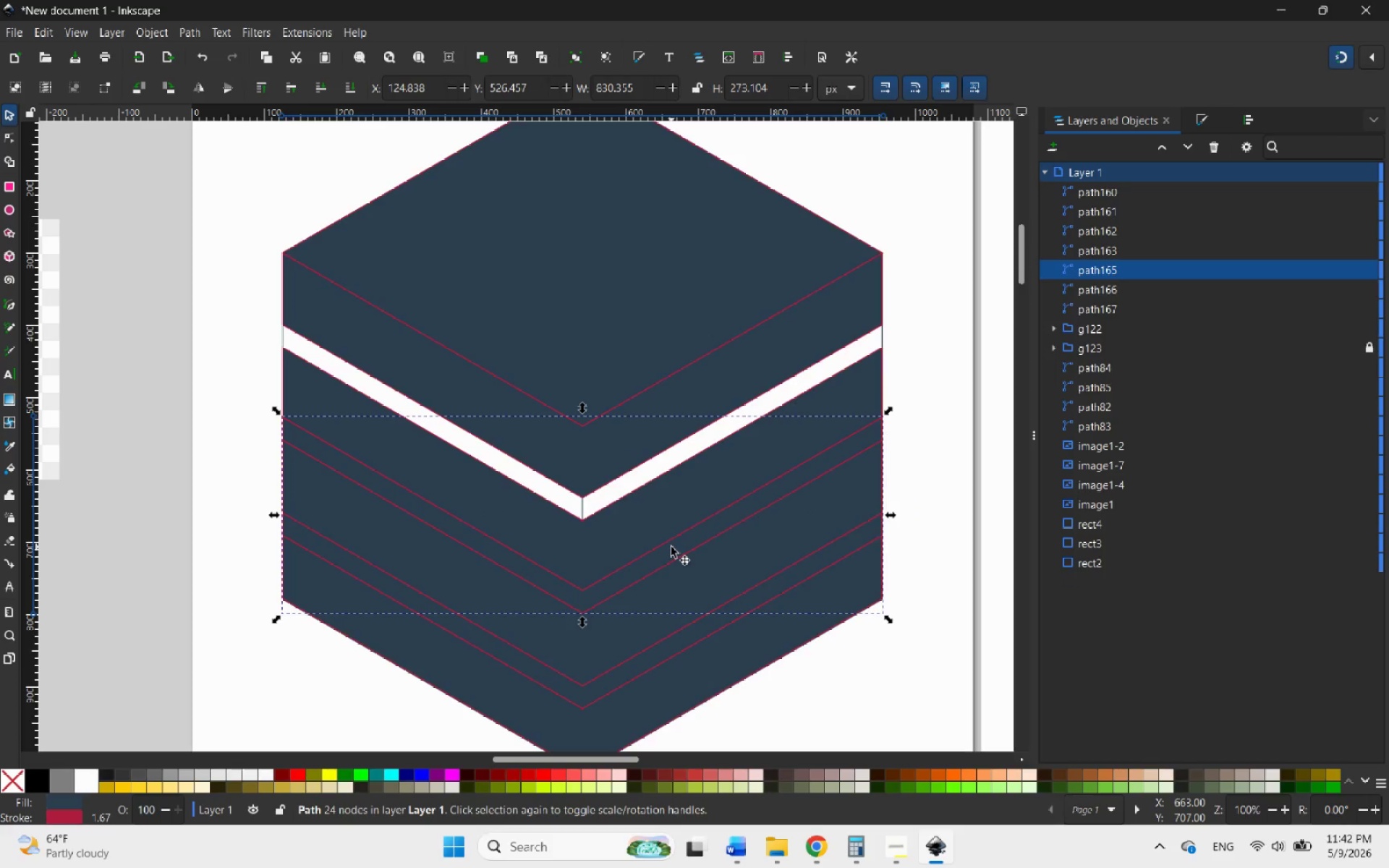 
key(Delete)
 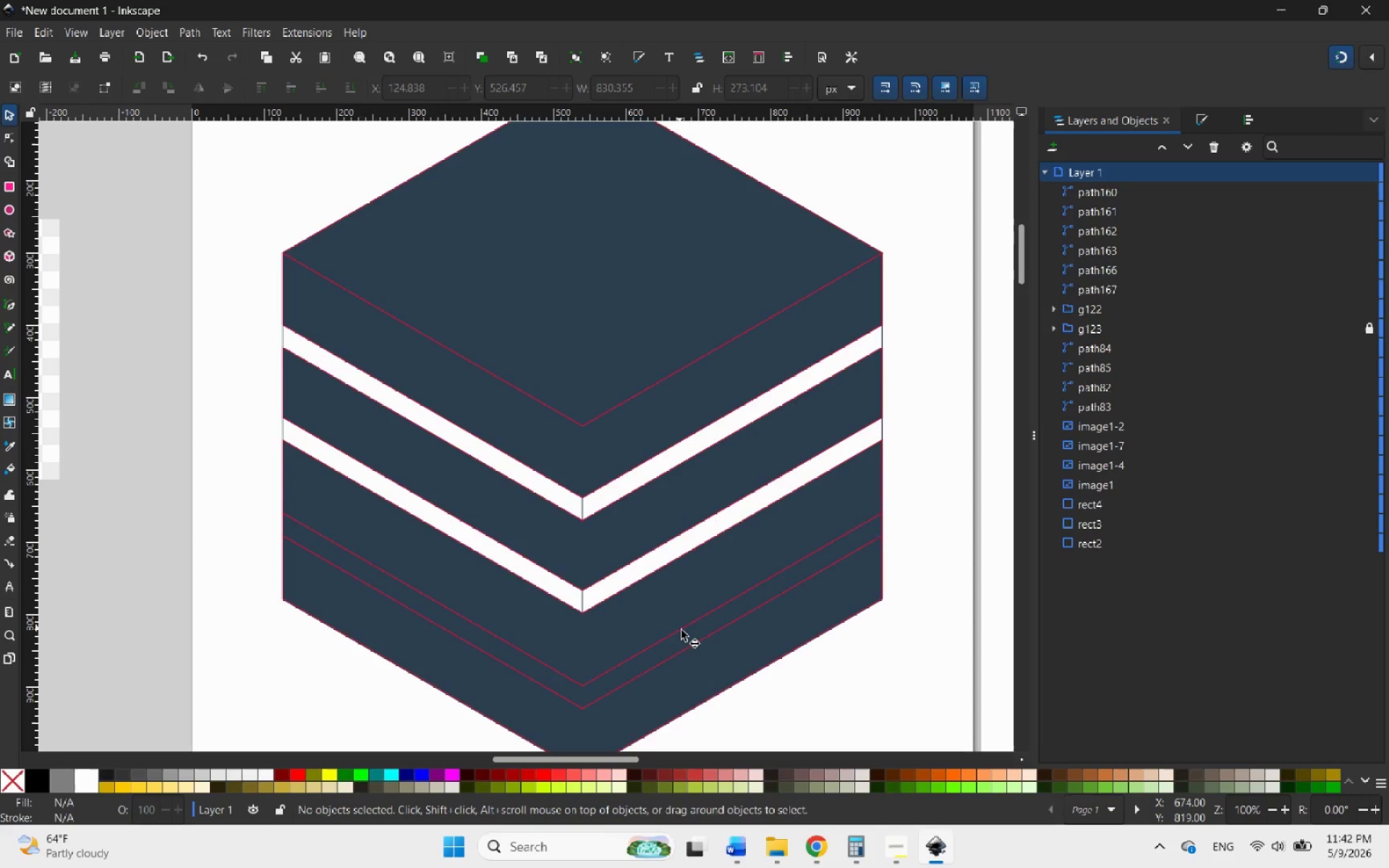 
left_click([687, 631])
 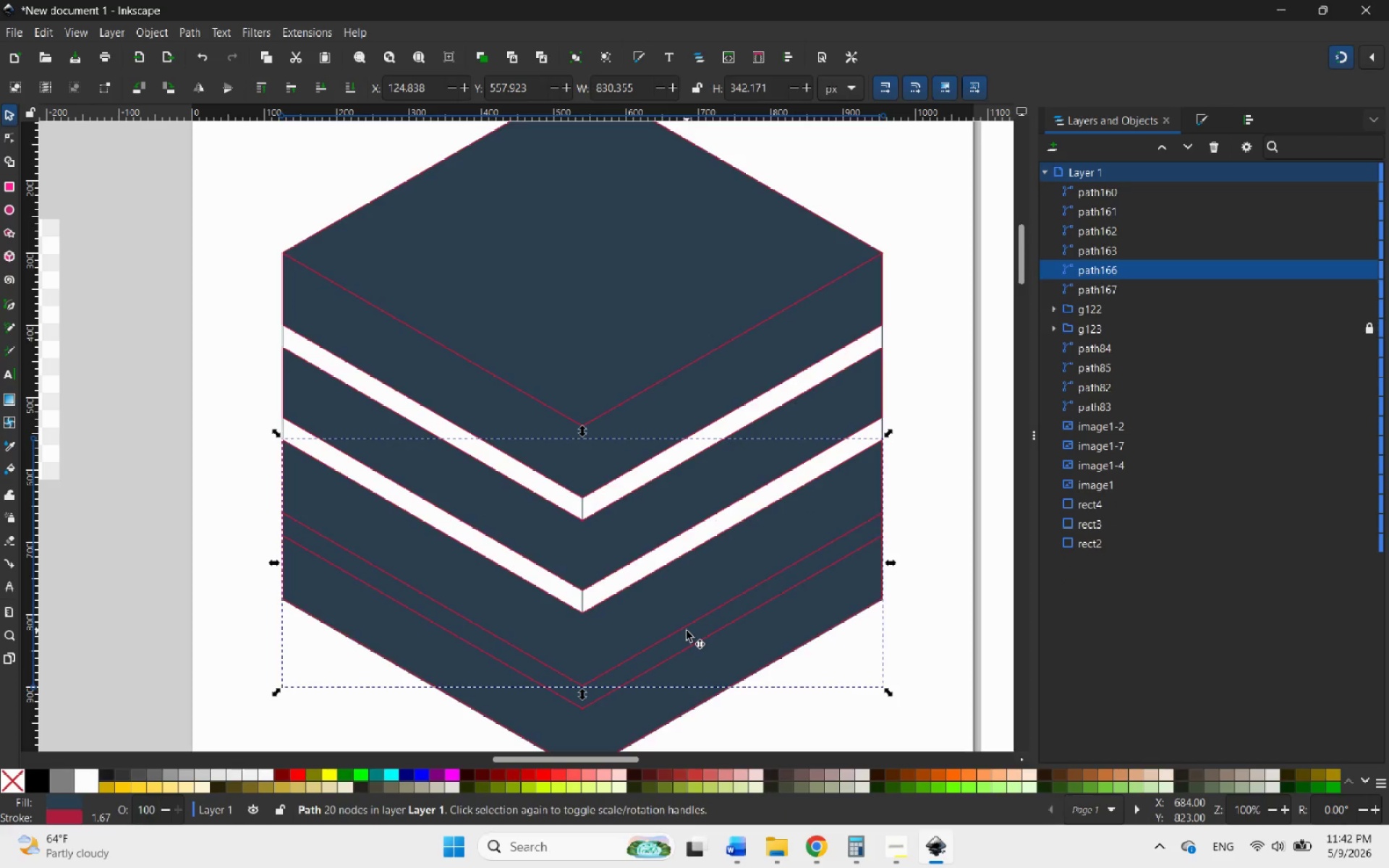 
key(Delete)
 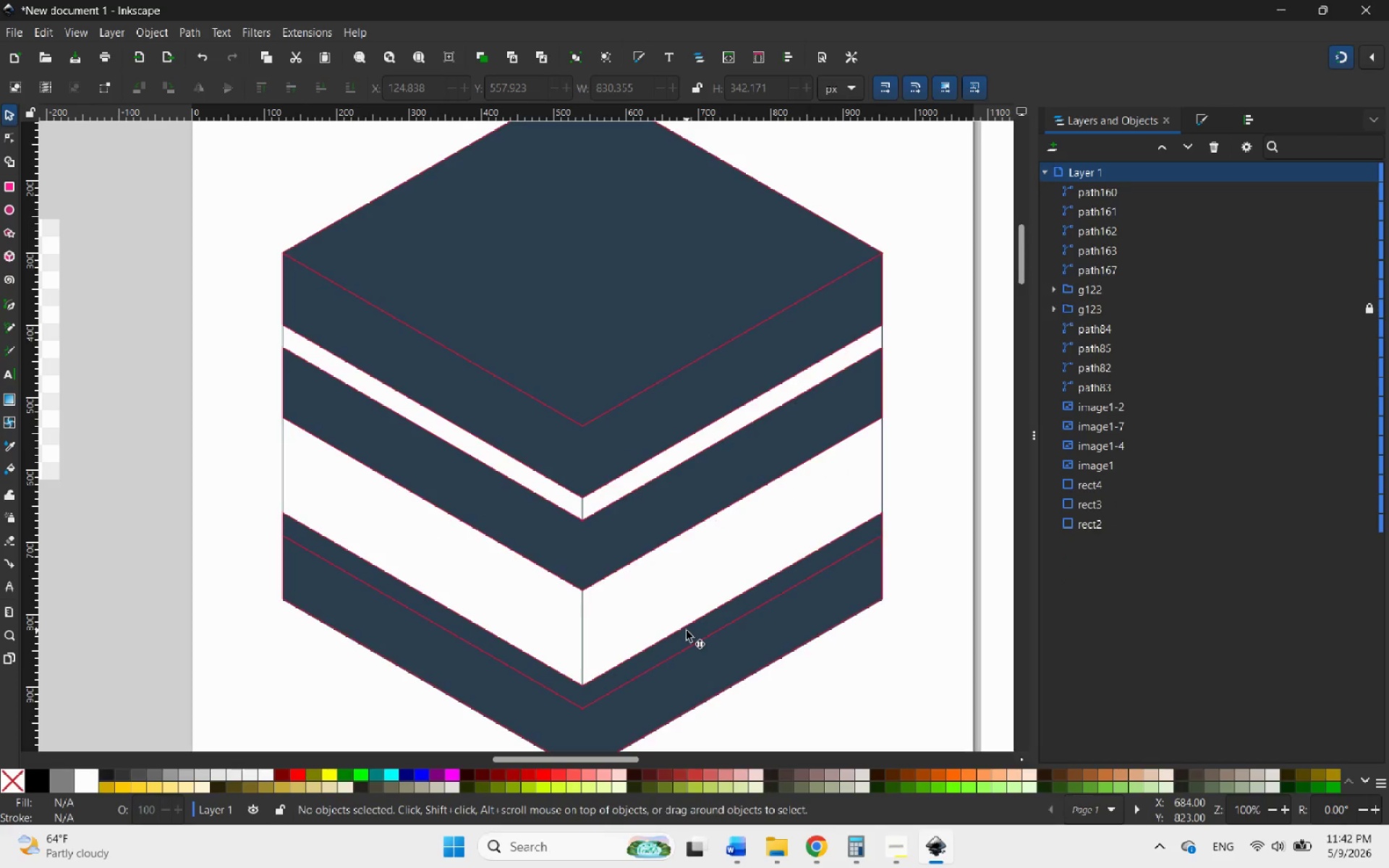 
key(Control+ControlLeft)
 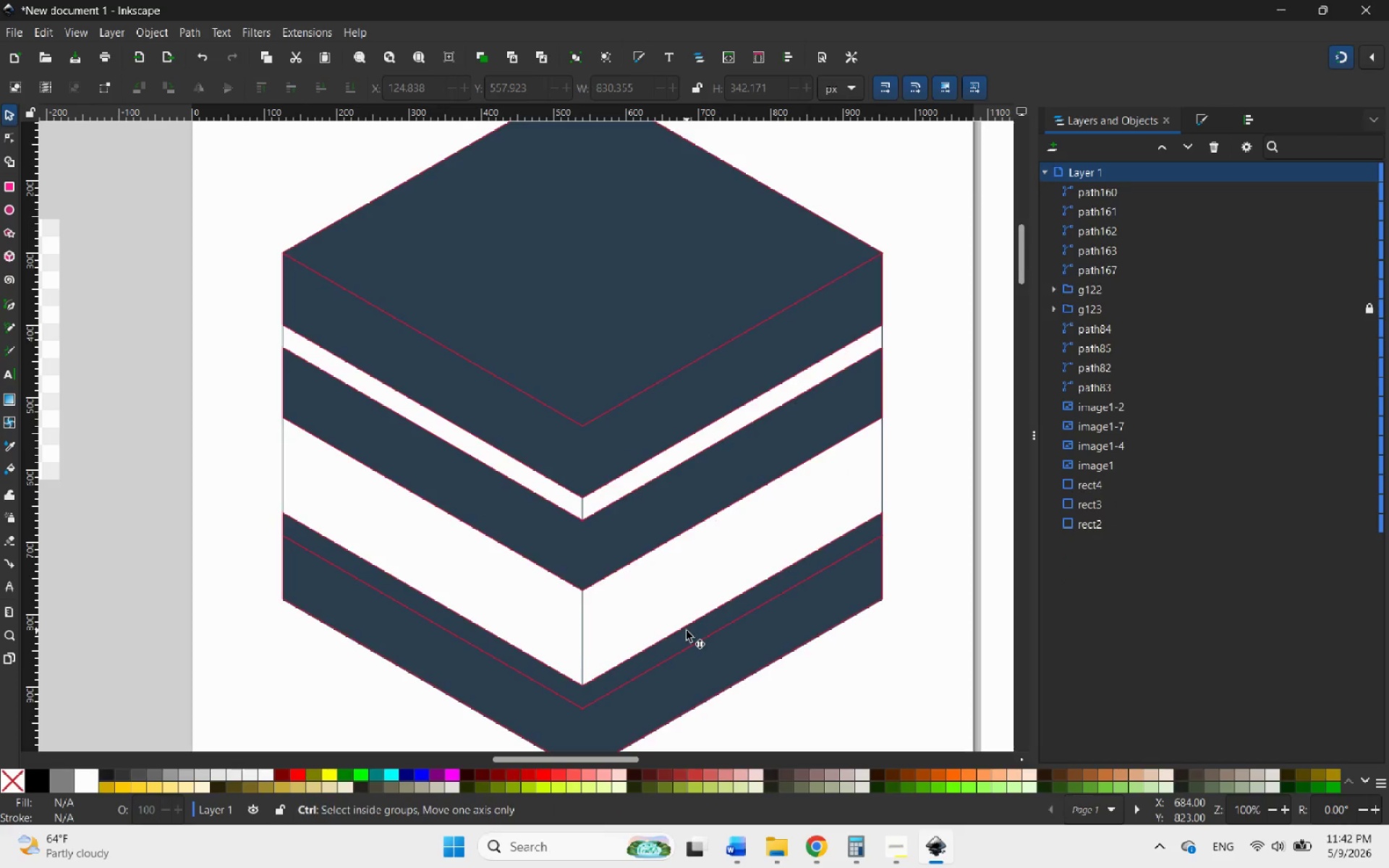 
key(Control+Z)
 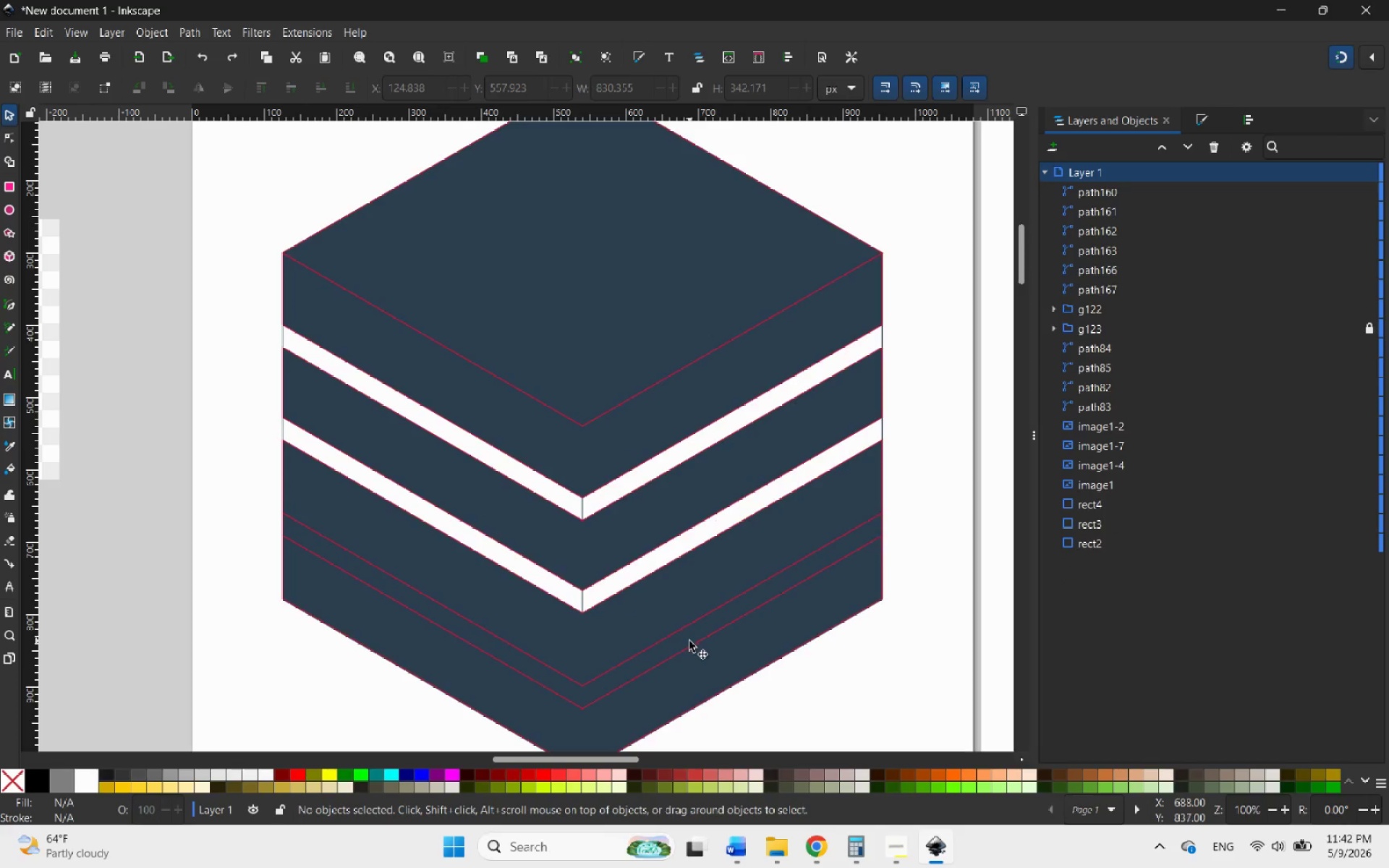 
left_click([689, 641])
 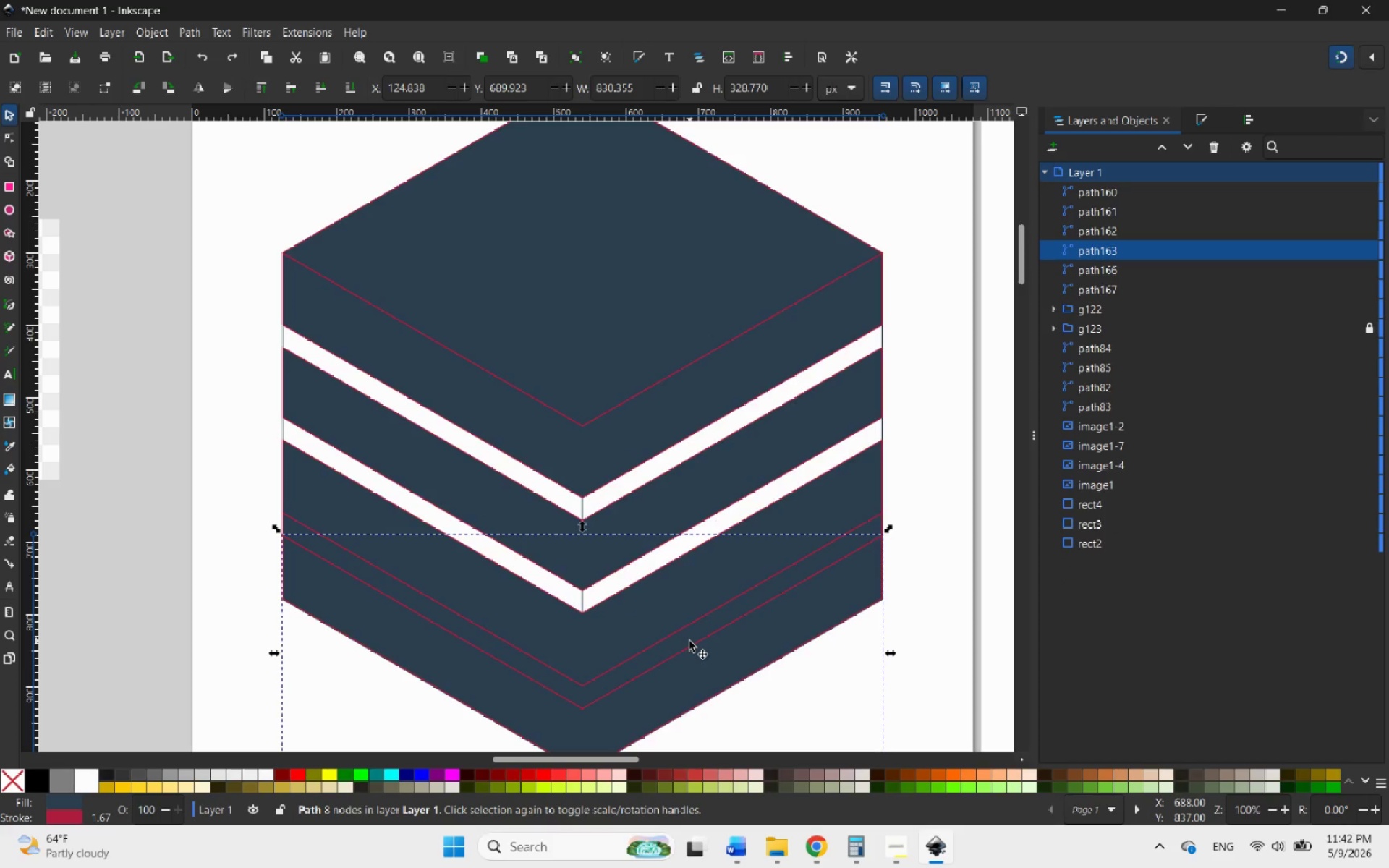 
key(Delete)
 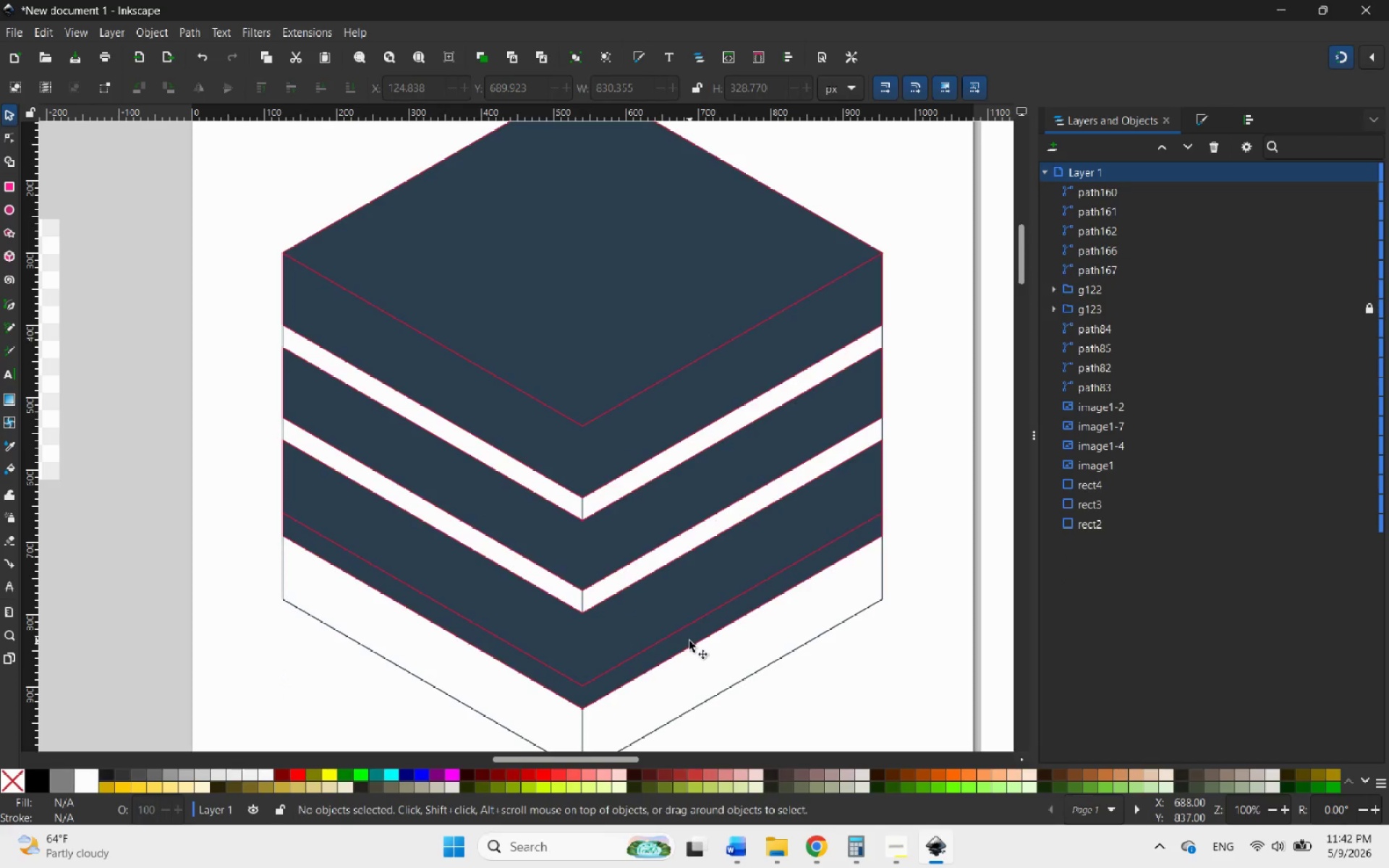 
key(Control+Z)
 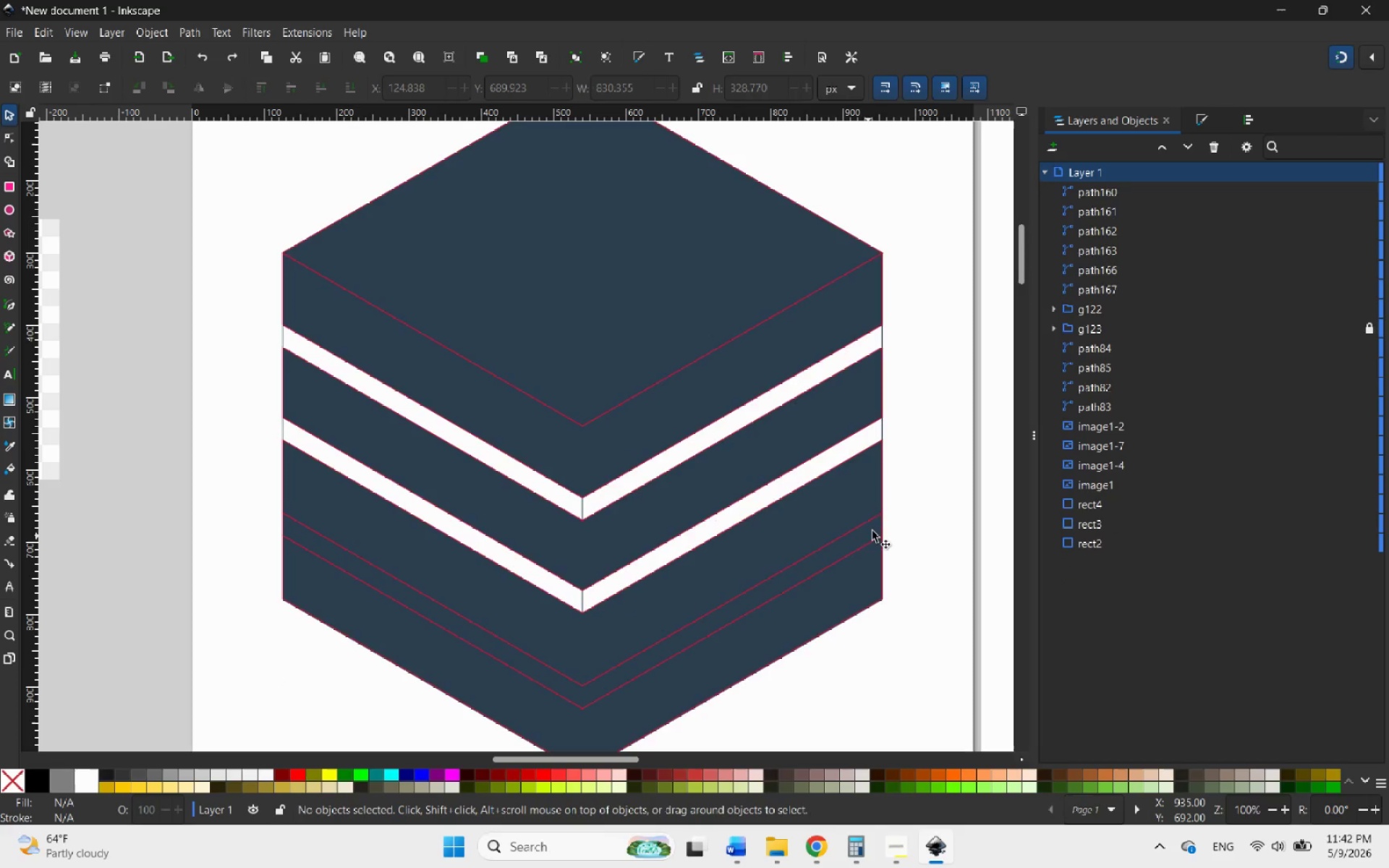 
left_click([876, 525])
 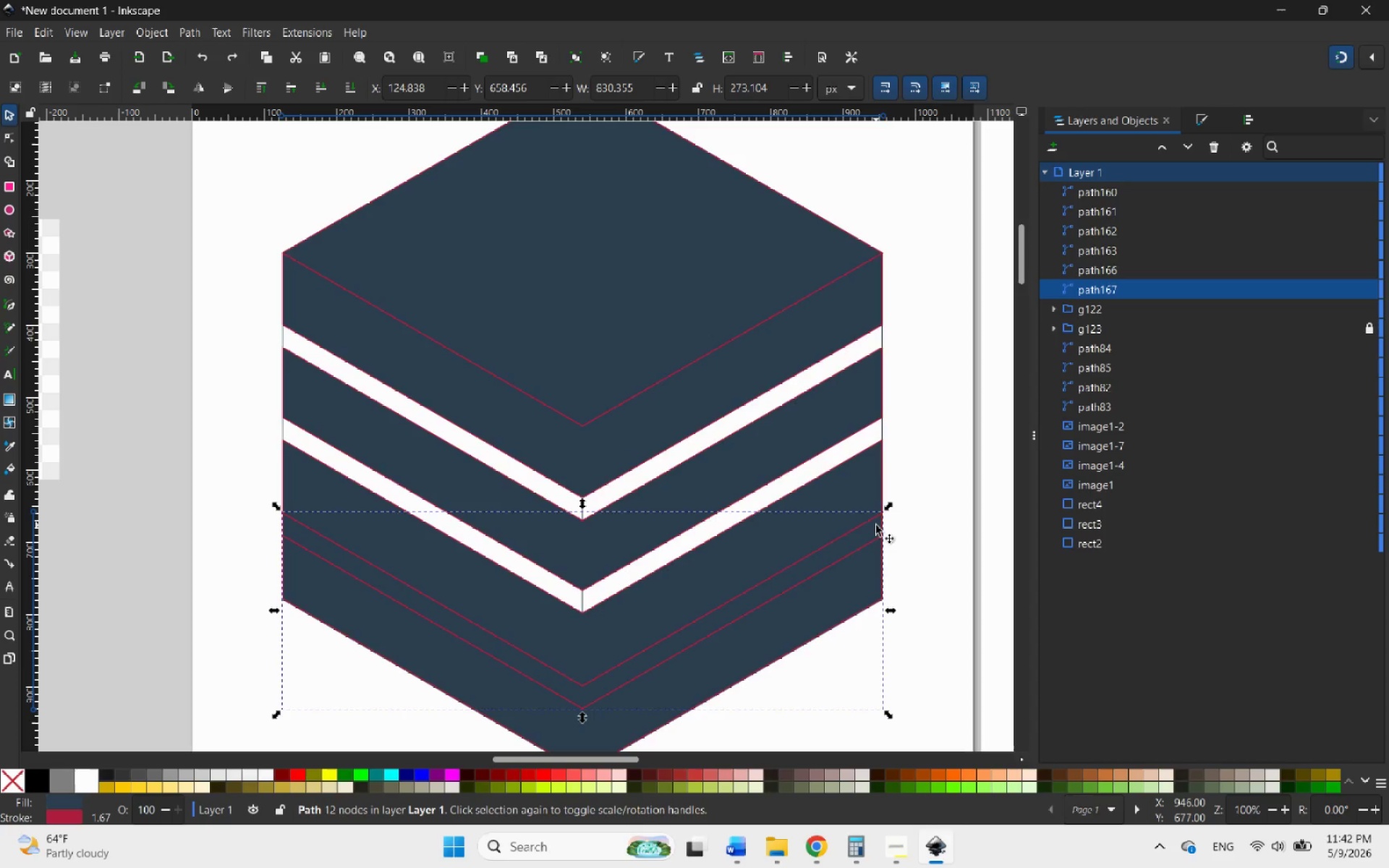 
key(Delete)
 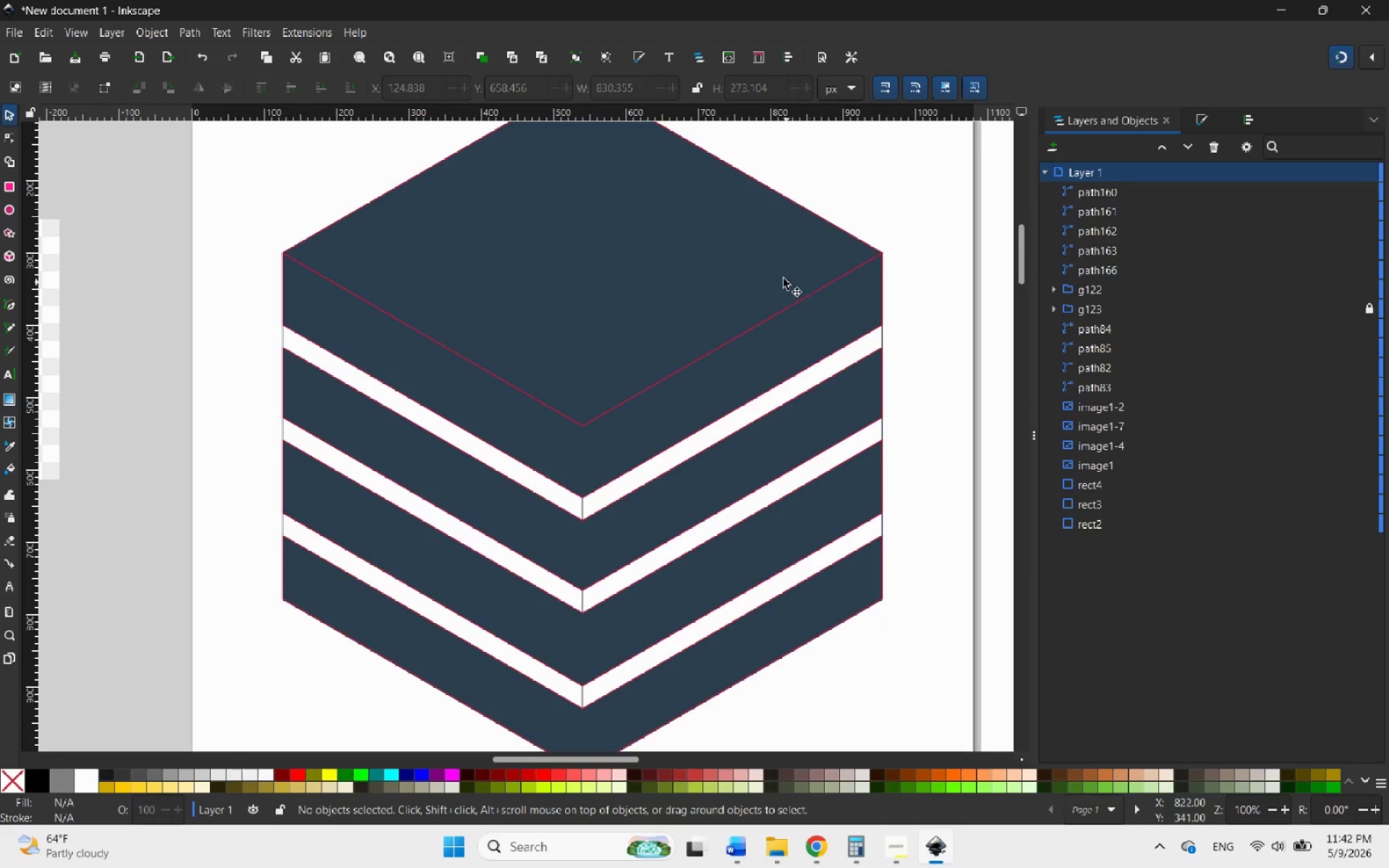 
hold_key(key=ControlLeft, duration=1.08)
scroll: coordinate [744, 572], scroll_direction: down, amount: 2.0
 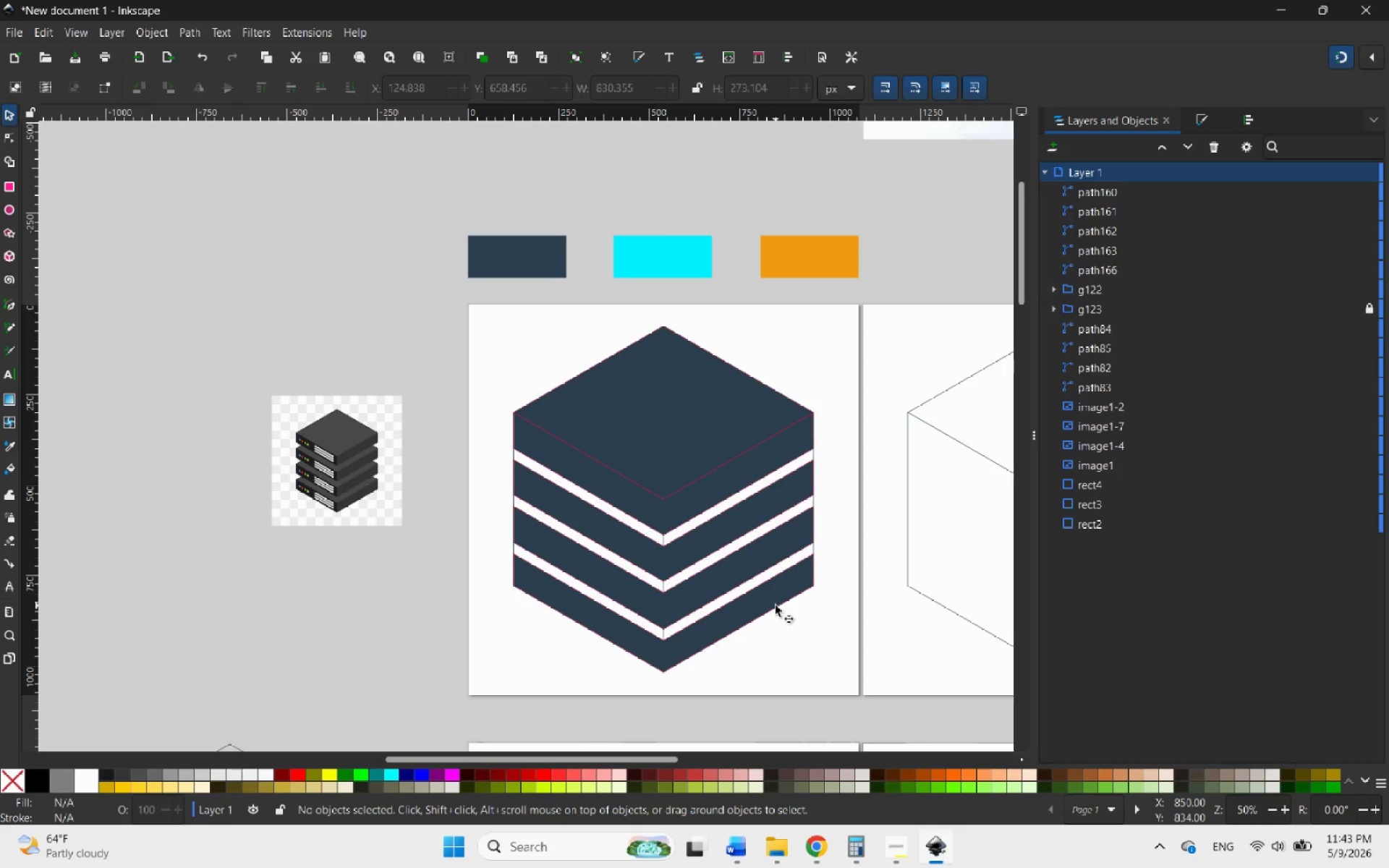 
wait(15.25)
 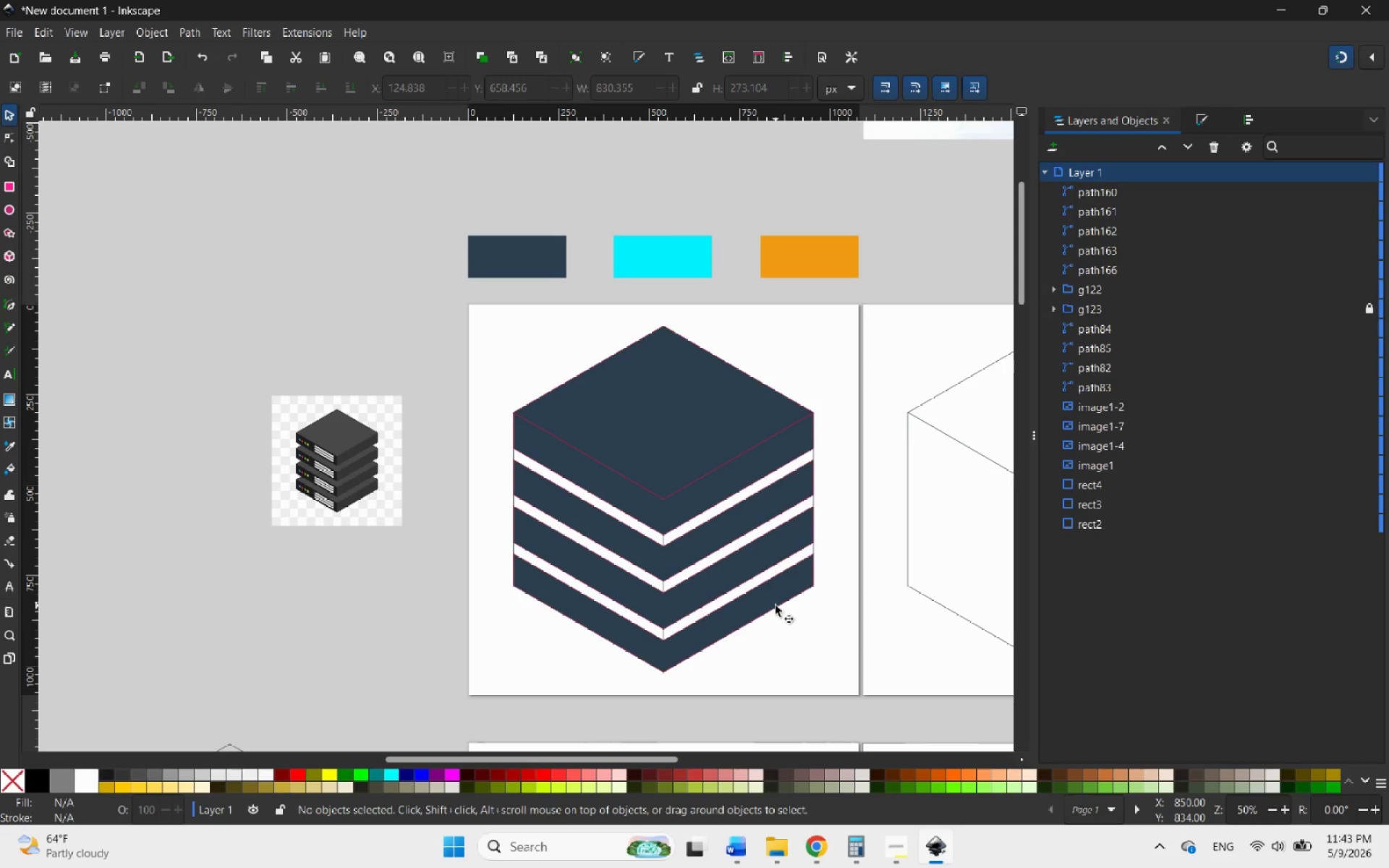 
hold_key(key=ControlLeft, duration=0.7)
scroll: coordinate [705, 472], scroll_direction: up, amount: 1.0
 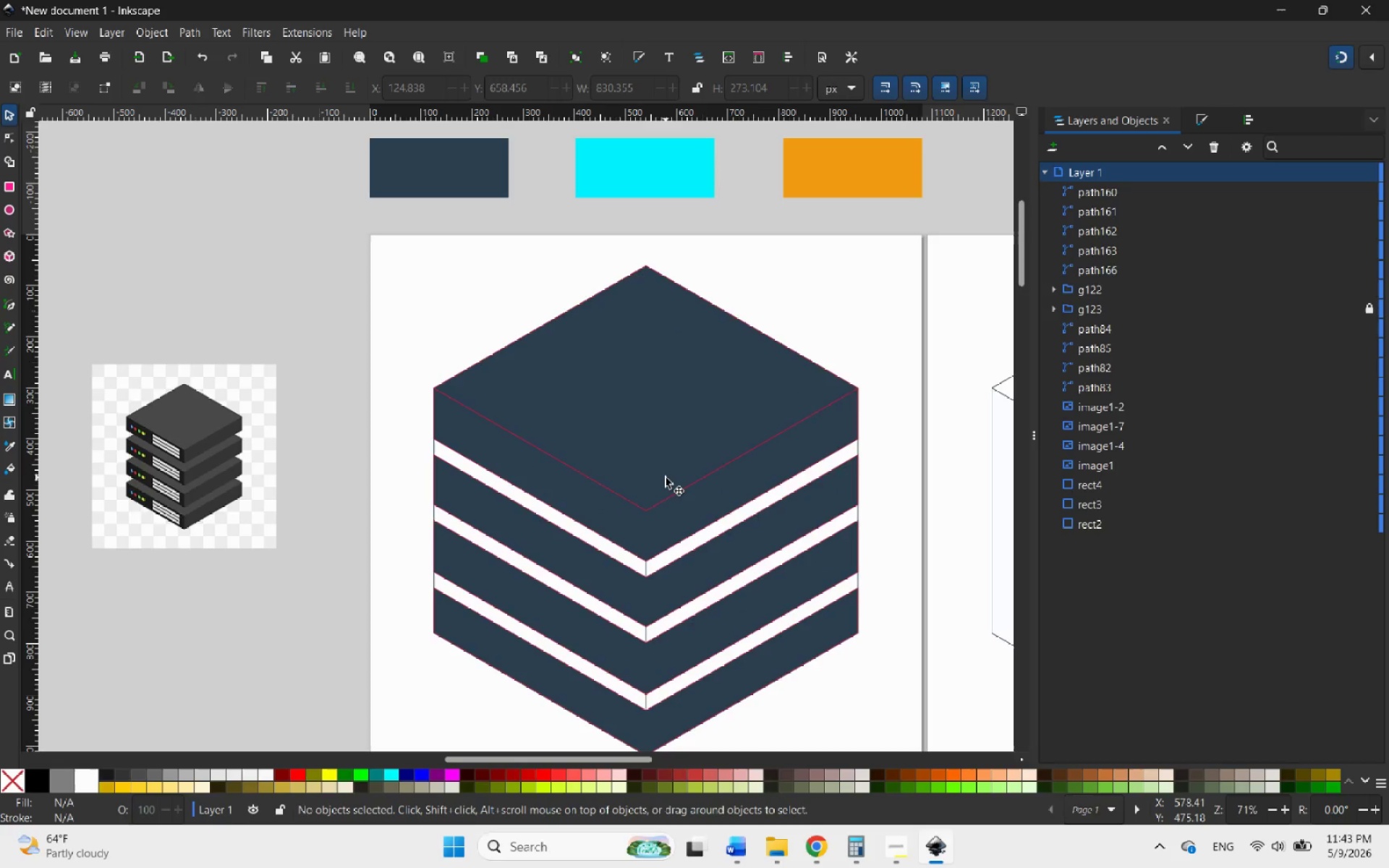 
hold_key(key=ControlLeft, duration=0.62)
scroll: coordinate [666, 477], scroll_direction: down, amount: 4.0
 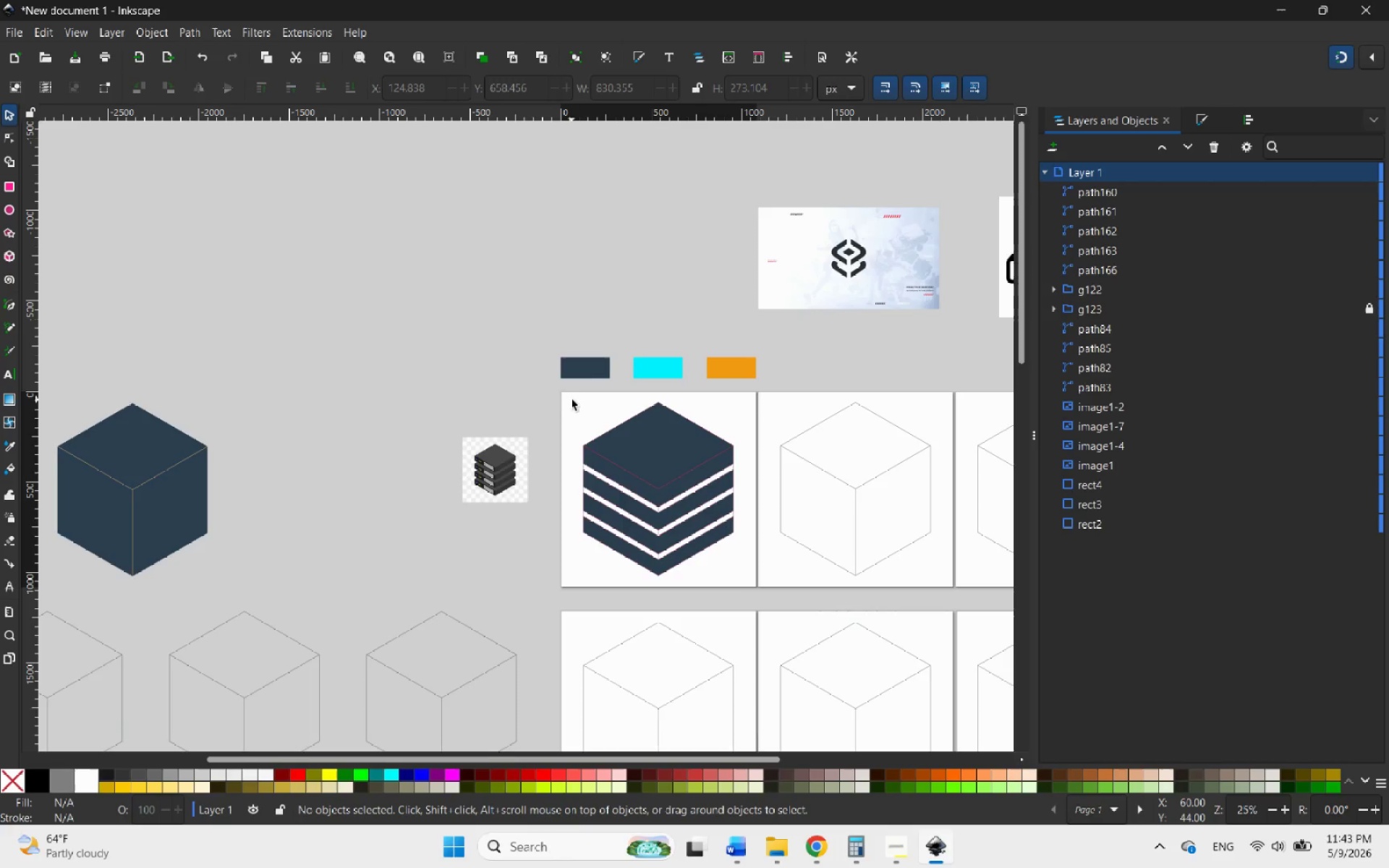 
left_click_drag(start_coordinate=[562, 397], to_coordinate=[748, 592])
 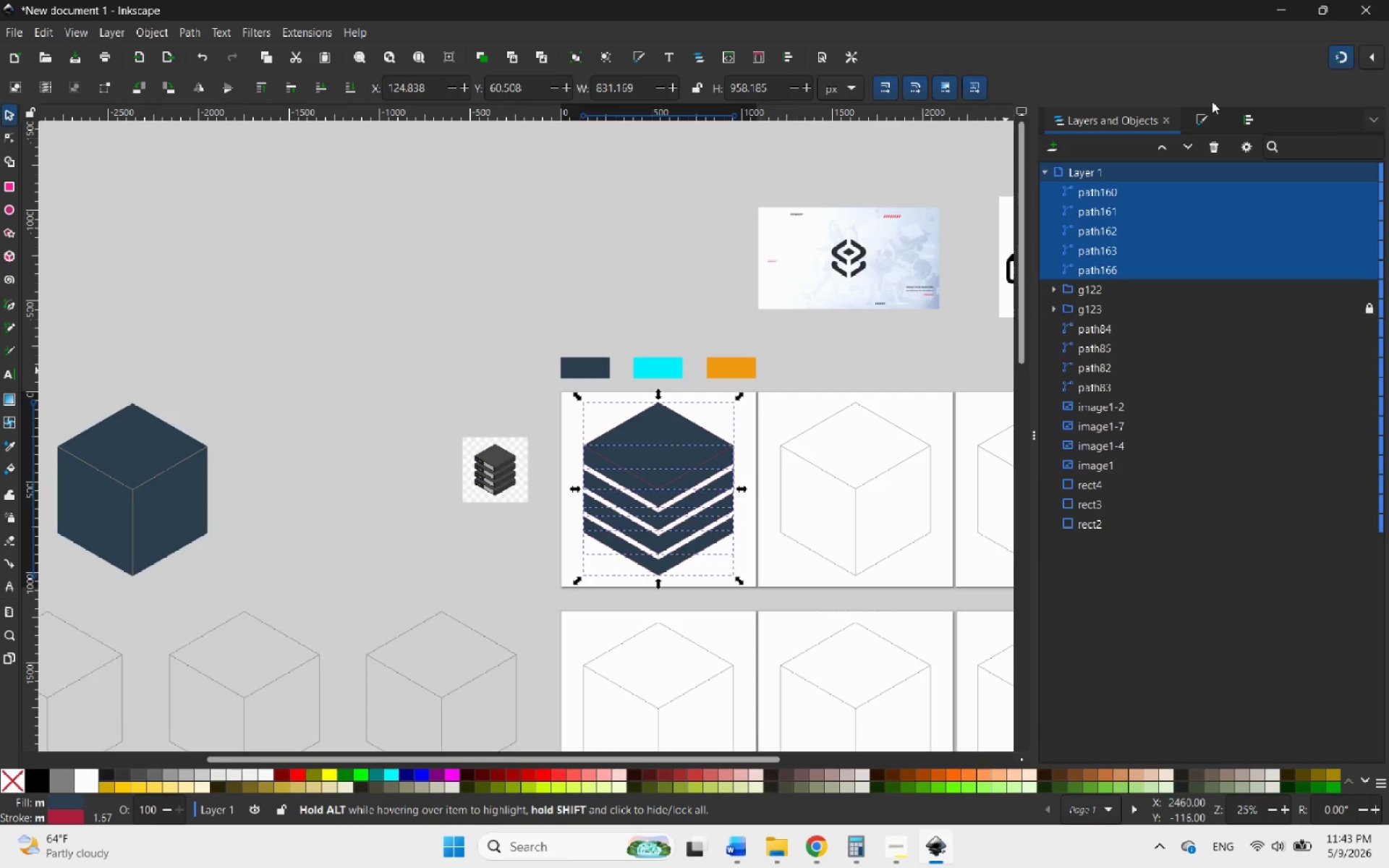 
left_click([1202, 119])
 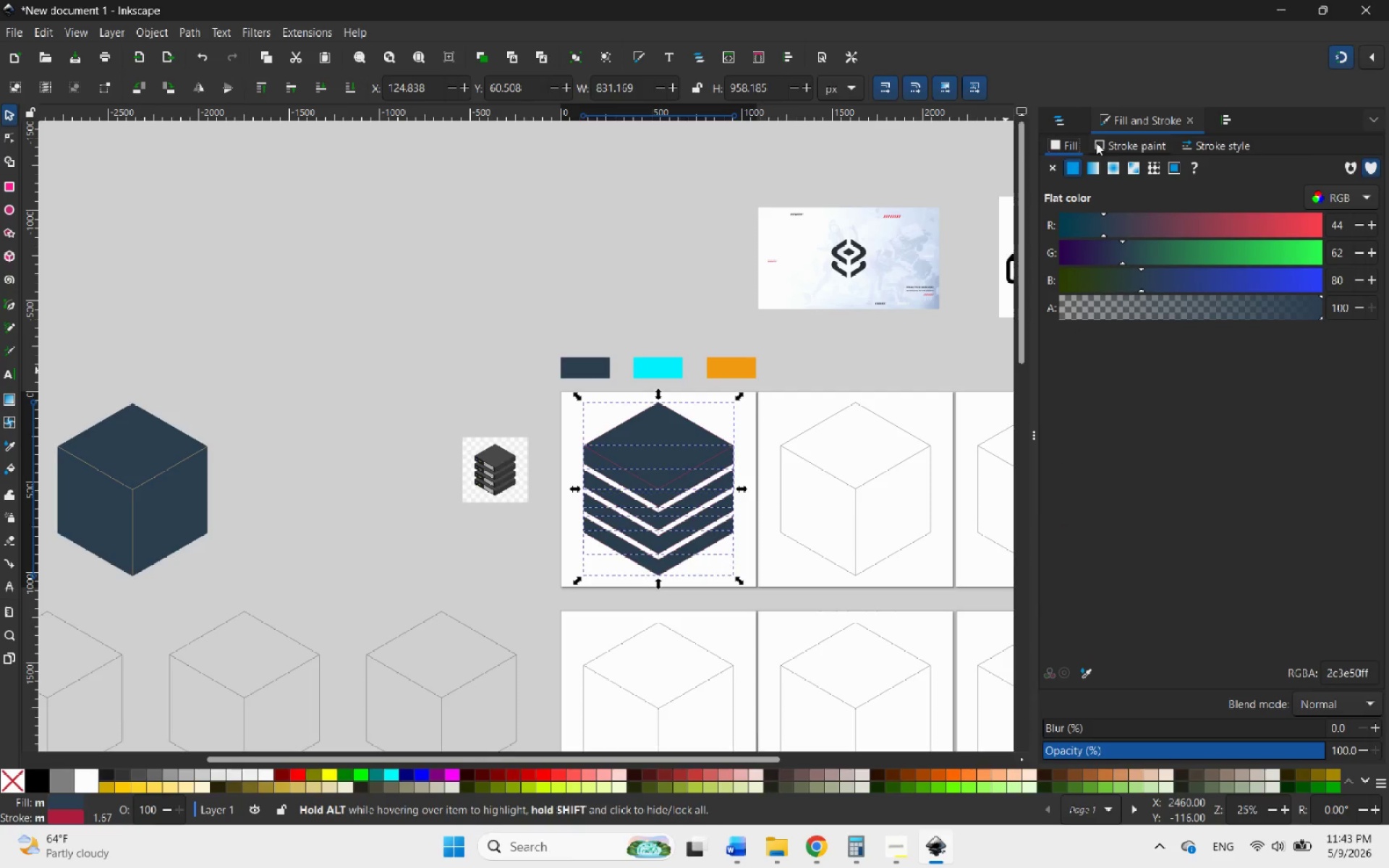 
left_click([1112, 148])
 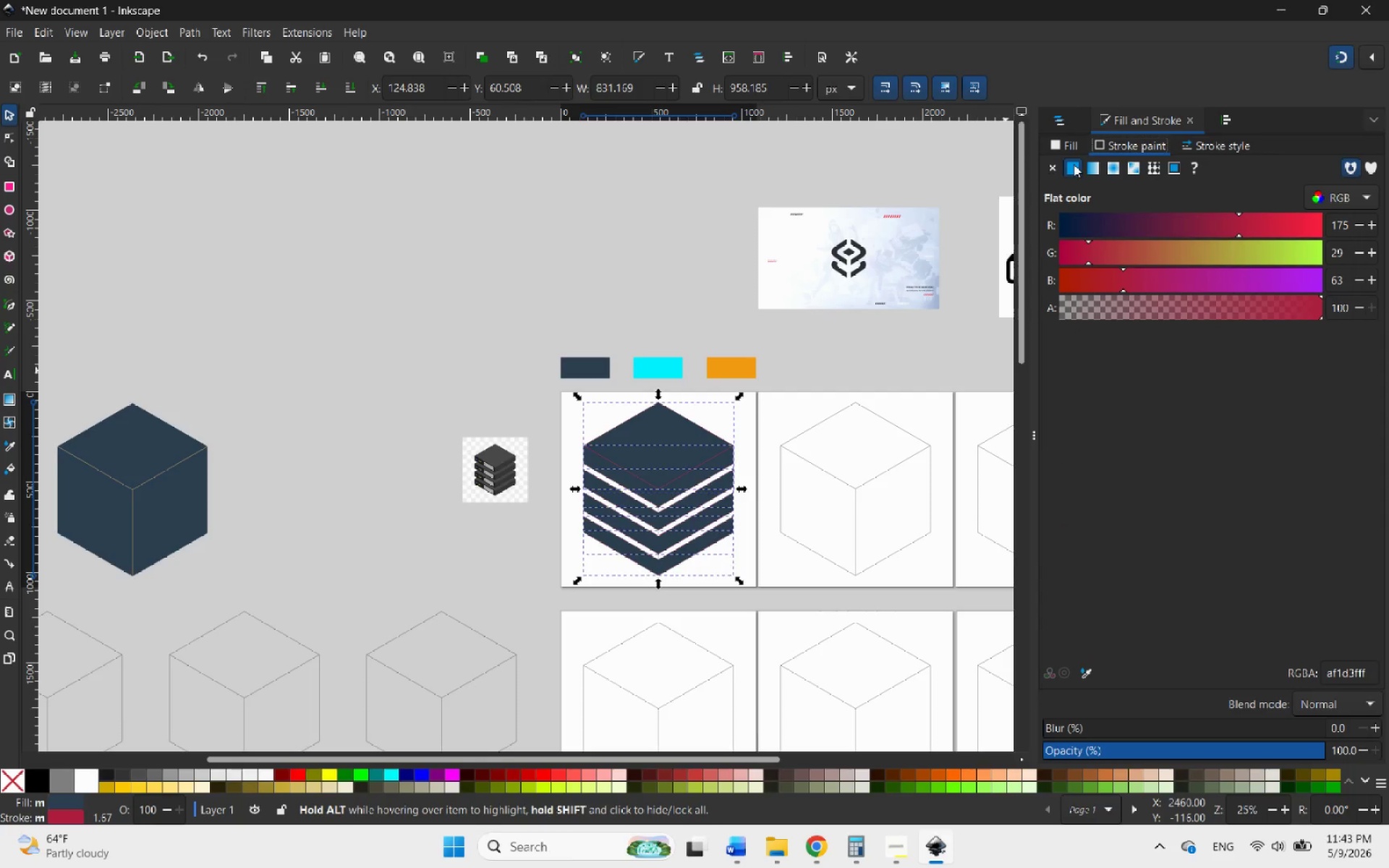 
left_click([1048, 165])
 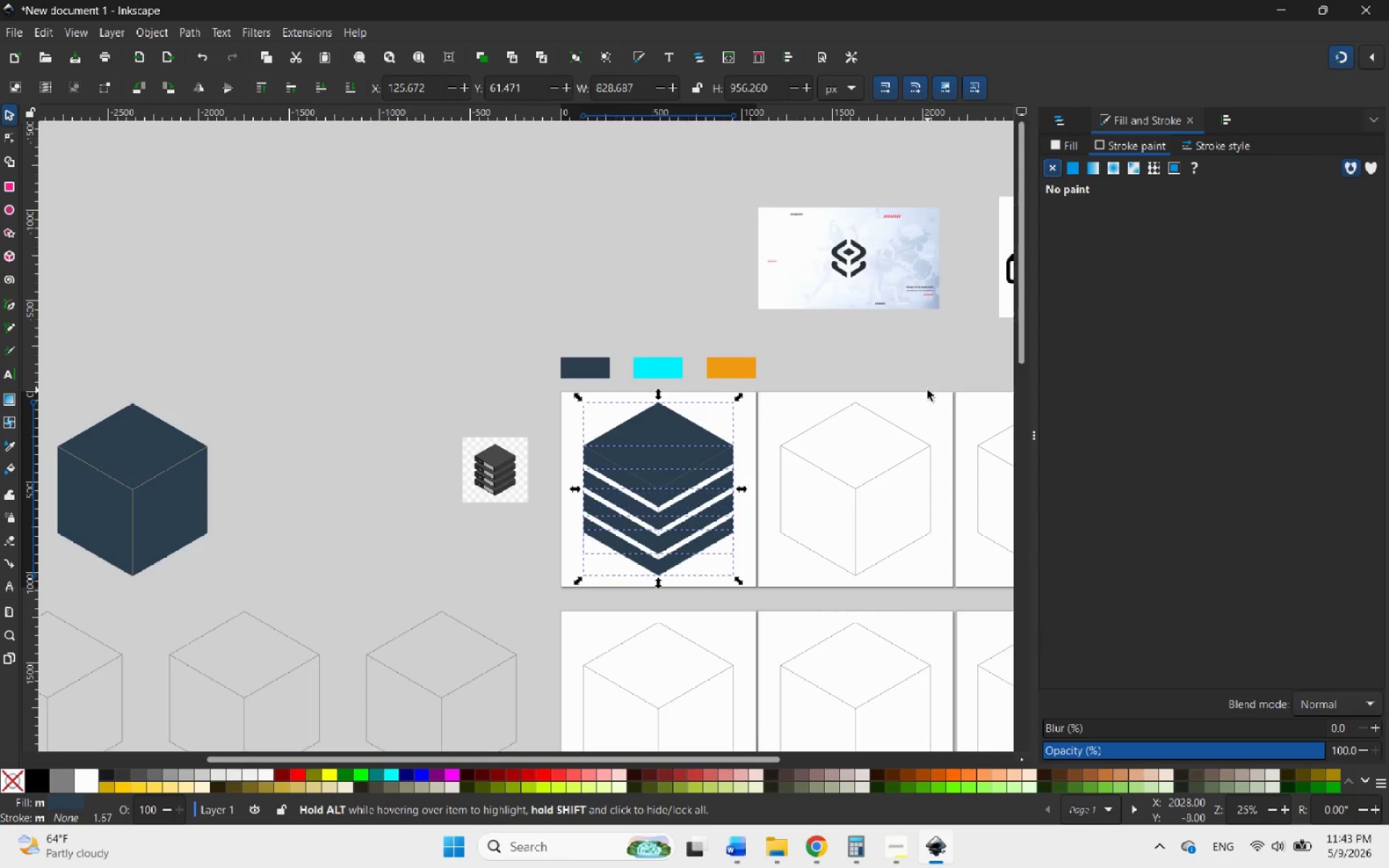 
mouse_move([1069, 179])
 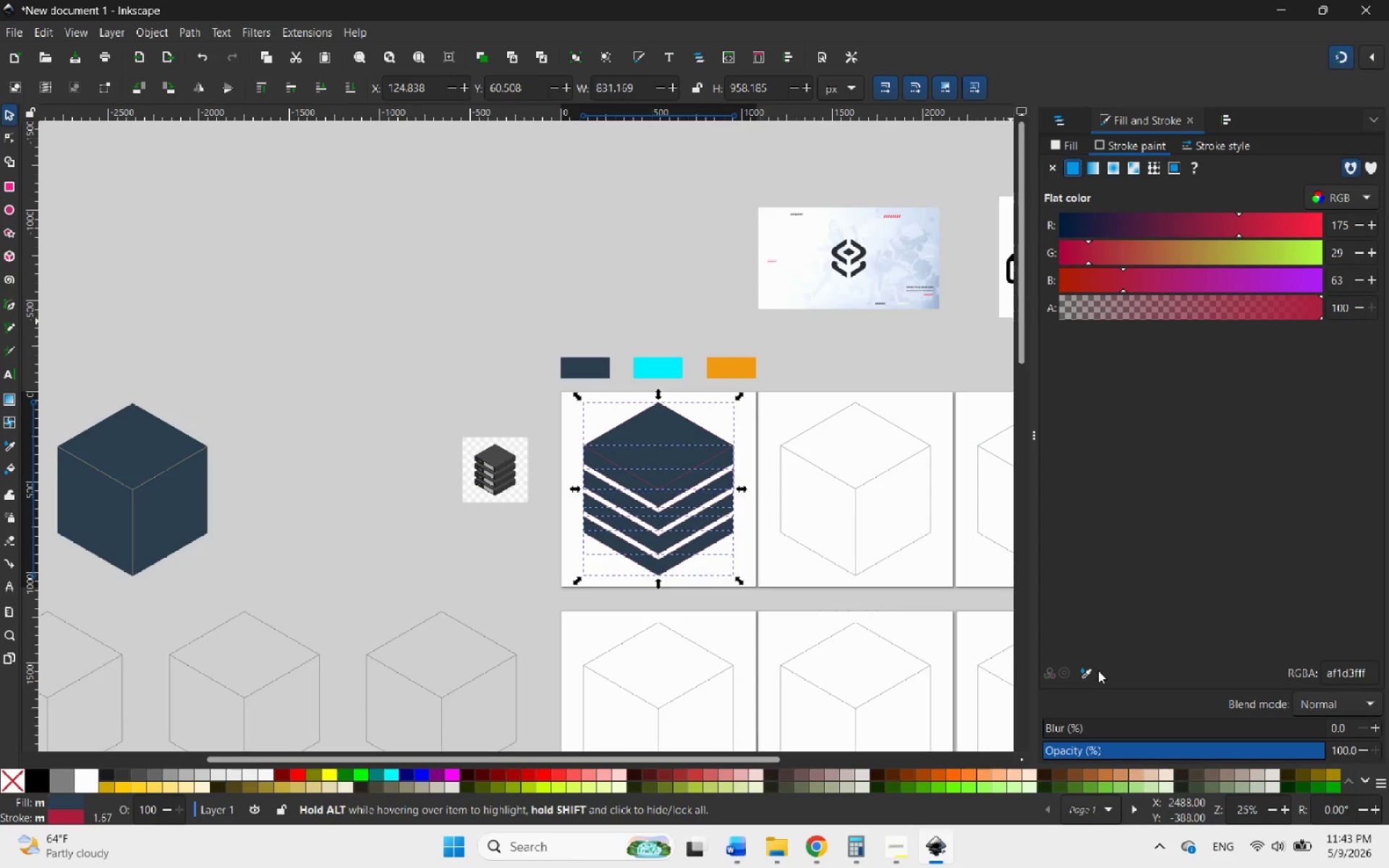 
left_click([1084, 670])
 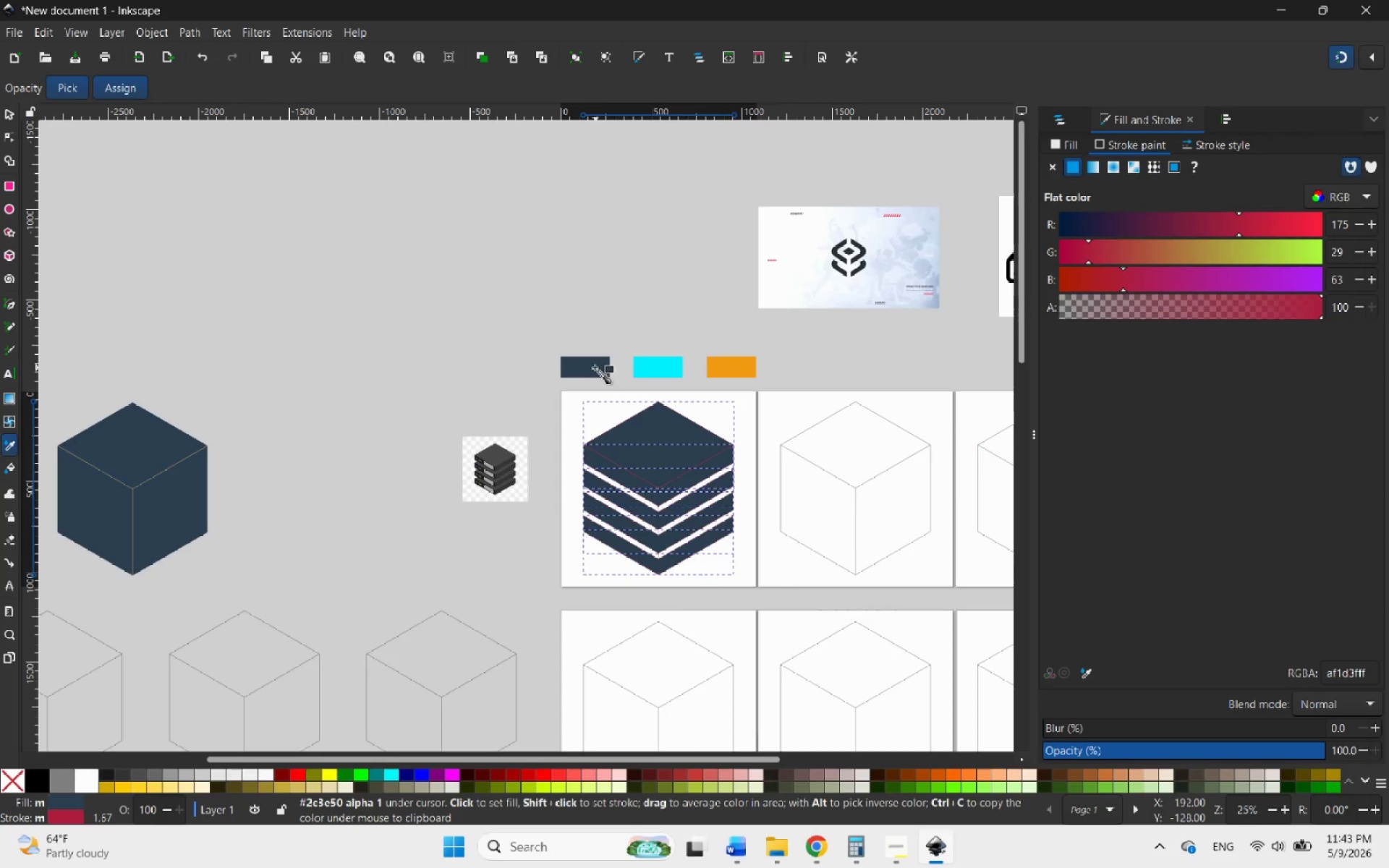 
left_click([594, 367])
 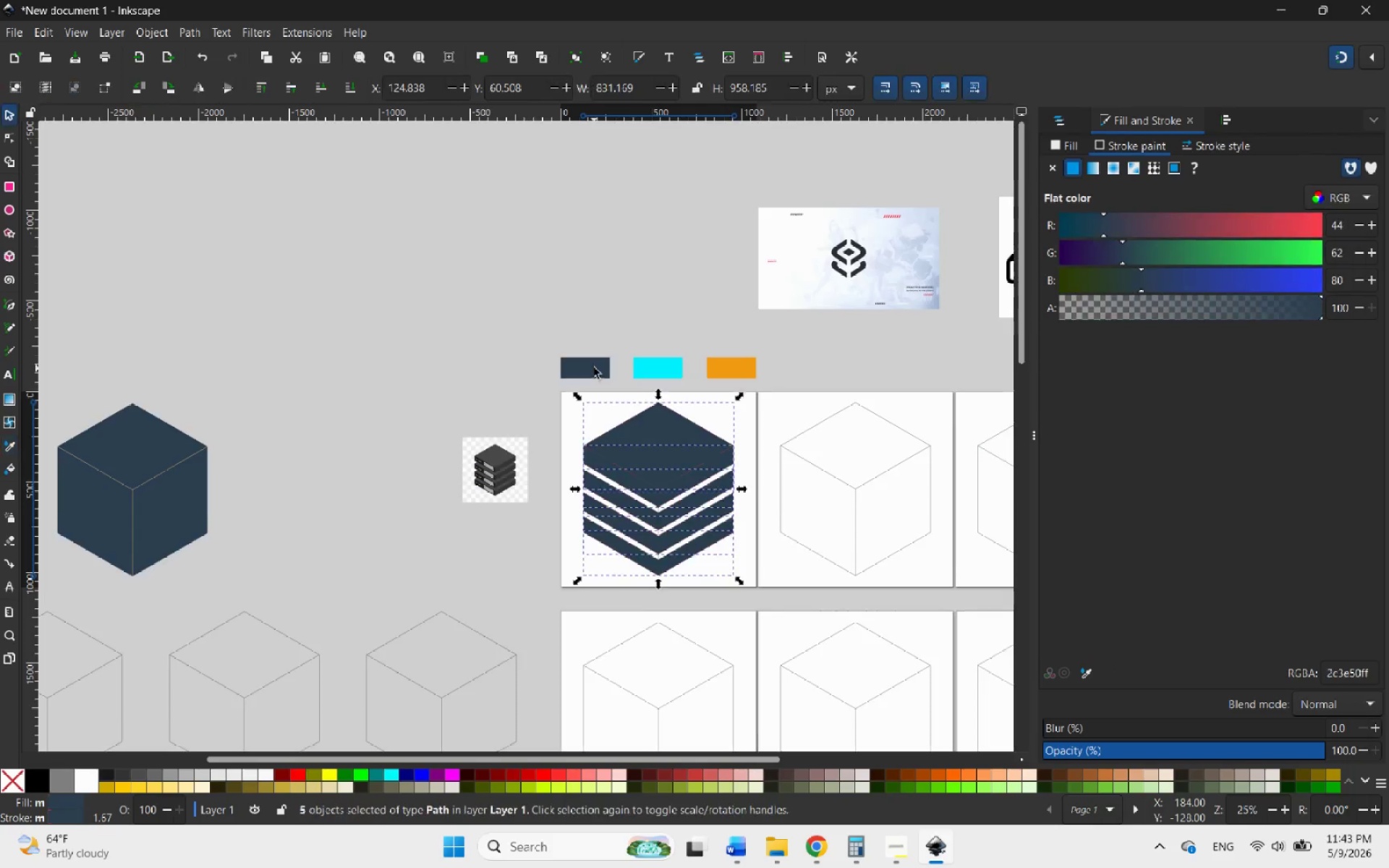 
scroll: coordinate [594, 367], scroll_direction: up, amount: 64.0
 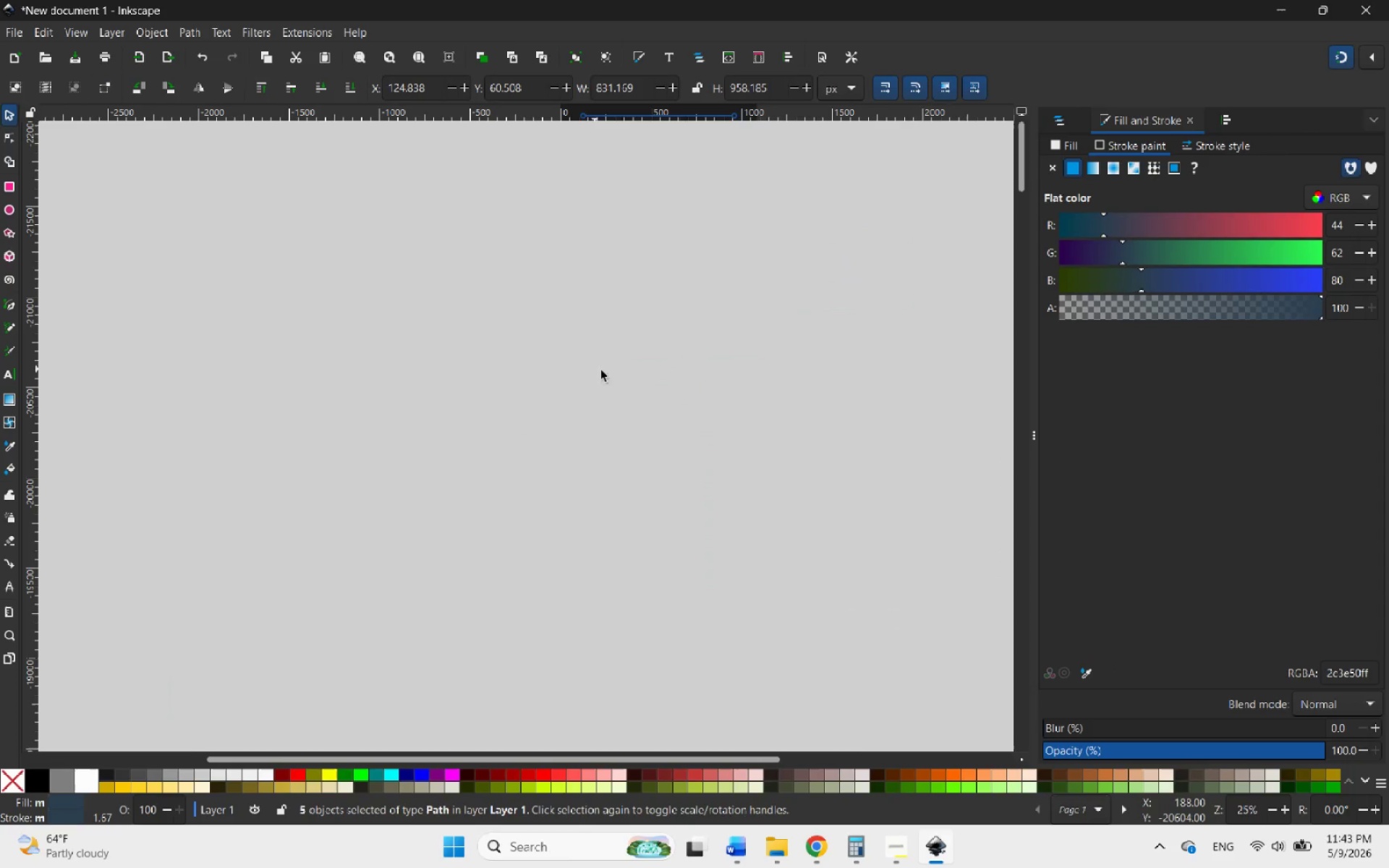 
hold_key(key=ControlLeft, duration=3.72)
scroll: coordinate [658, 386], scroll_direction: down, amount: 10.0
 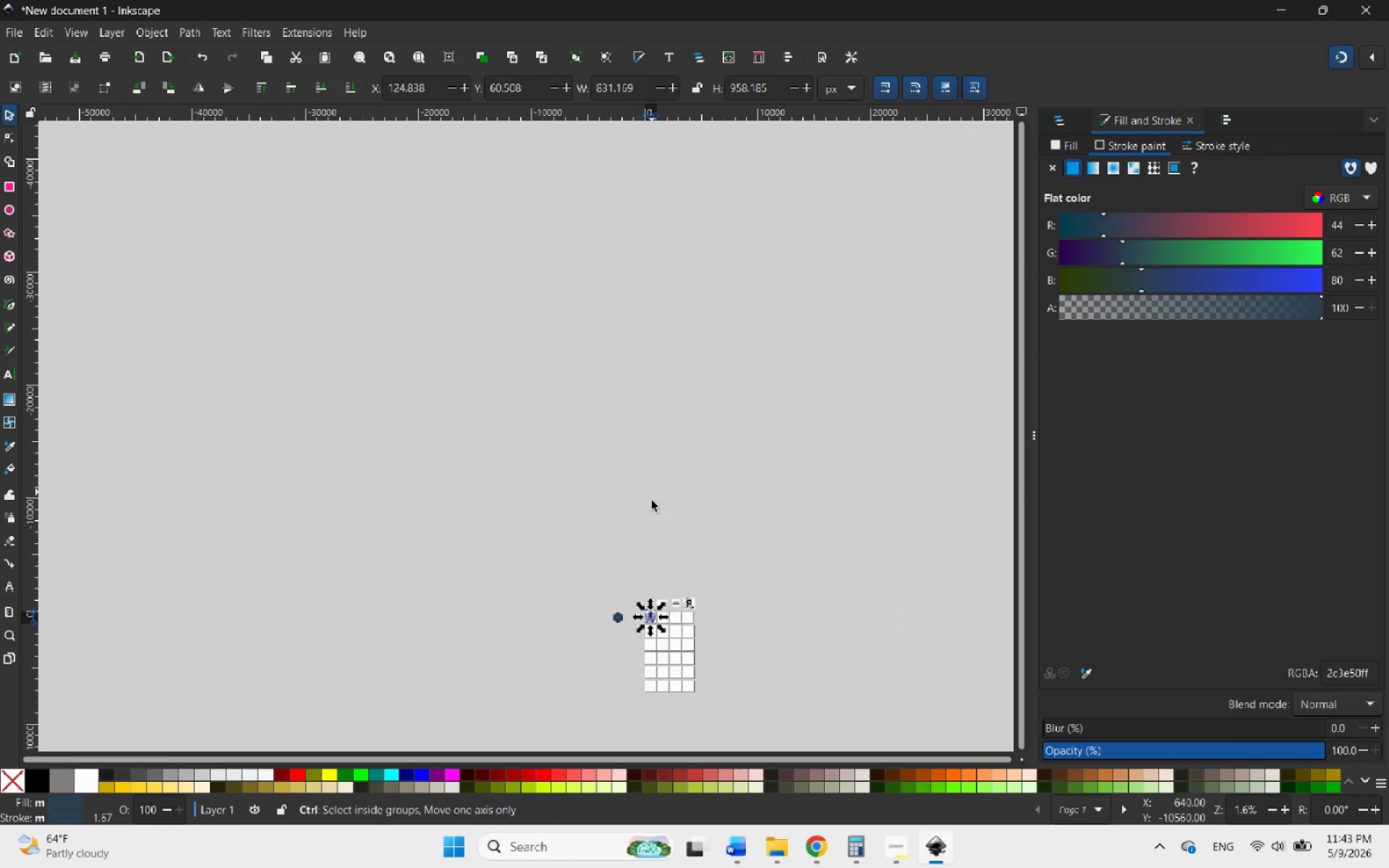 
scroll: coordinate [736, 607], scroll_direction: up, amount: 12.0
 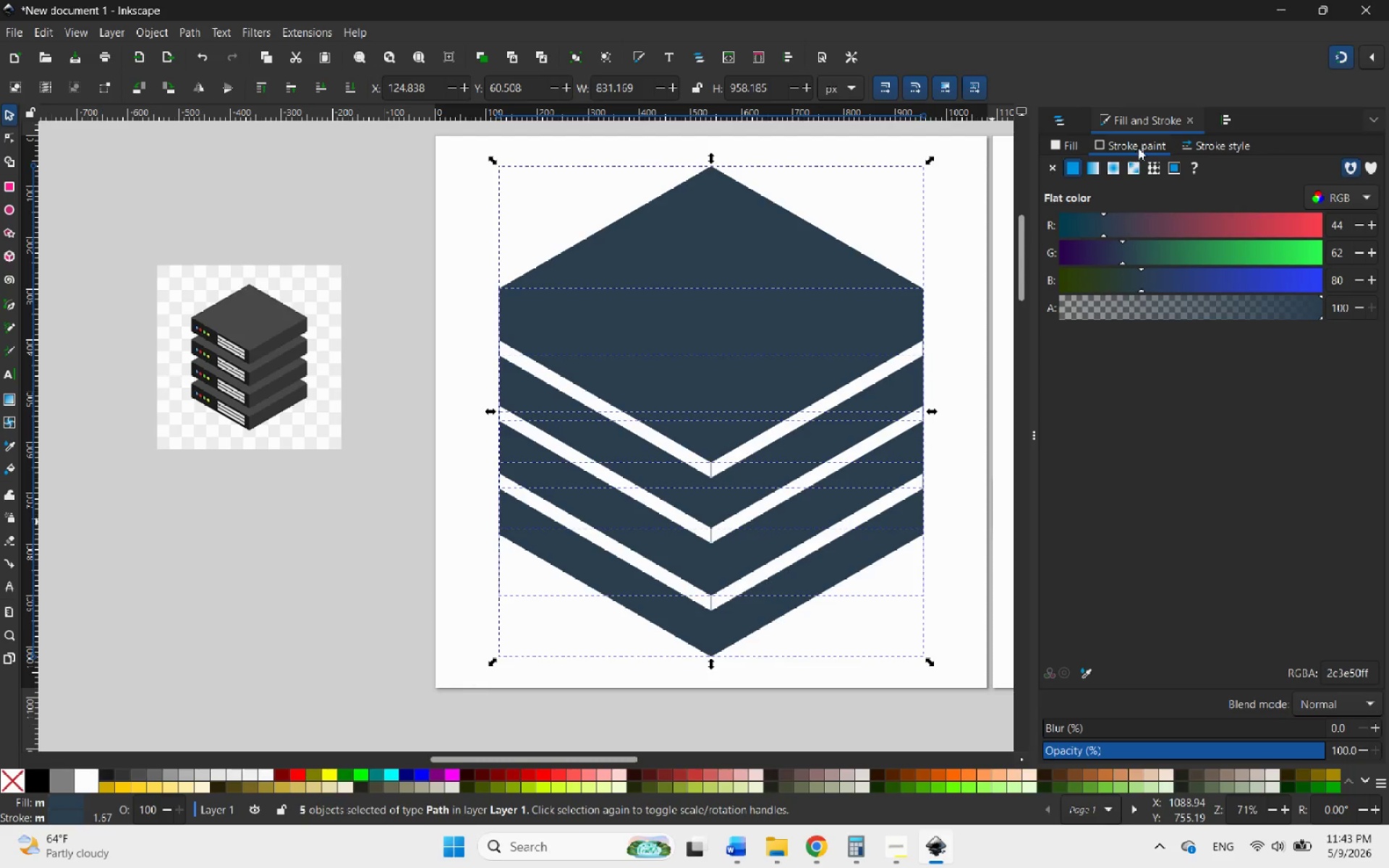 
left_click([1063, 147])
 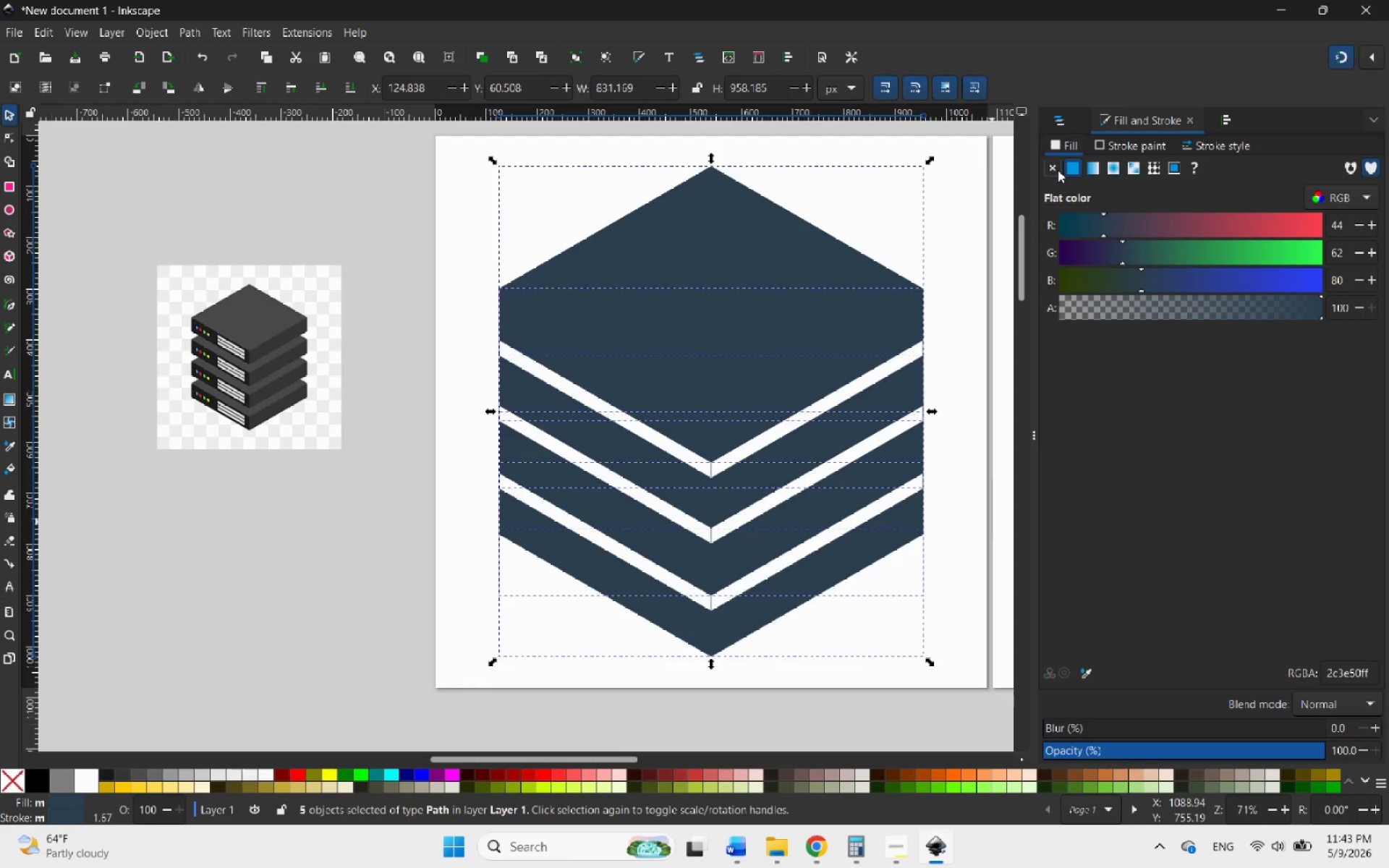 
left_click([1054, 166])
 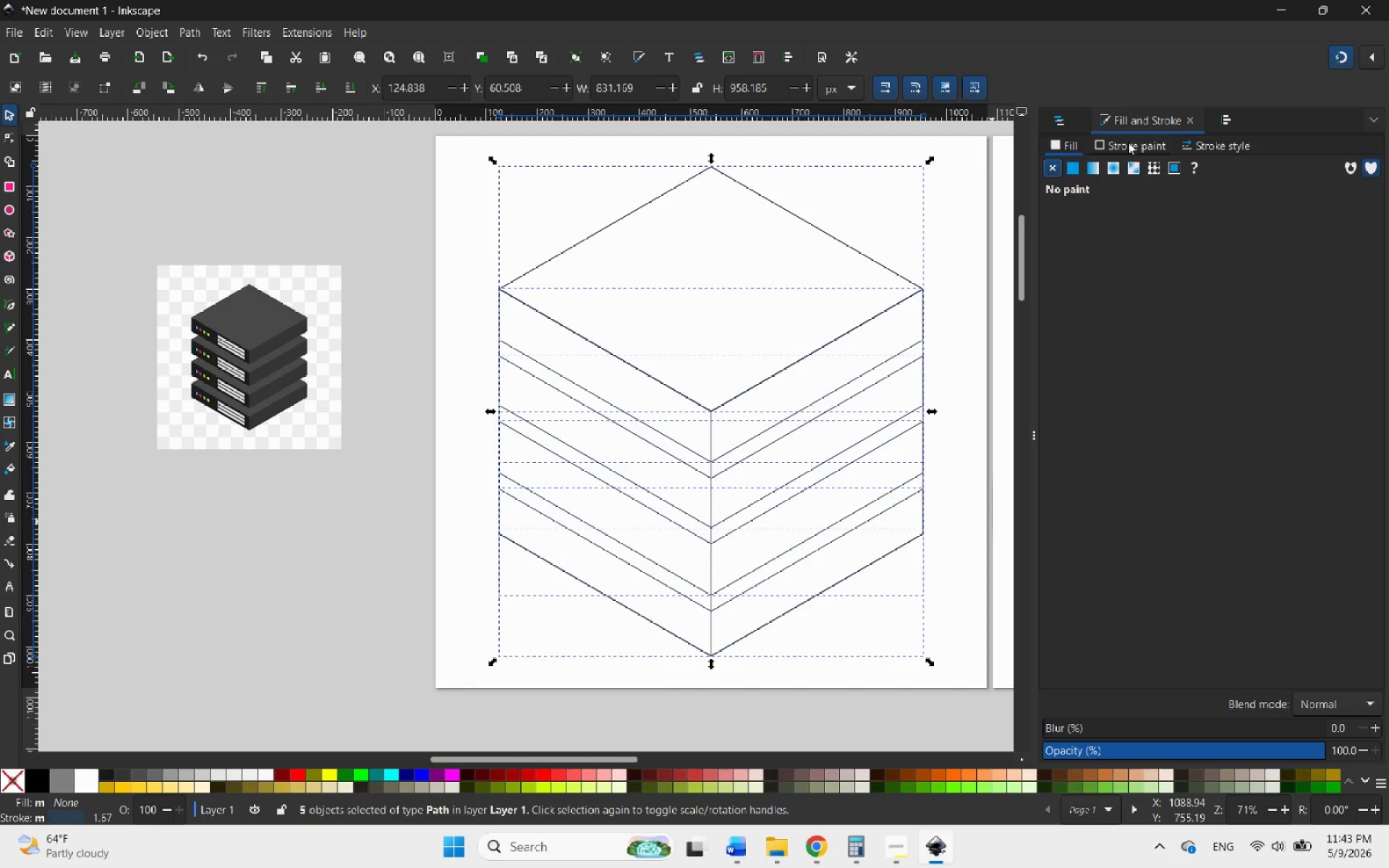 
left_click([1129, 143])
 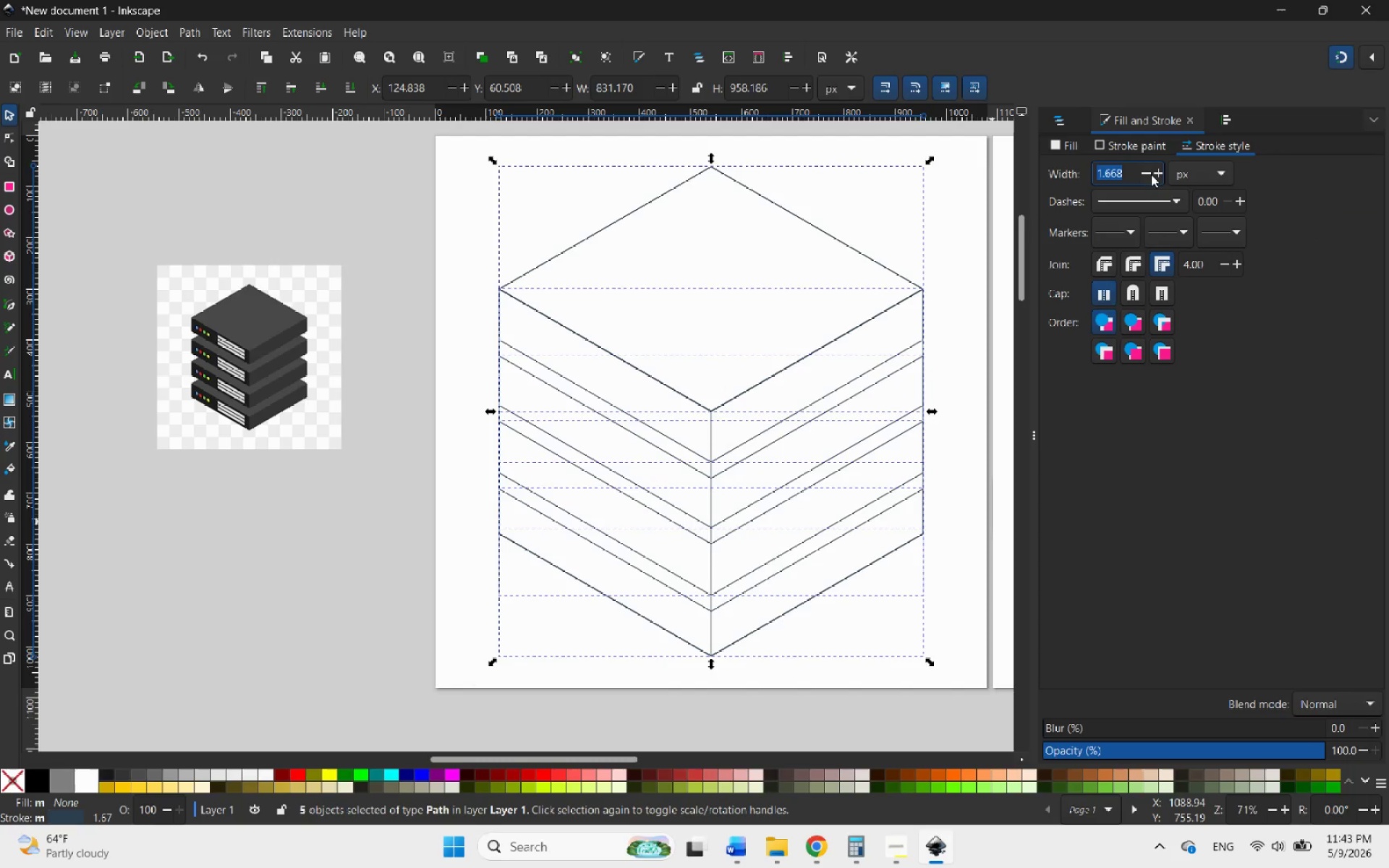 
left_click_drag(start_coordinate=[1126, 172], to_coordinate=[1087, 171])
 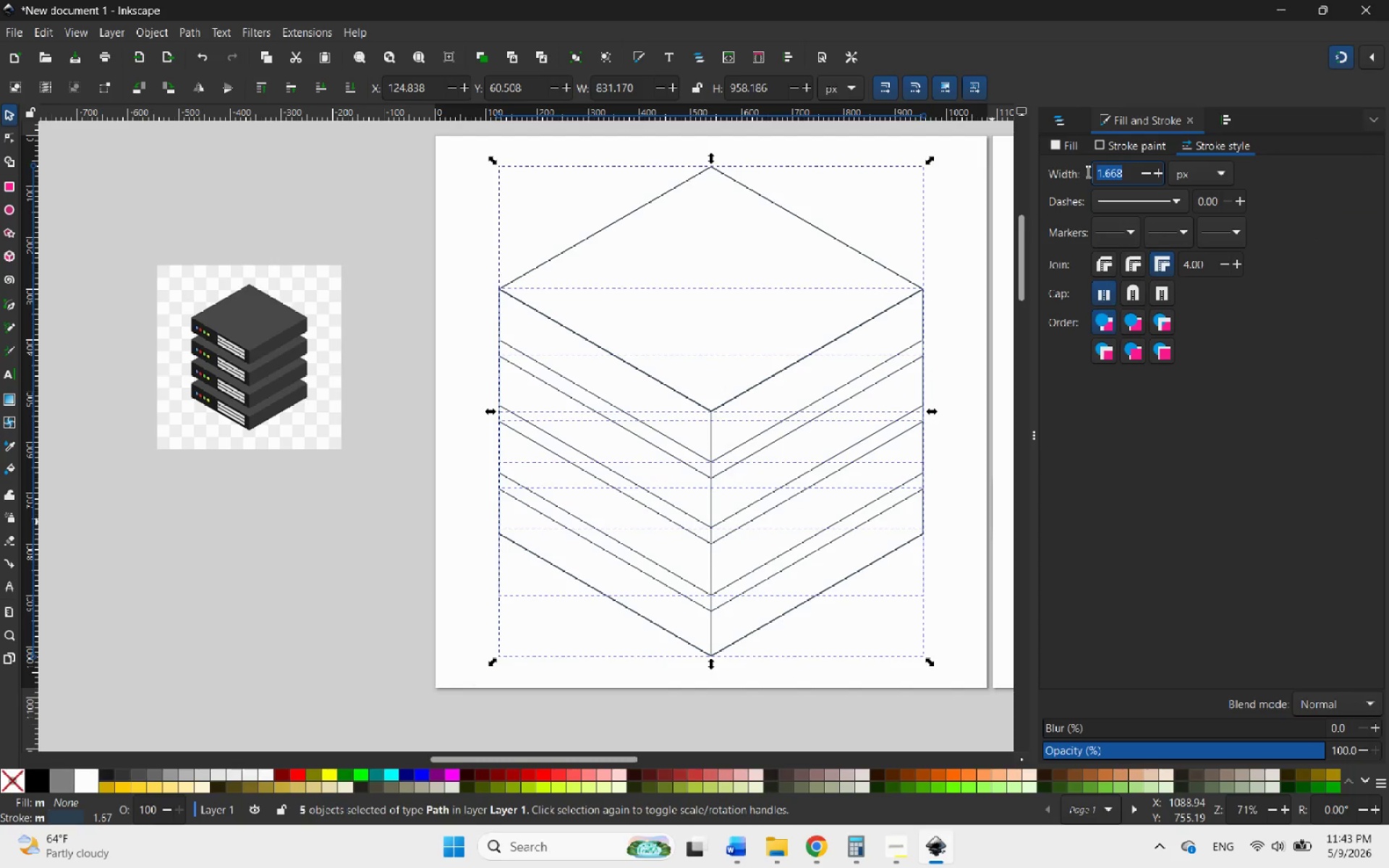 
key(2)
 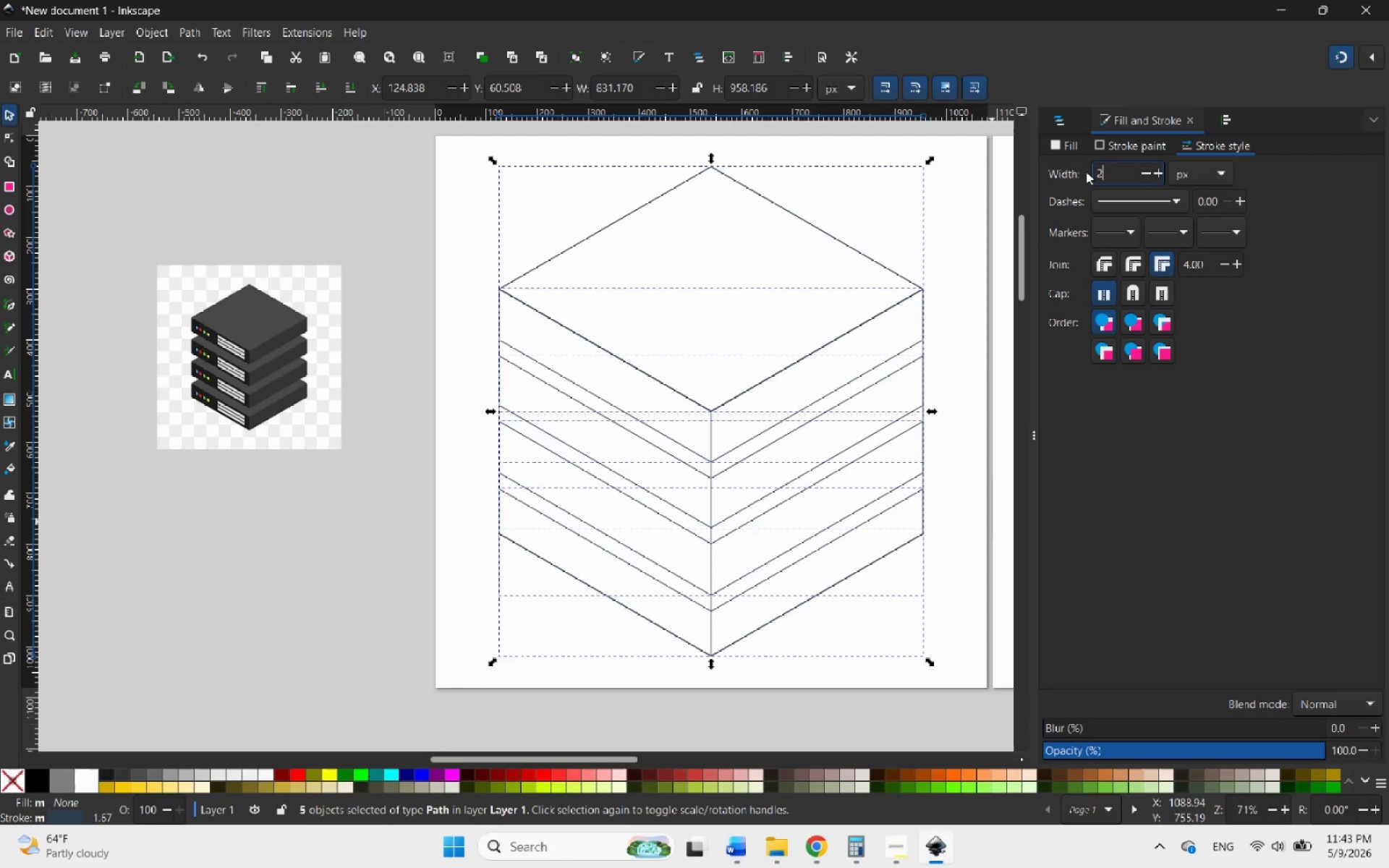 
key(Enter)
 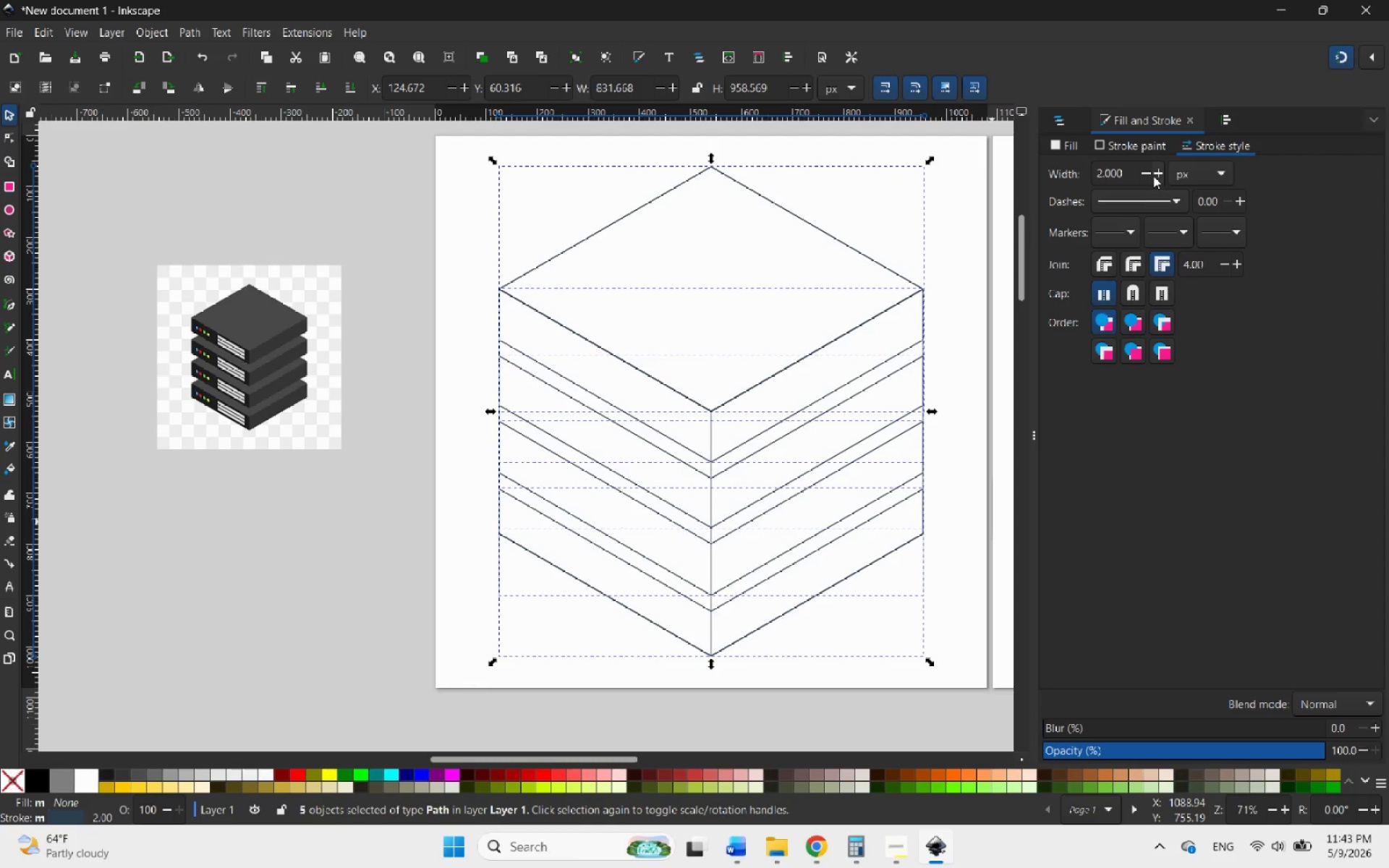 
left_click([1152, 174])
 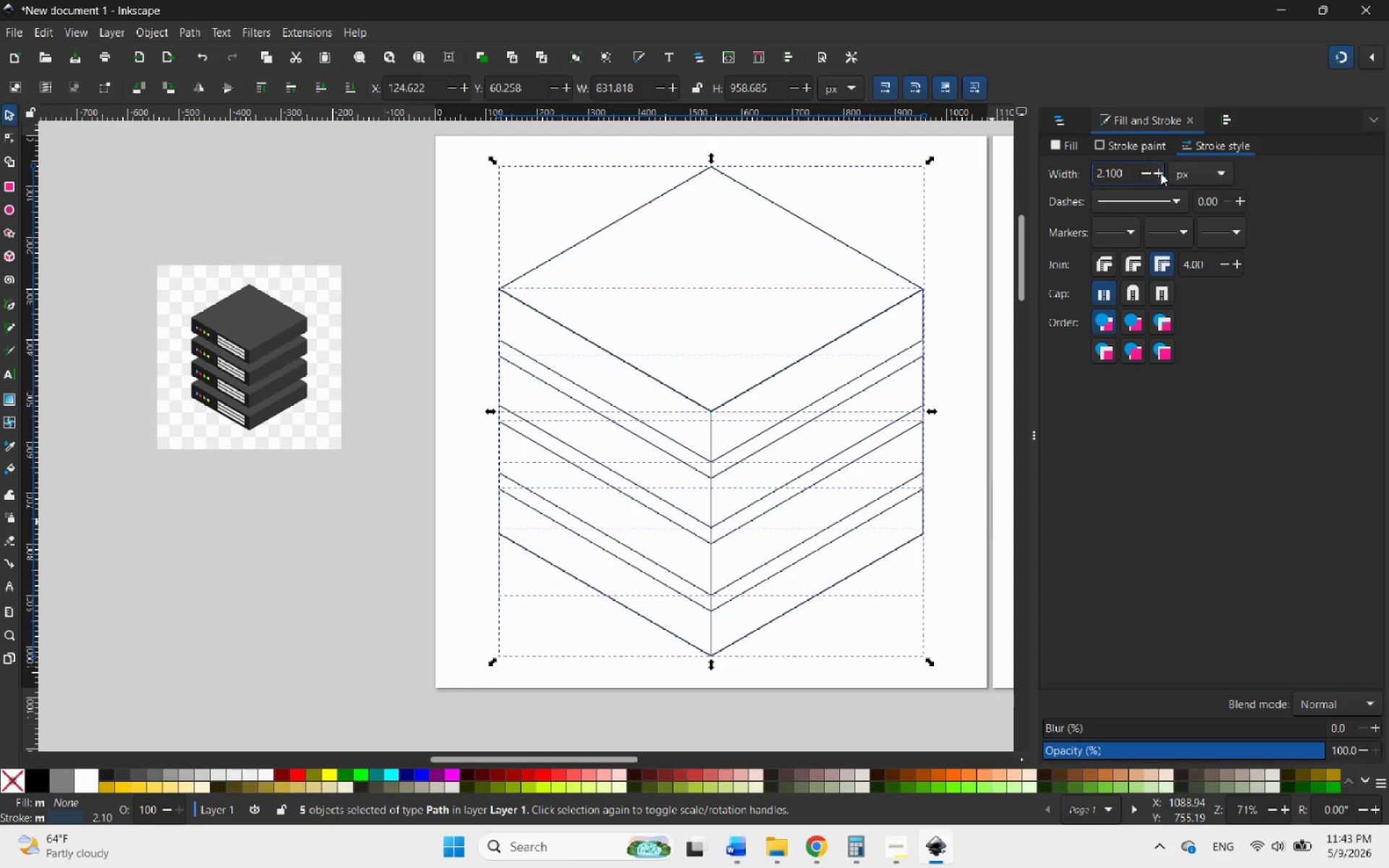 
double_click([1157, 173])
 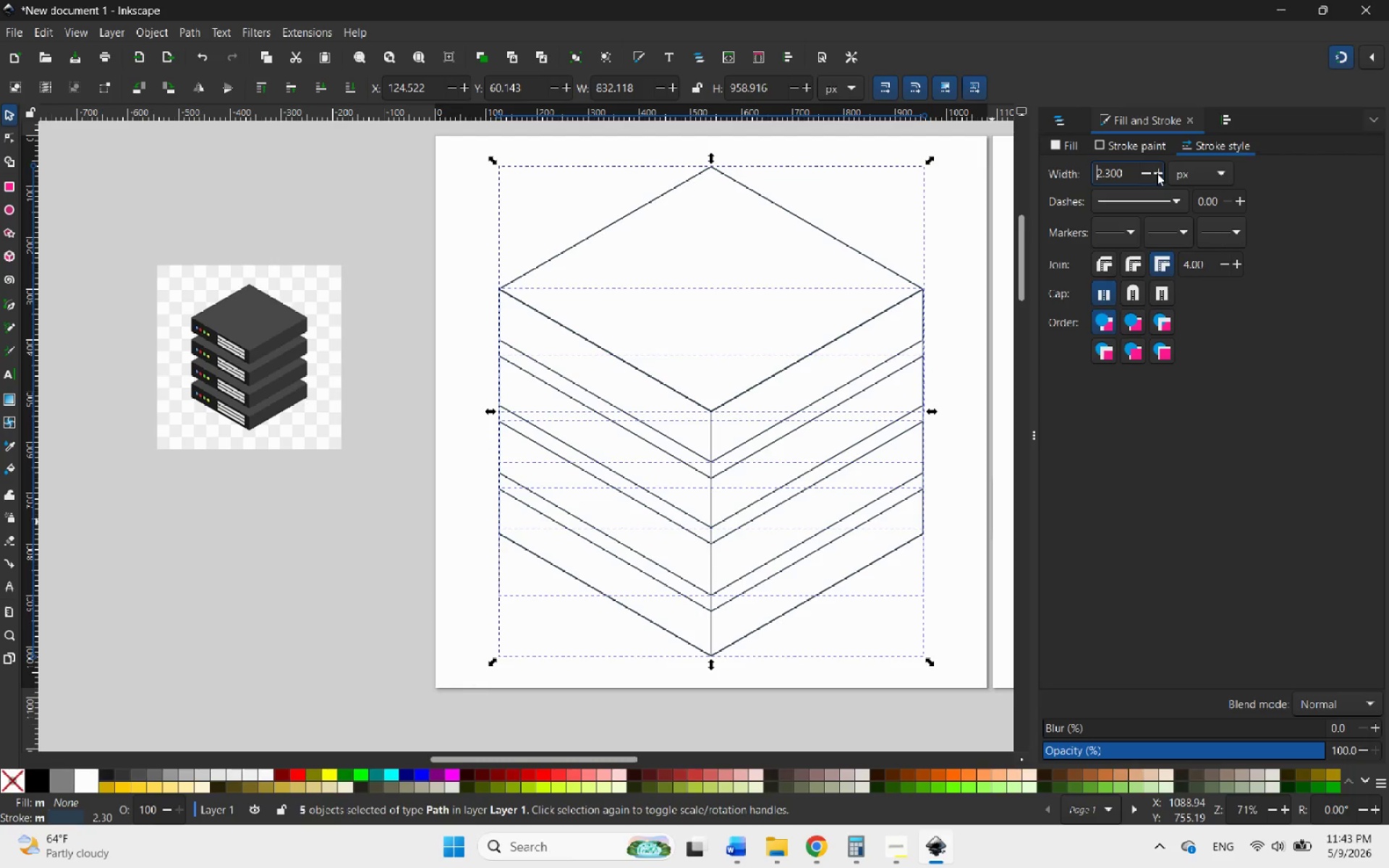 
triple_click([1157, 173])
 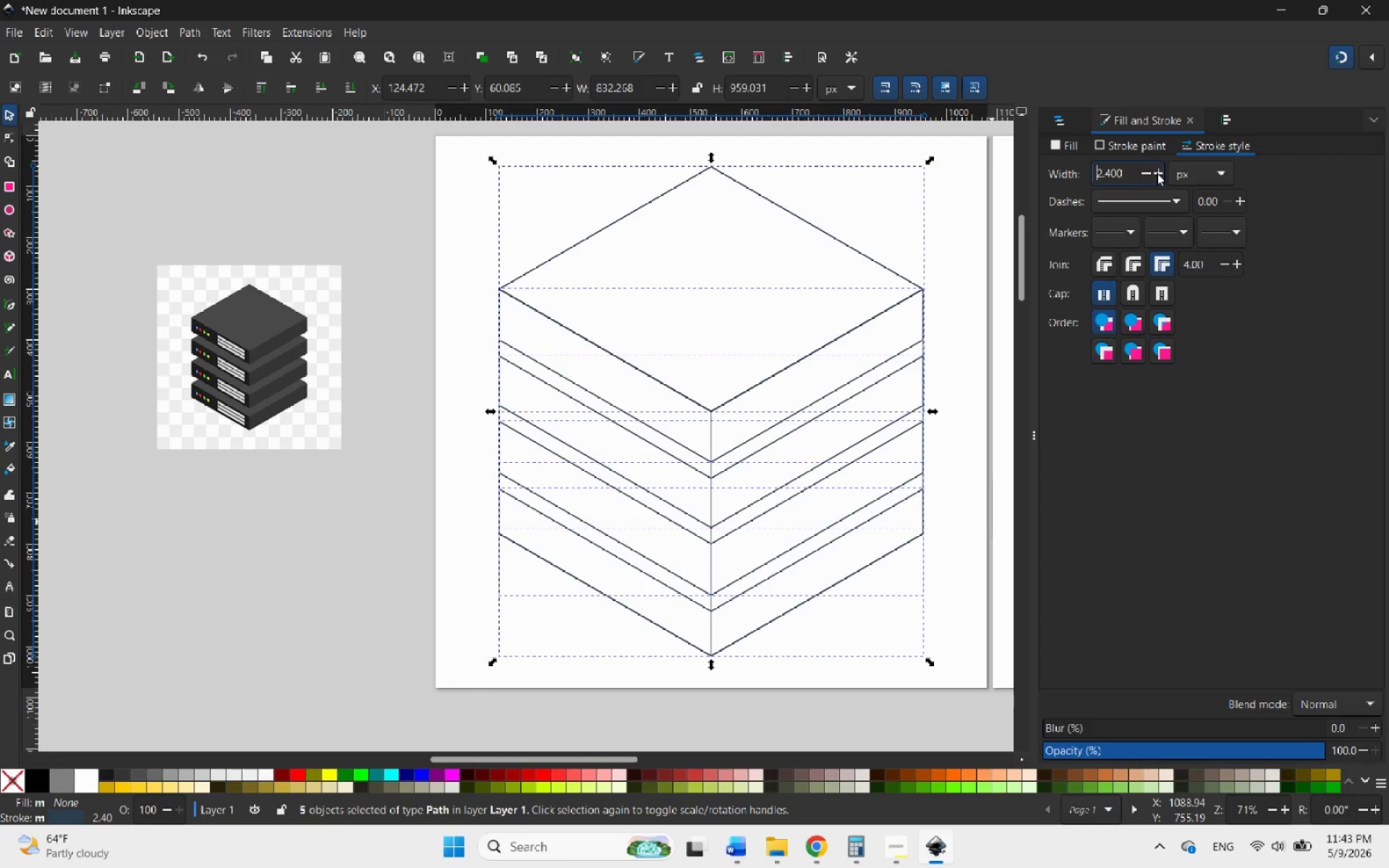 
triple_click([1157, 173])
 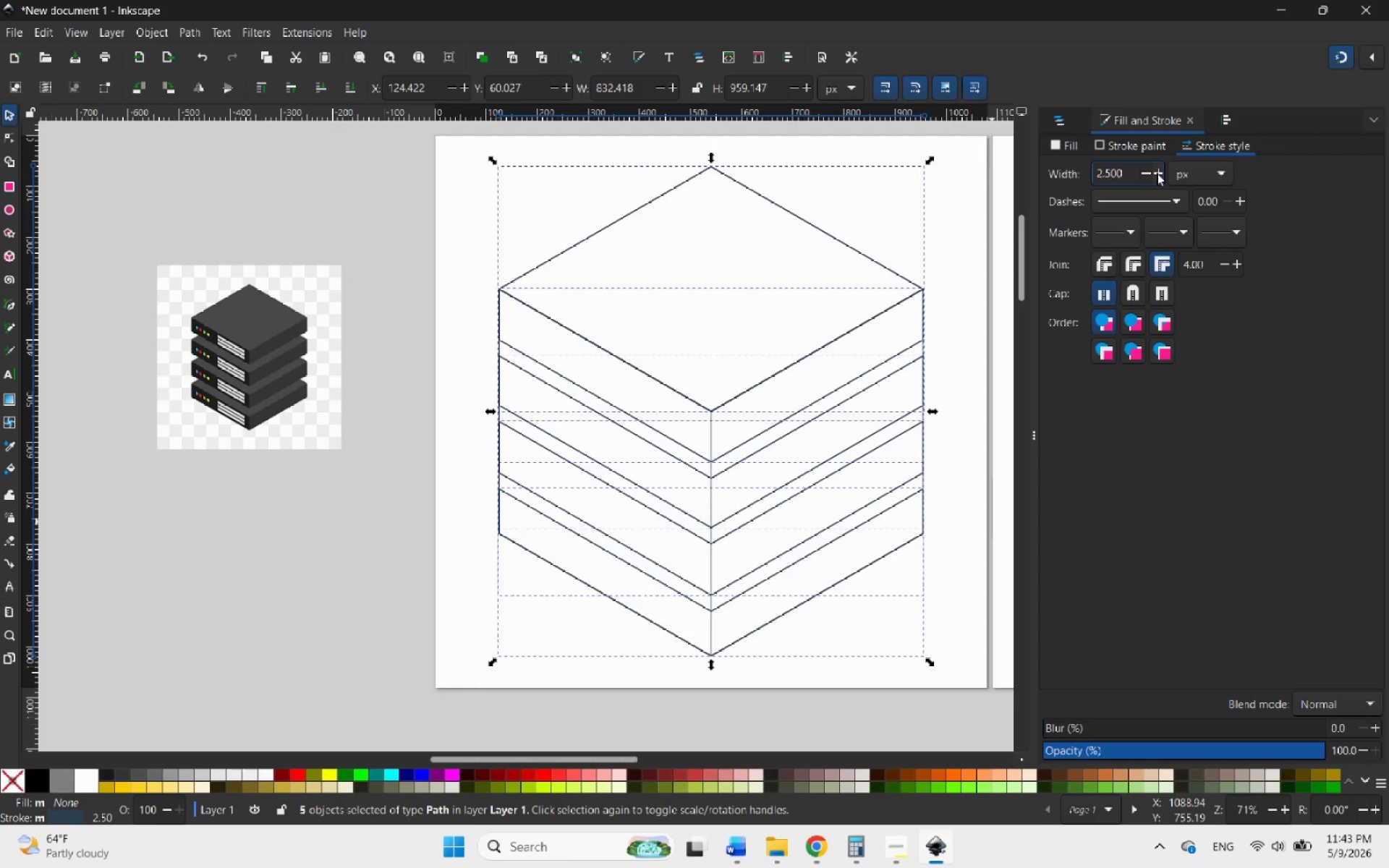 
triple_click([1157, 173])
 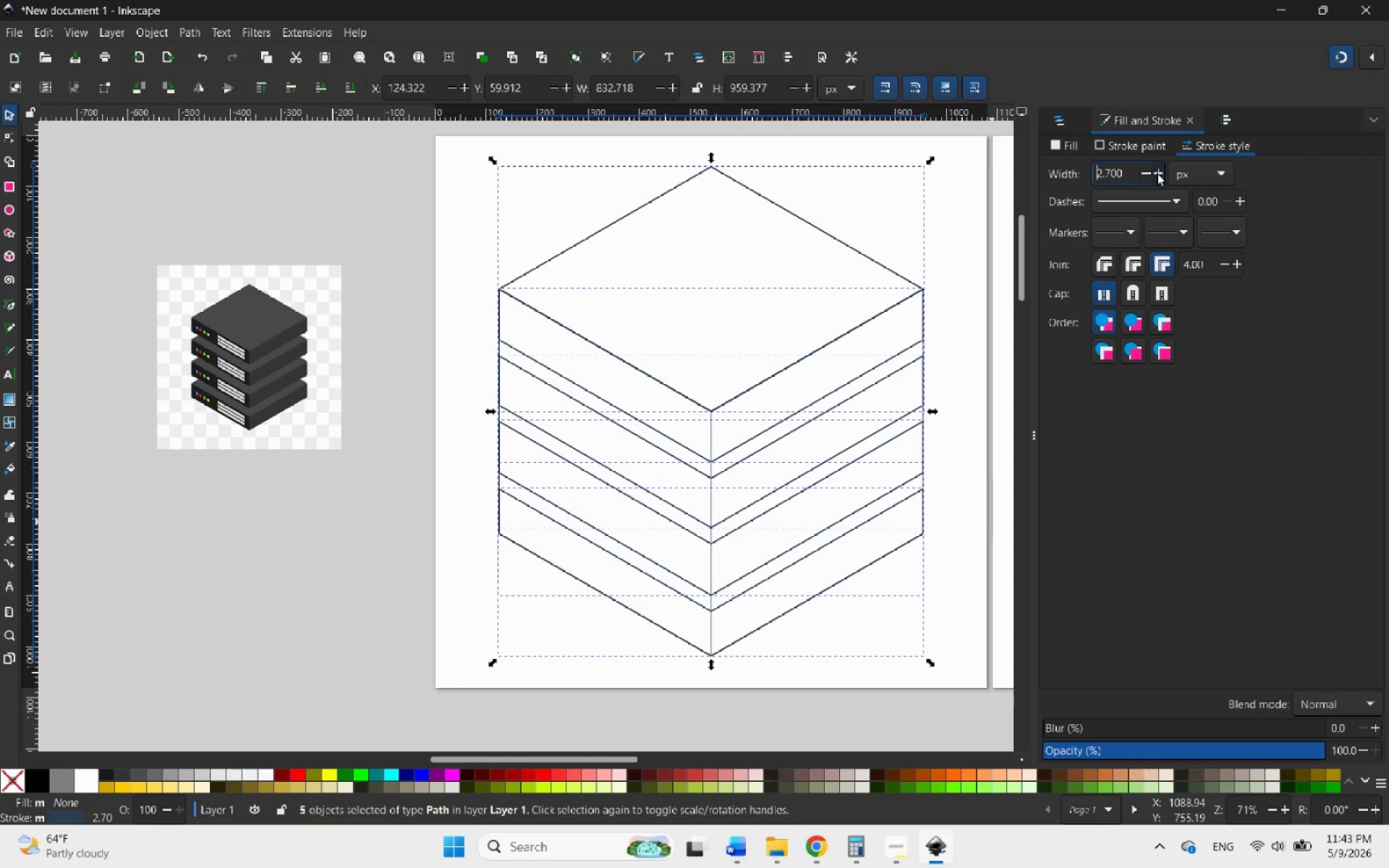 
double_click([1157, 173])
 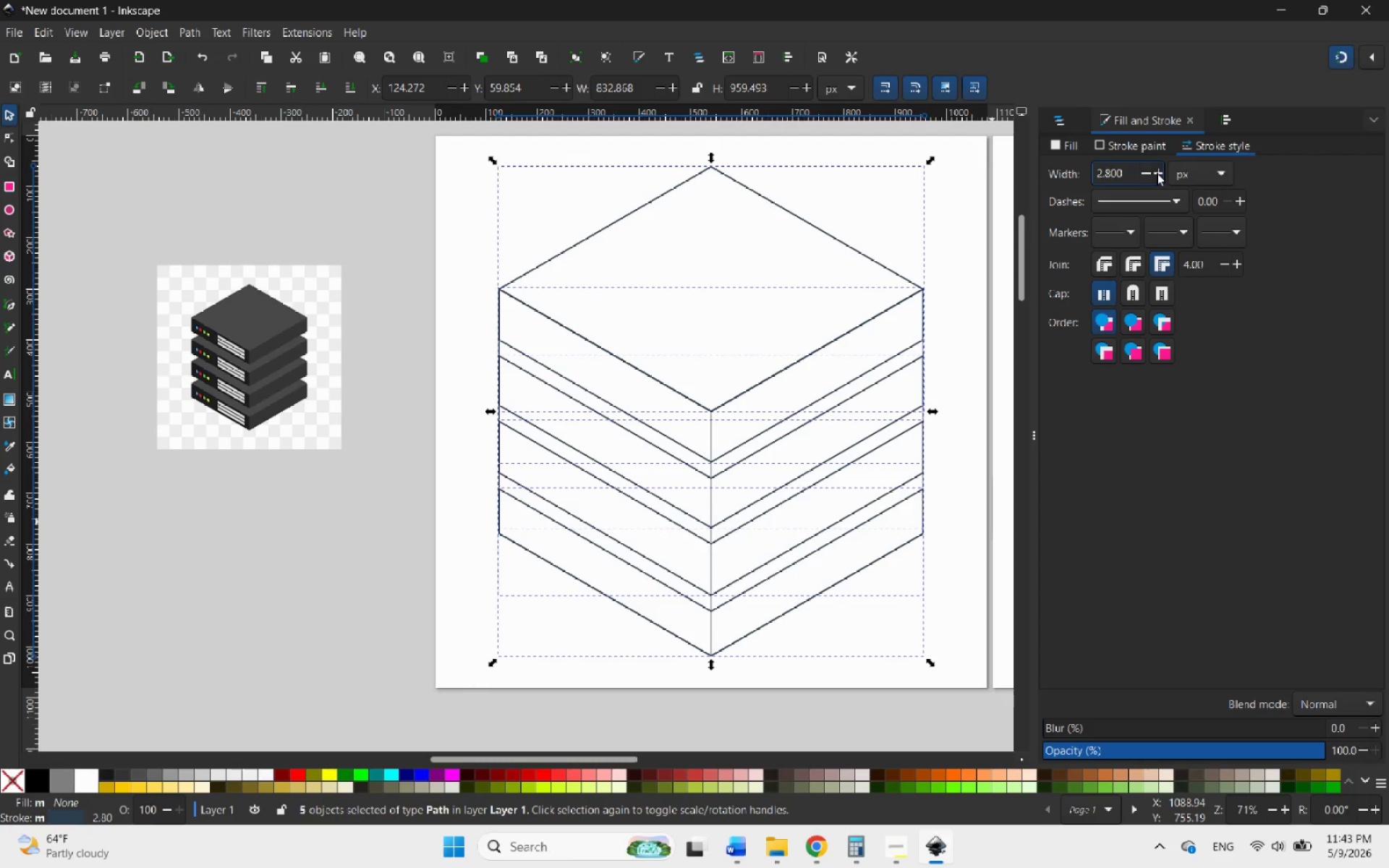 
triple_click([1157, 173])
 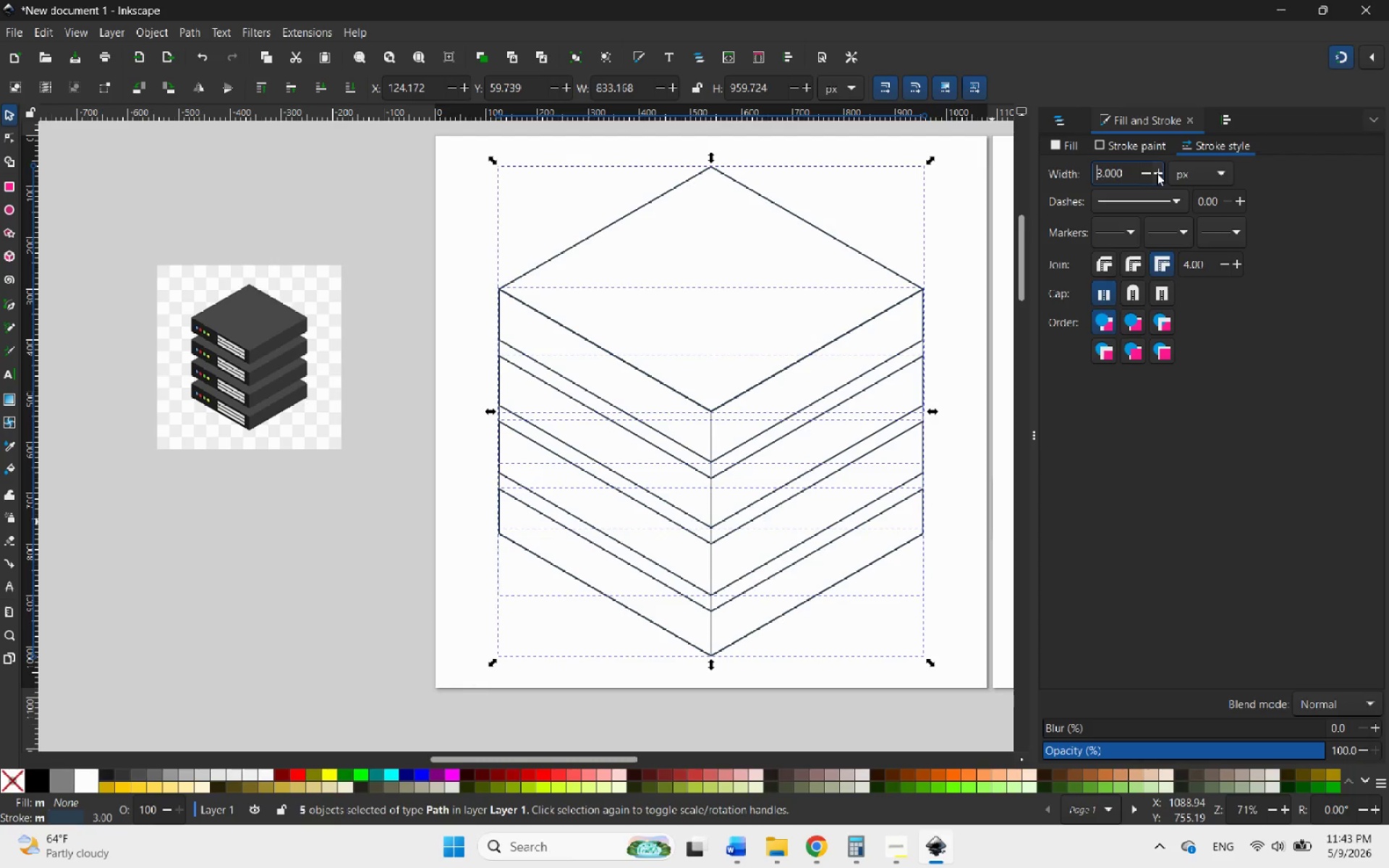 
triple_click([1157, 173])
 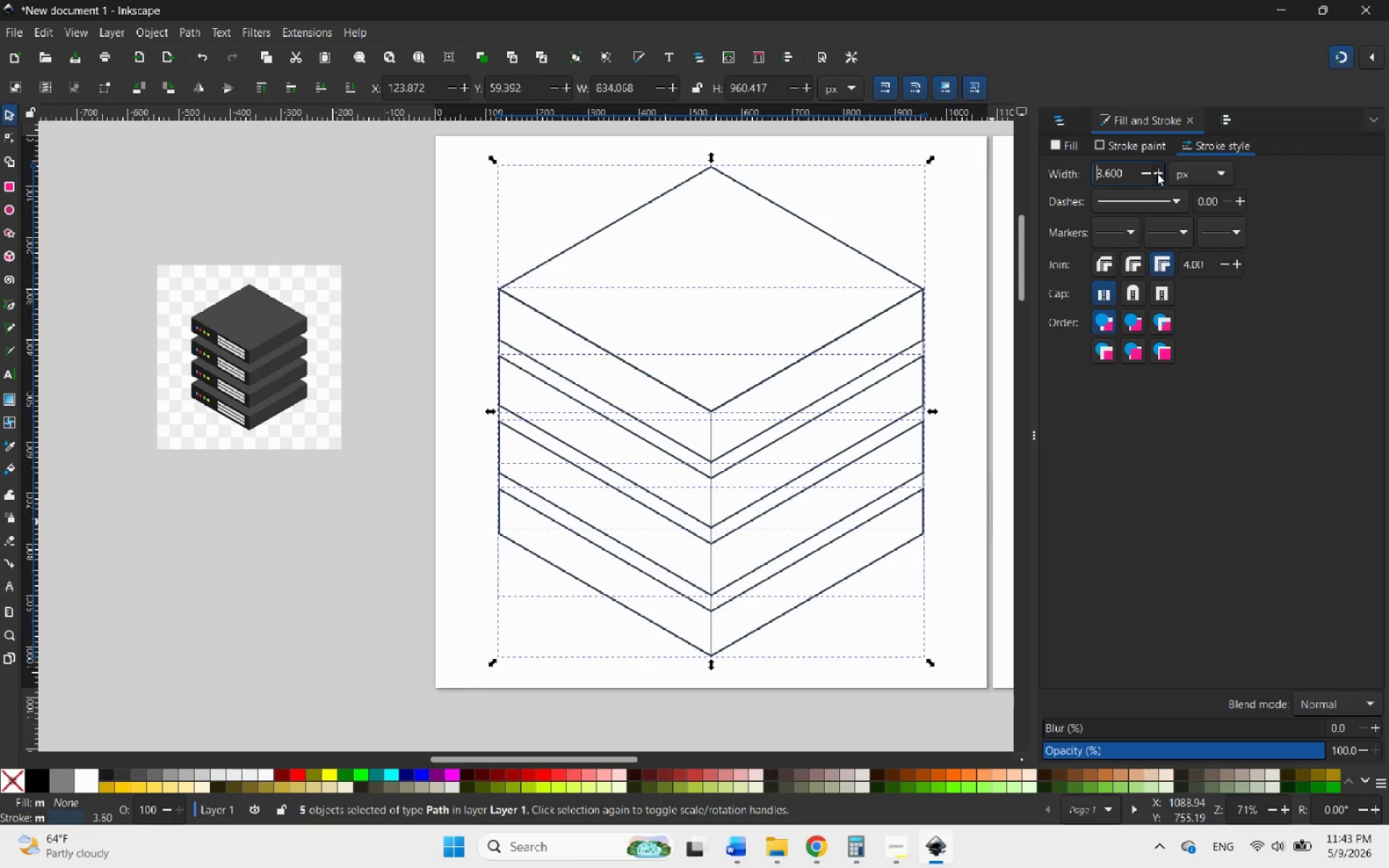 
triple_click([1157, 173])
 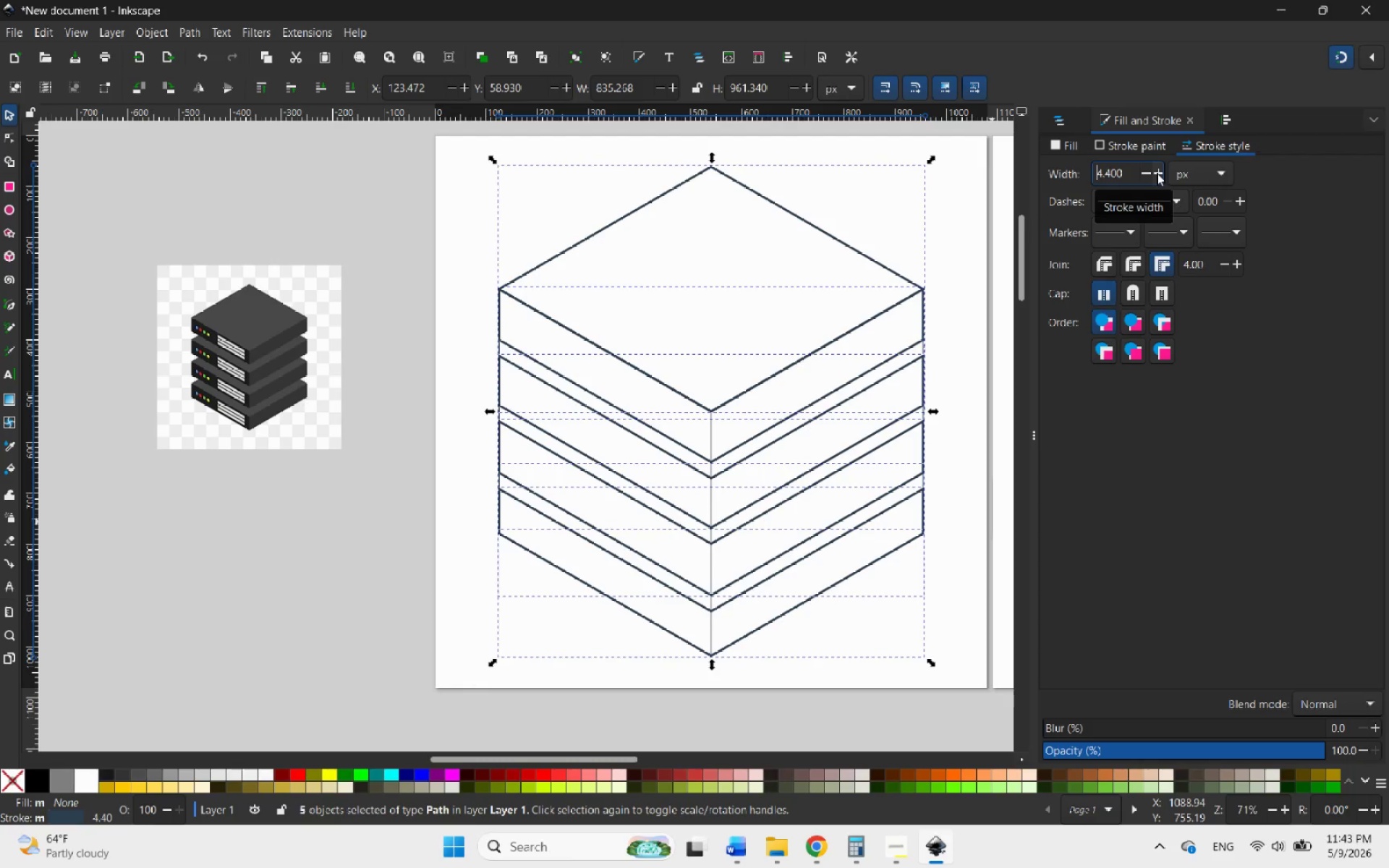 
left_click([1157, 173])
 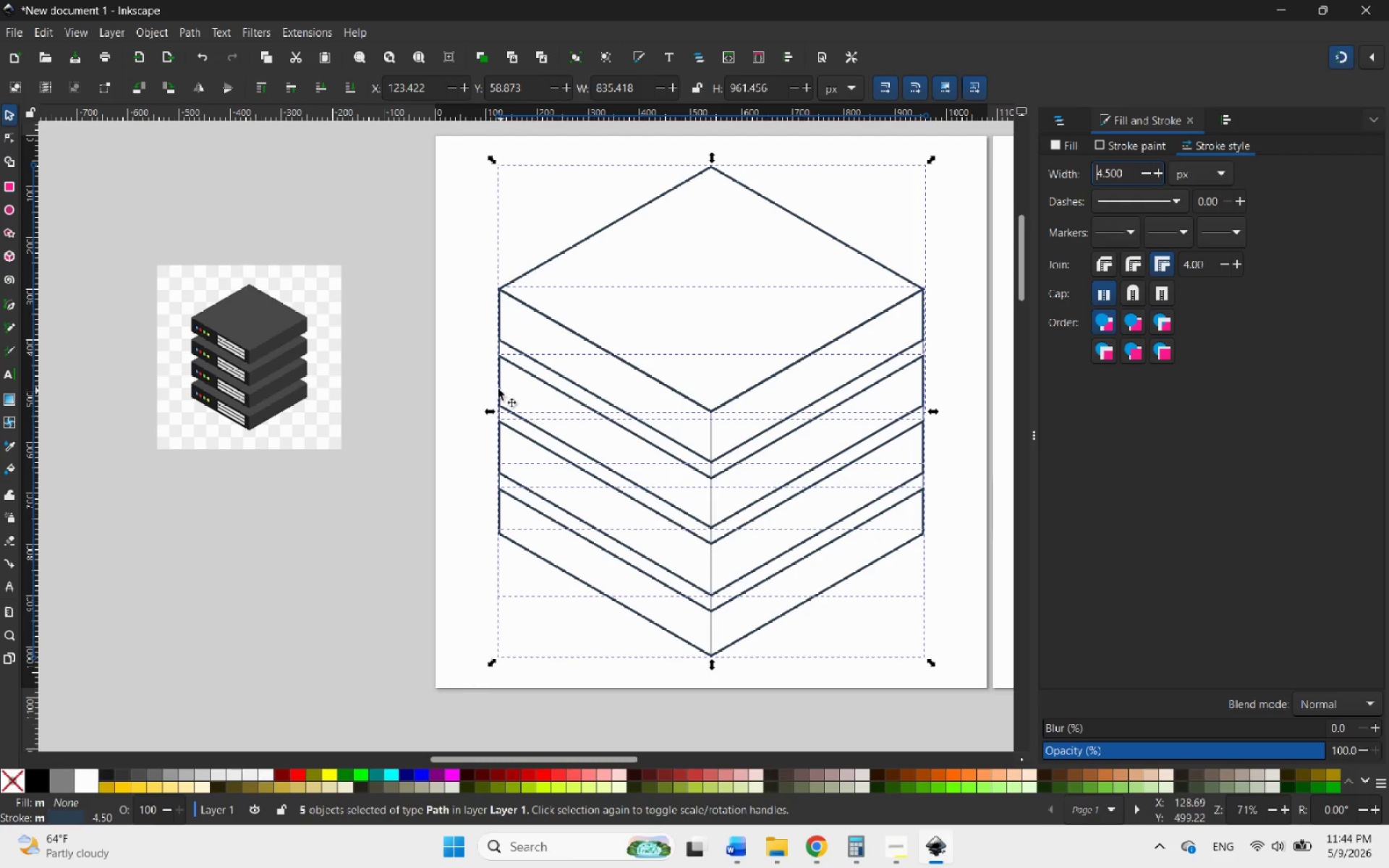 
left_click([460, 357])
 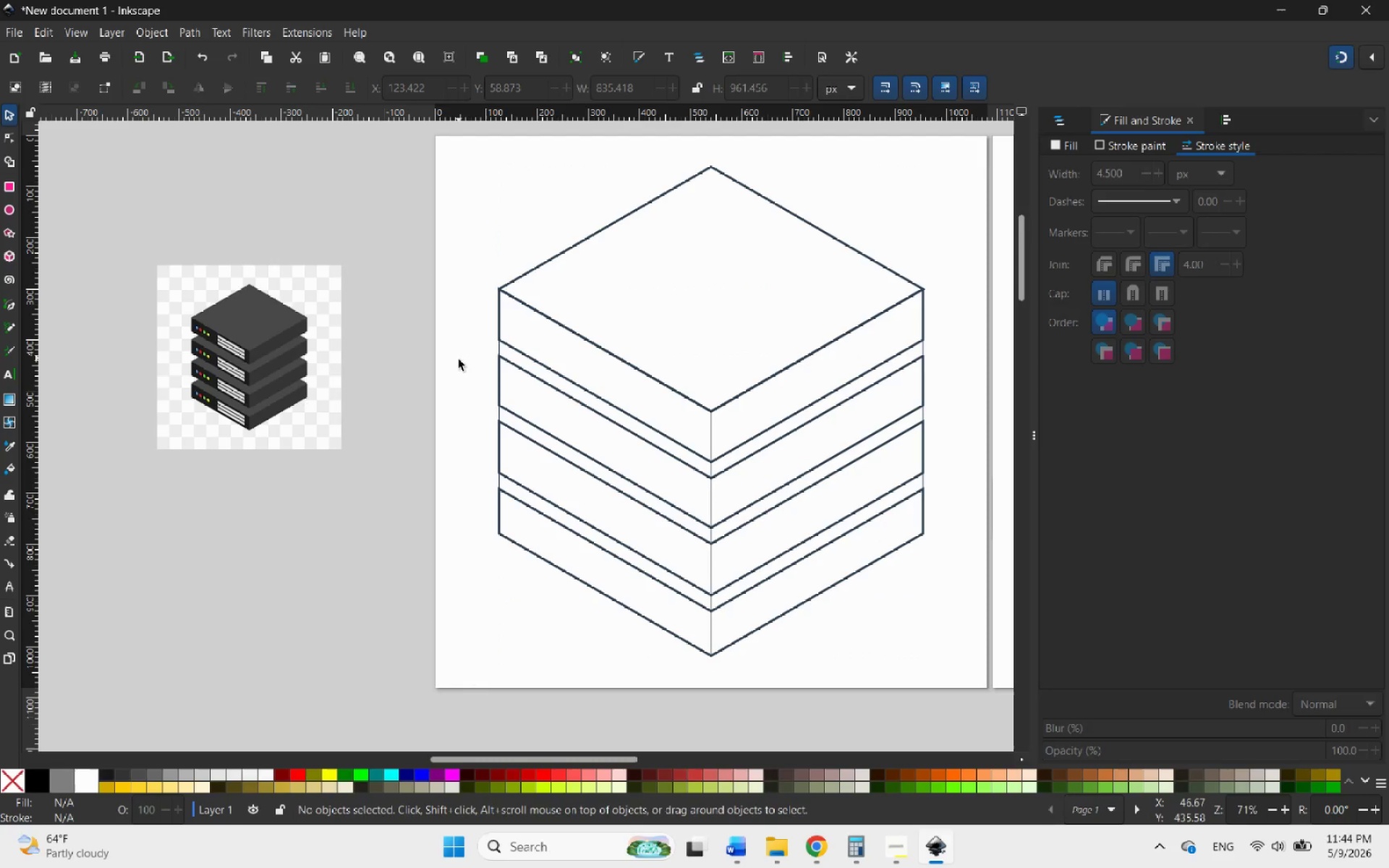 
hold_key(key=ControlLeft, duration=1.49)
scroll: coordinate [425, 446], scroll_direction: down, amount: 1.0
 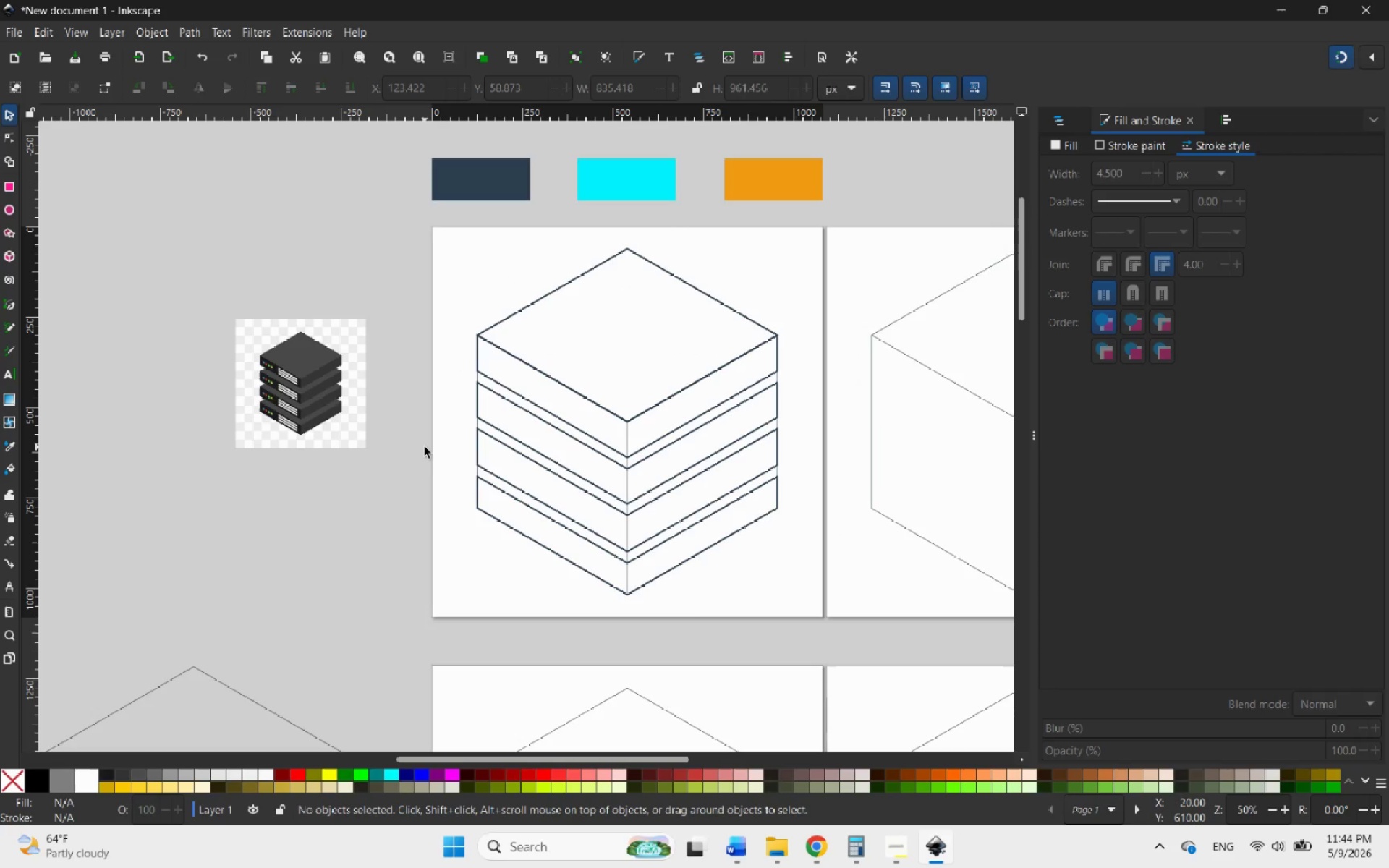 
hold_key(key=ControlLeft, duration=2.33)
scroll: coordinate [521, 375], scroll_direction: up, amount: 5.0
 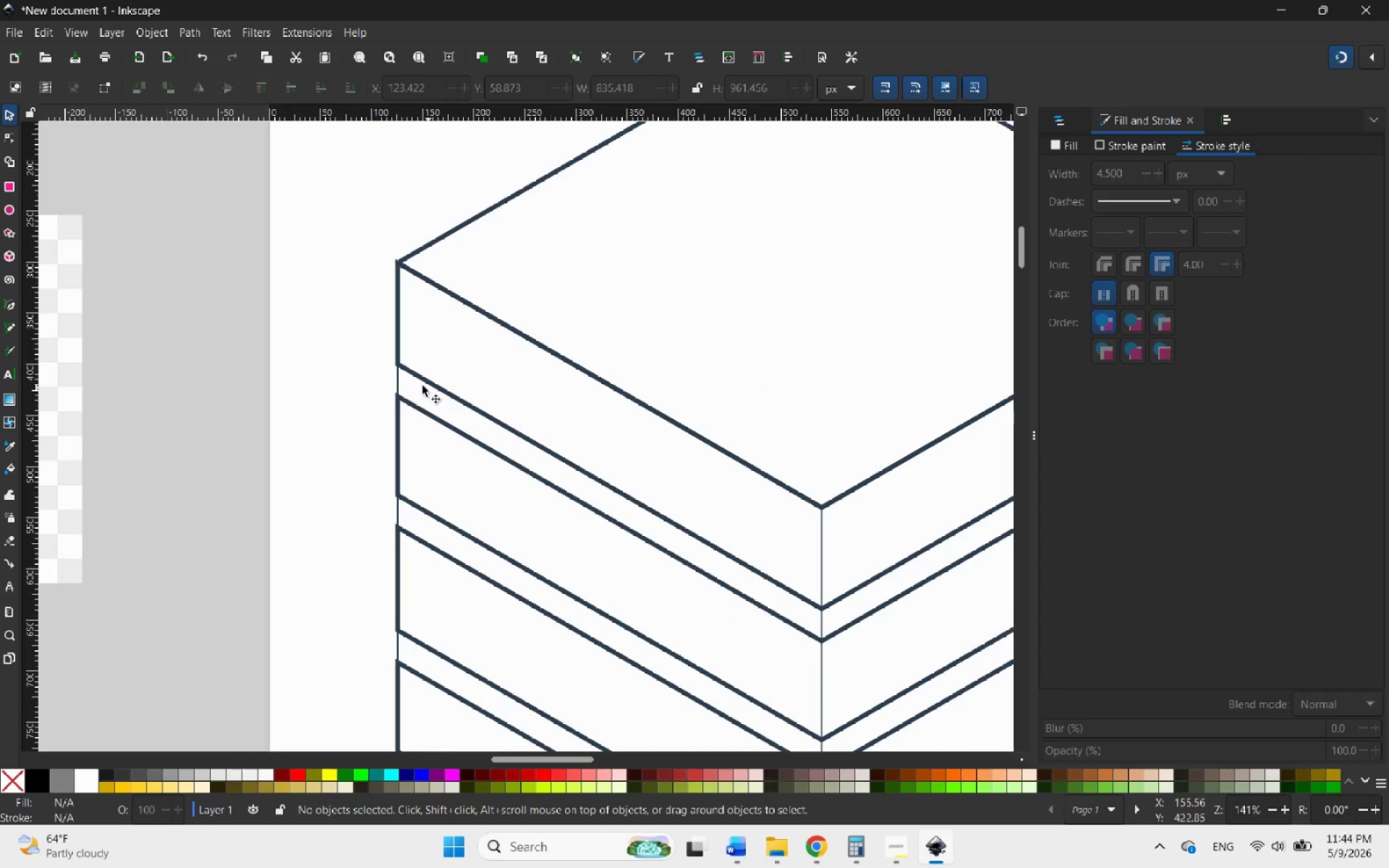 
hold_key(key=ControlLeft, duration=1.56)
scroll: coordinate [395, 265], scroll_direction: up, amount: 6.0
 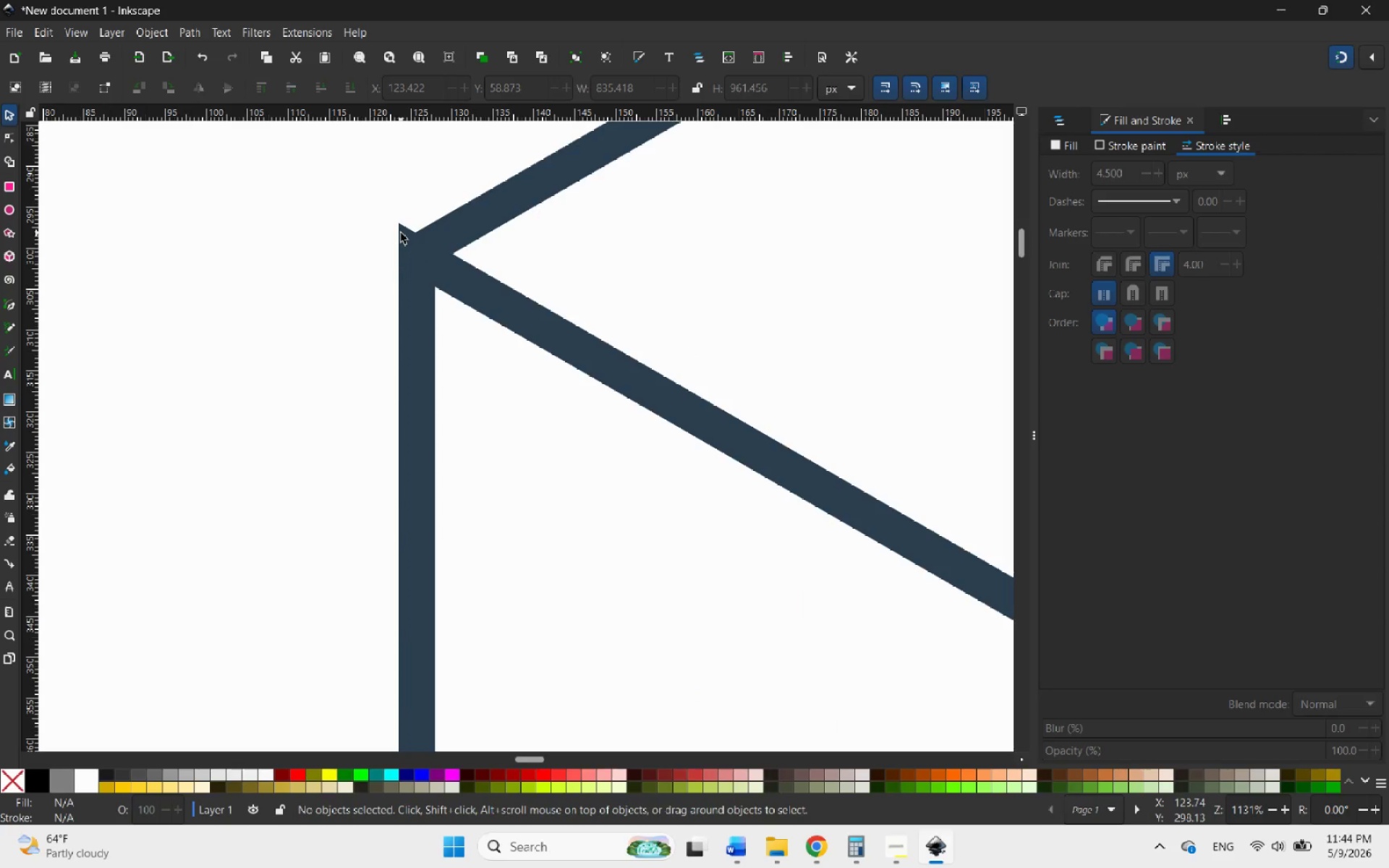 
left_click([400, 232])
 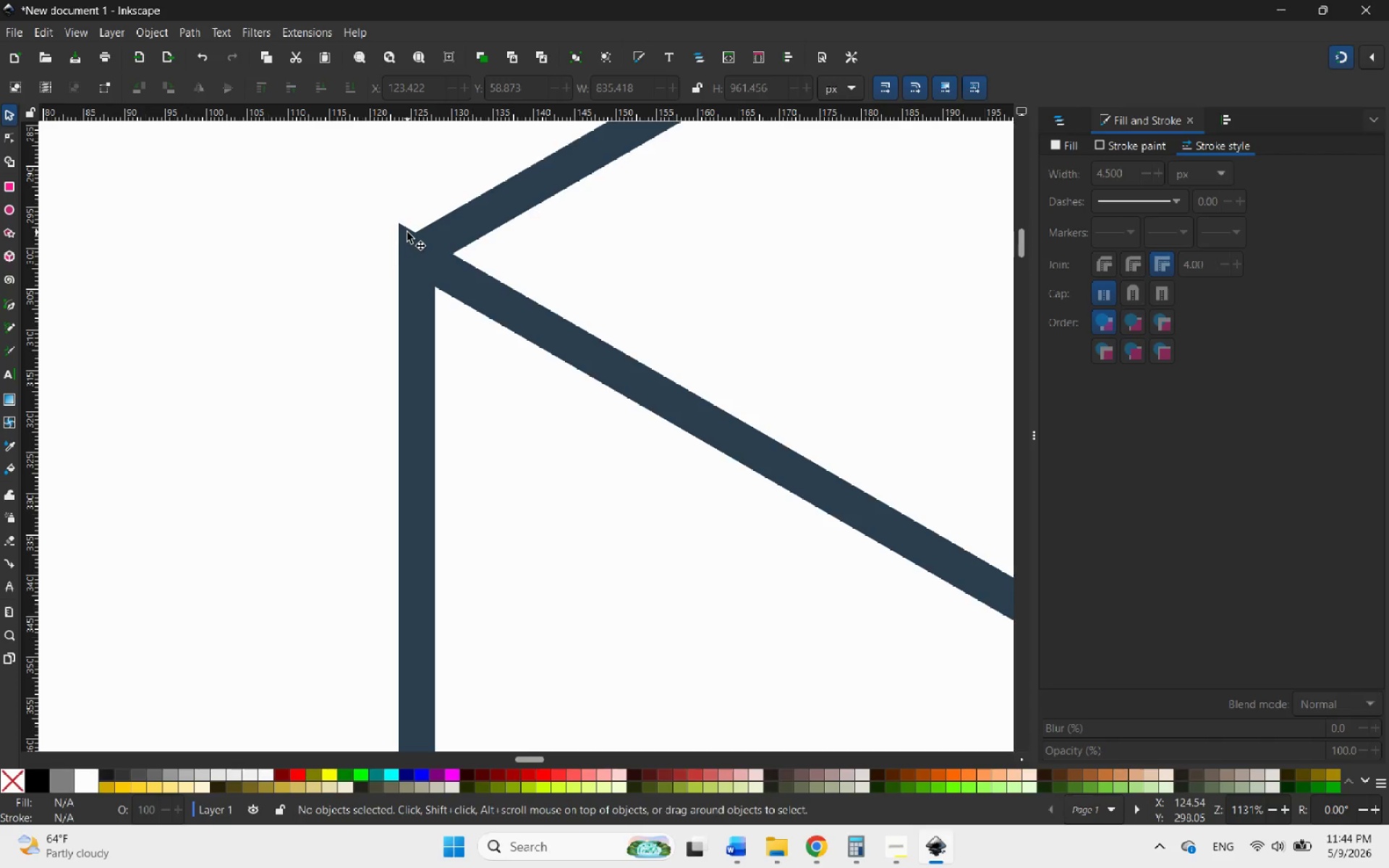 
left_click([409, 232])
 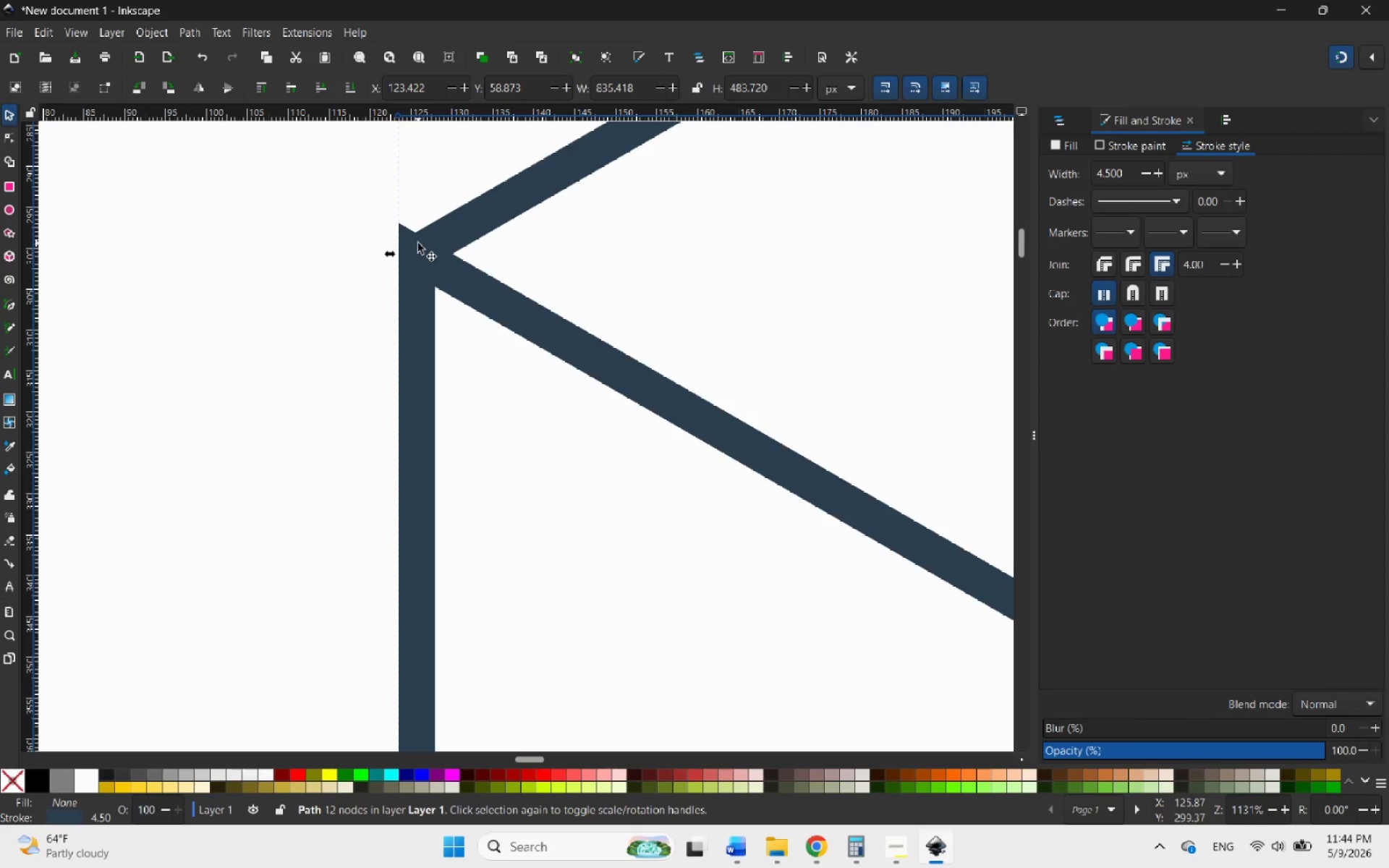 
hold_key(key=ControlLeft, duration=1.26)
scroll: coordinate [391, 268], scroll_direction: down, amount: 7.0
 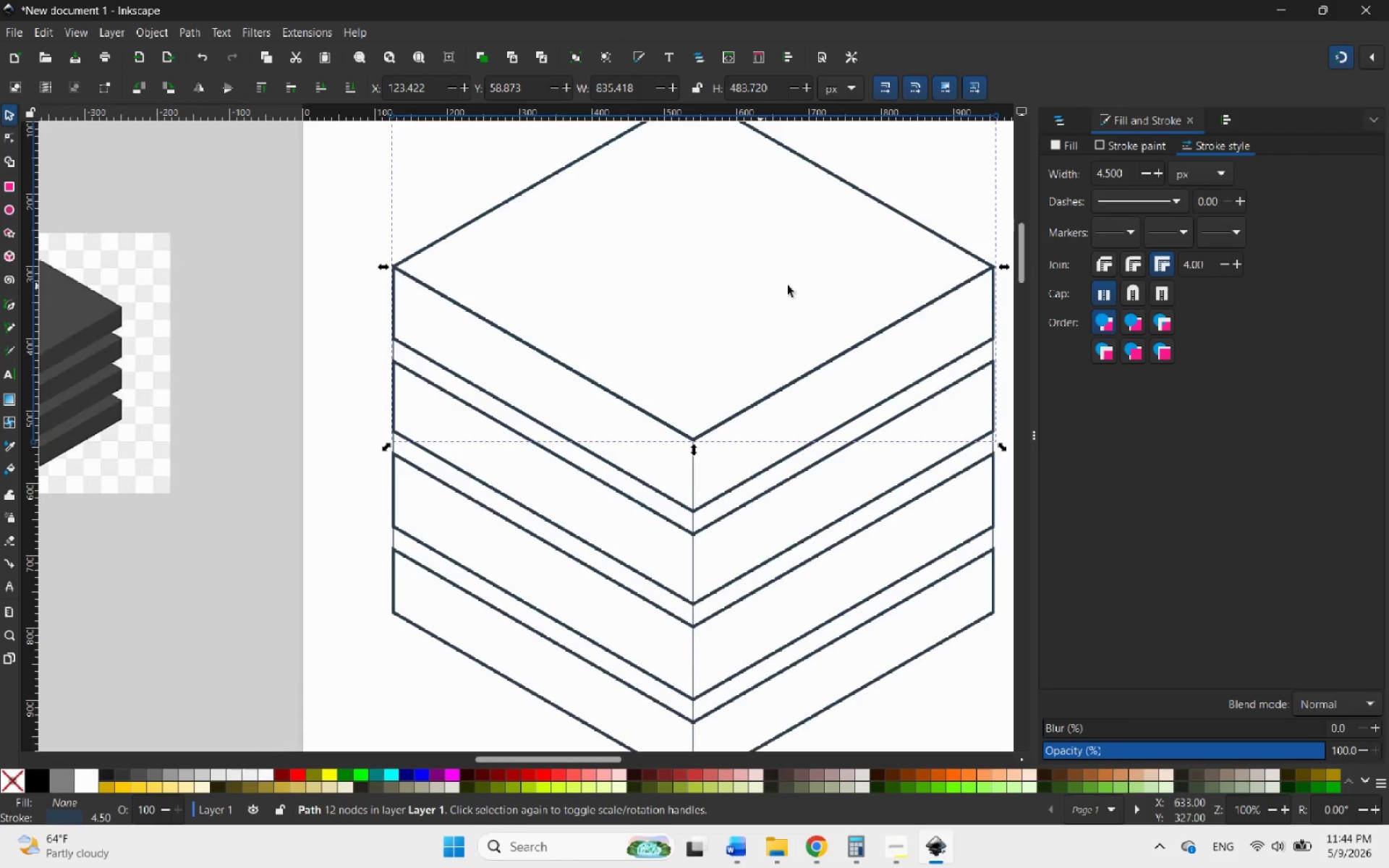 
hold_key(key=ControlLeft, duration=1.03)
scroll: coordinate [993, 266], scroll_direction: up, amount: 2.0
 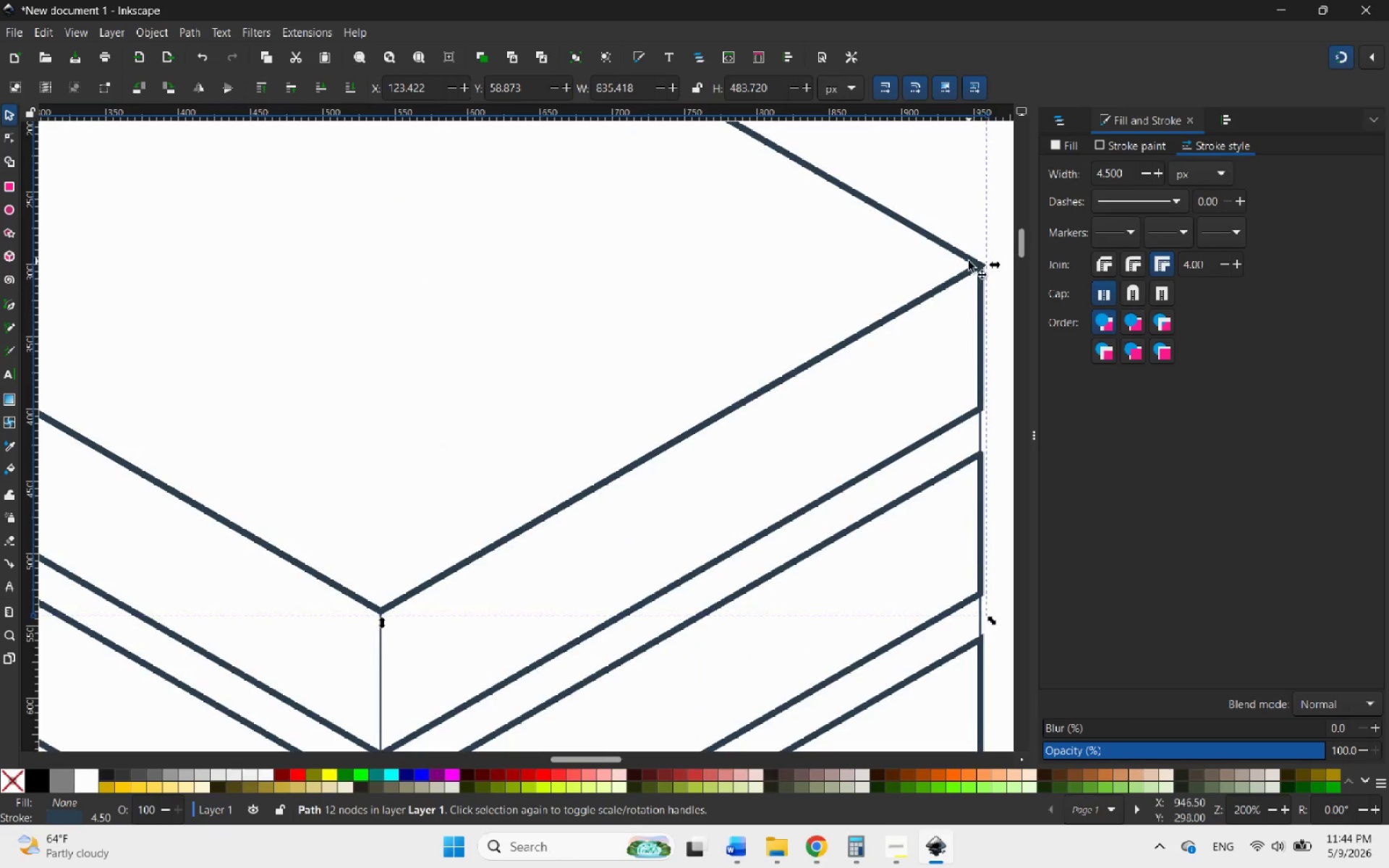 
left_click([968, 260])
 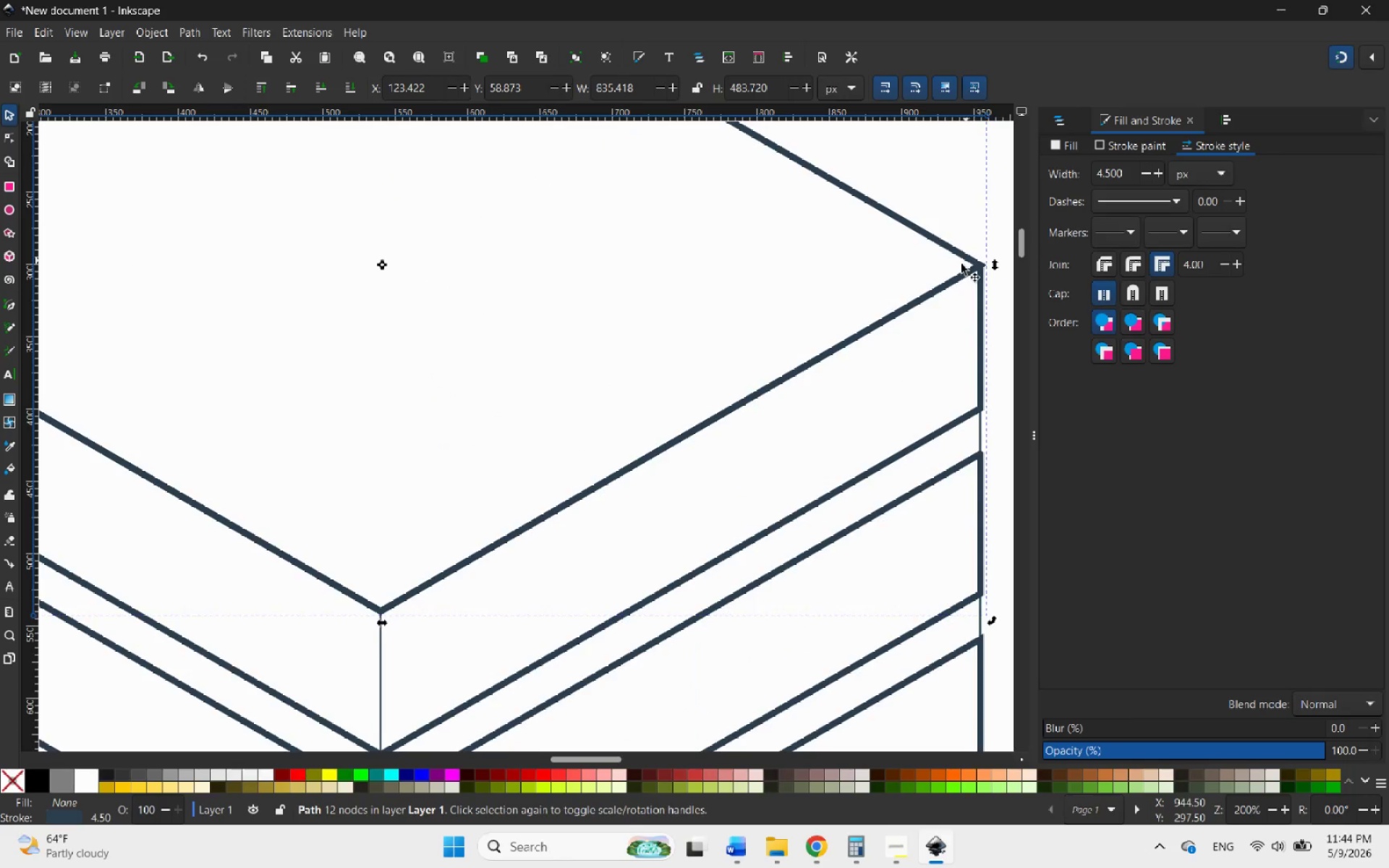 
hold_key(key=ControlLeft, duration=0.86)
scroll: coordinate [891, 480], scroll_direction: down, amount: 2.0
 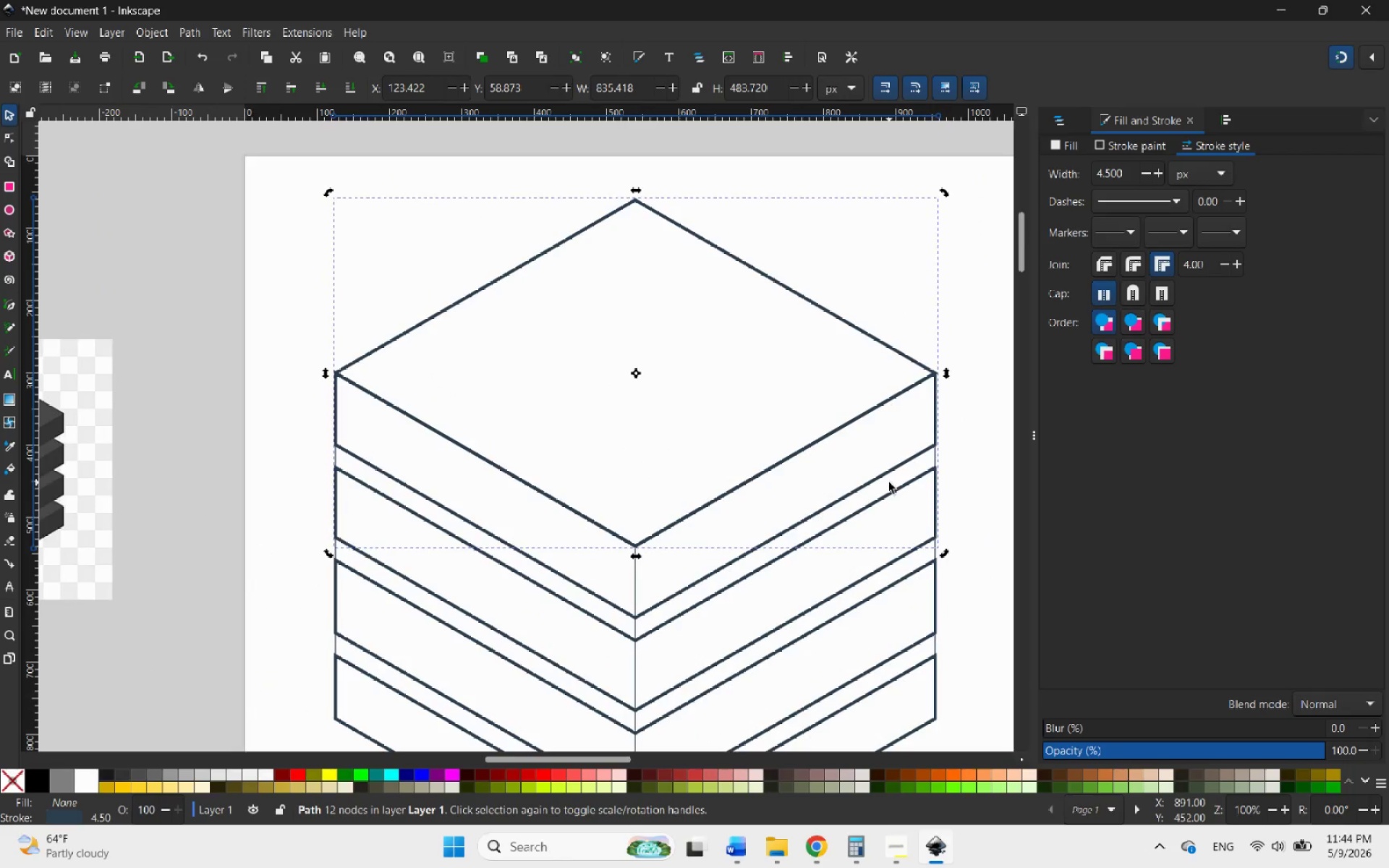 
key(ArrowUp)
 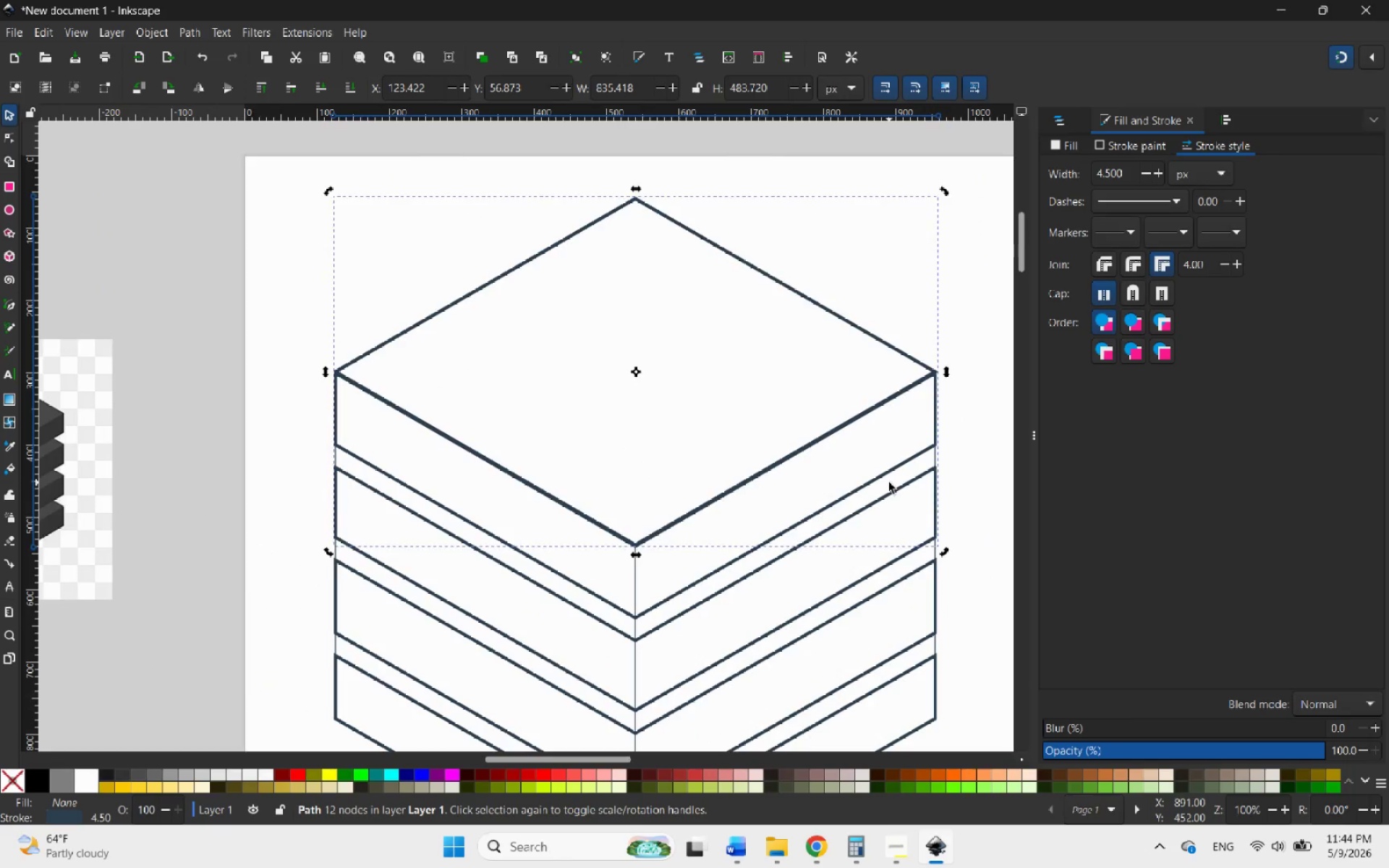 
key(ArrowUp)
 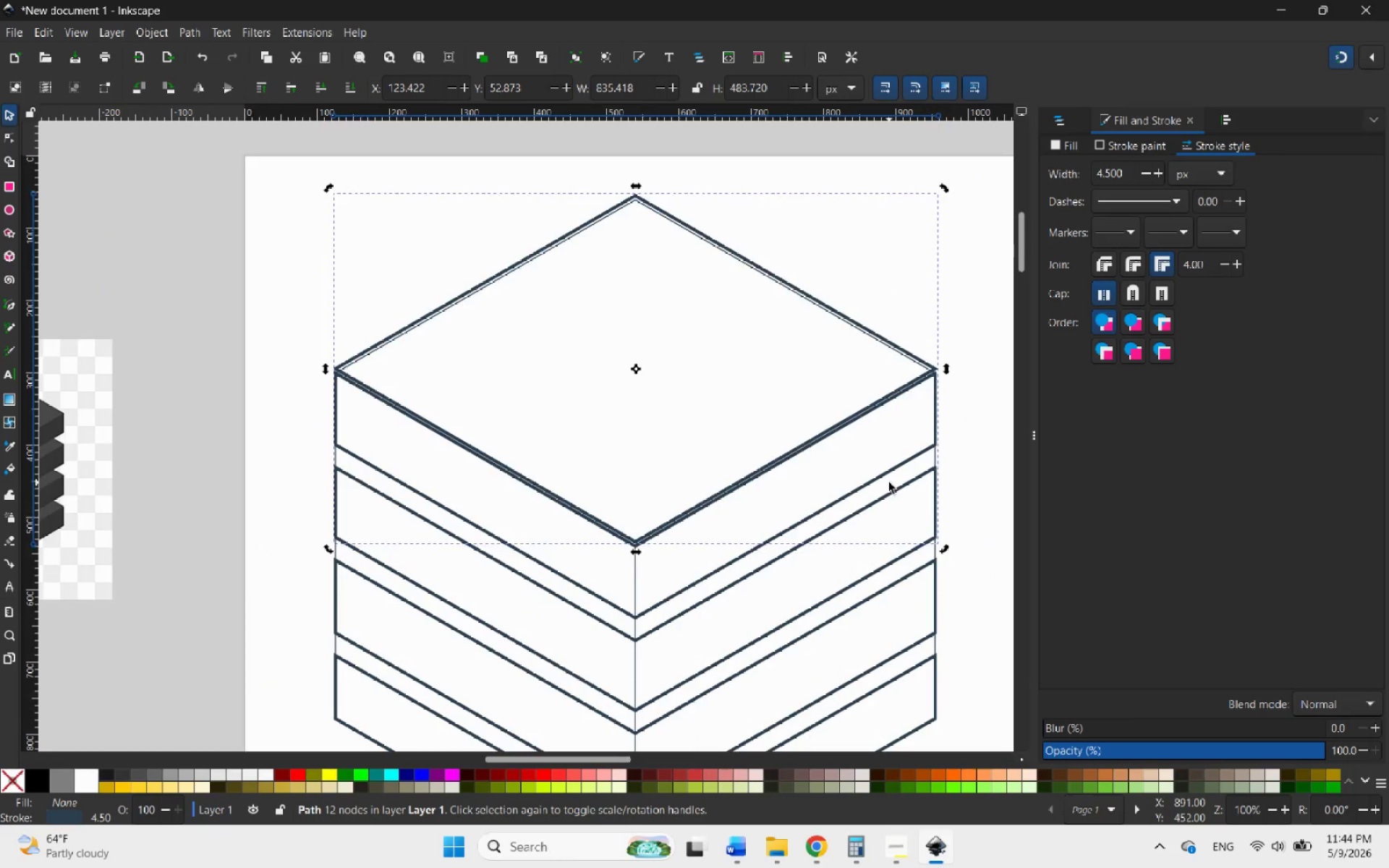 
key(ArrowUp)
 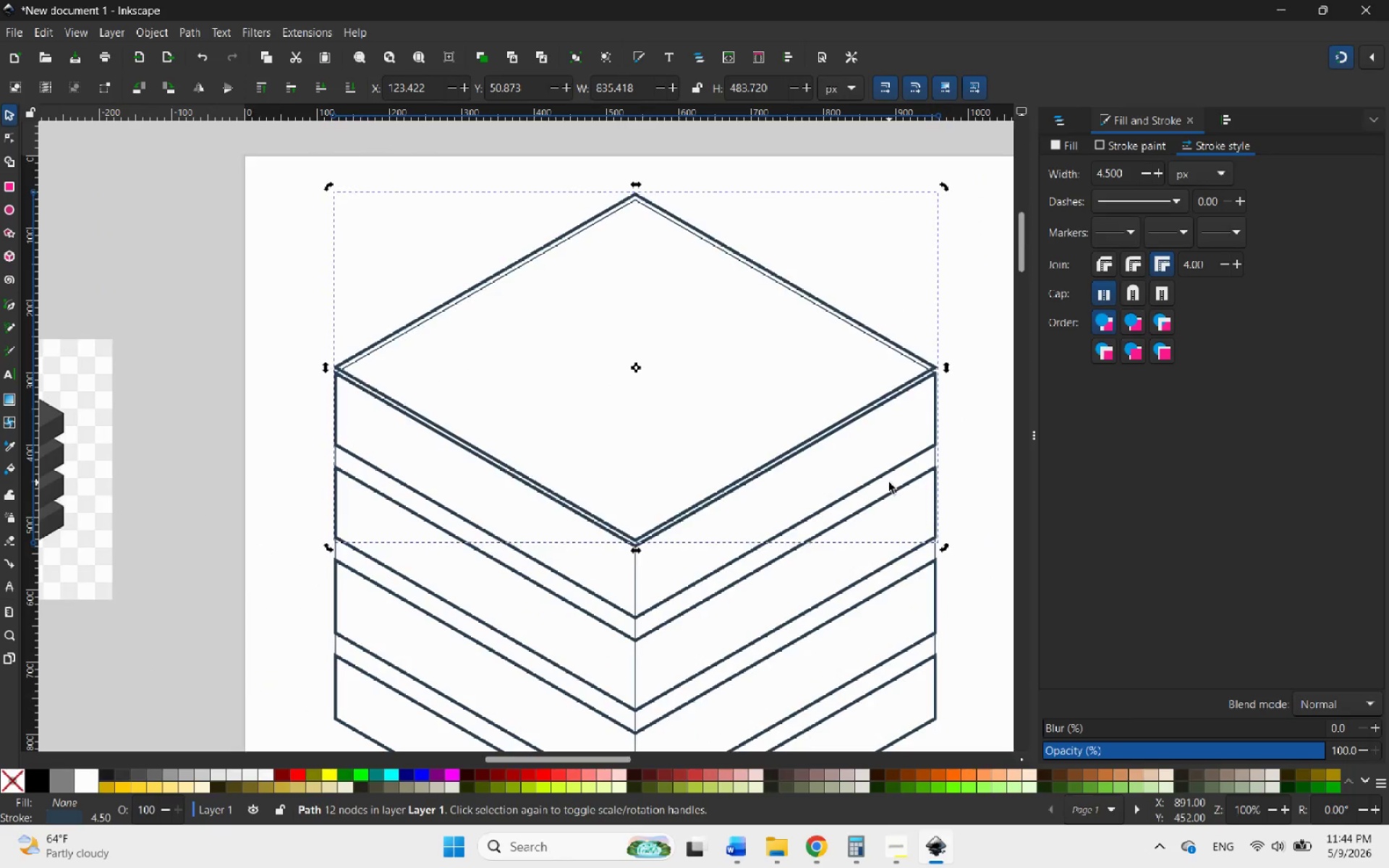 
key(ArrowUp)
 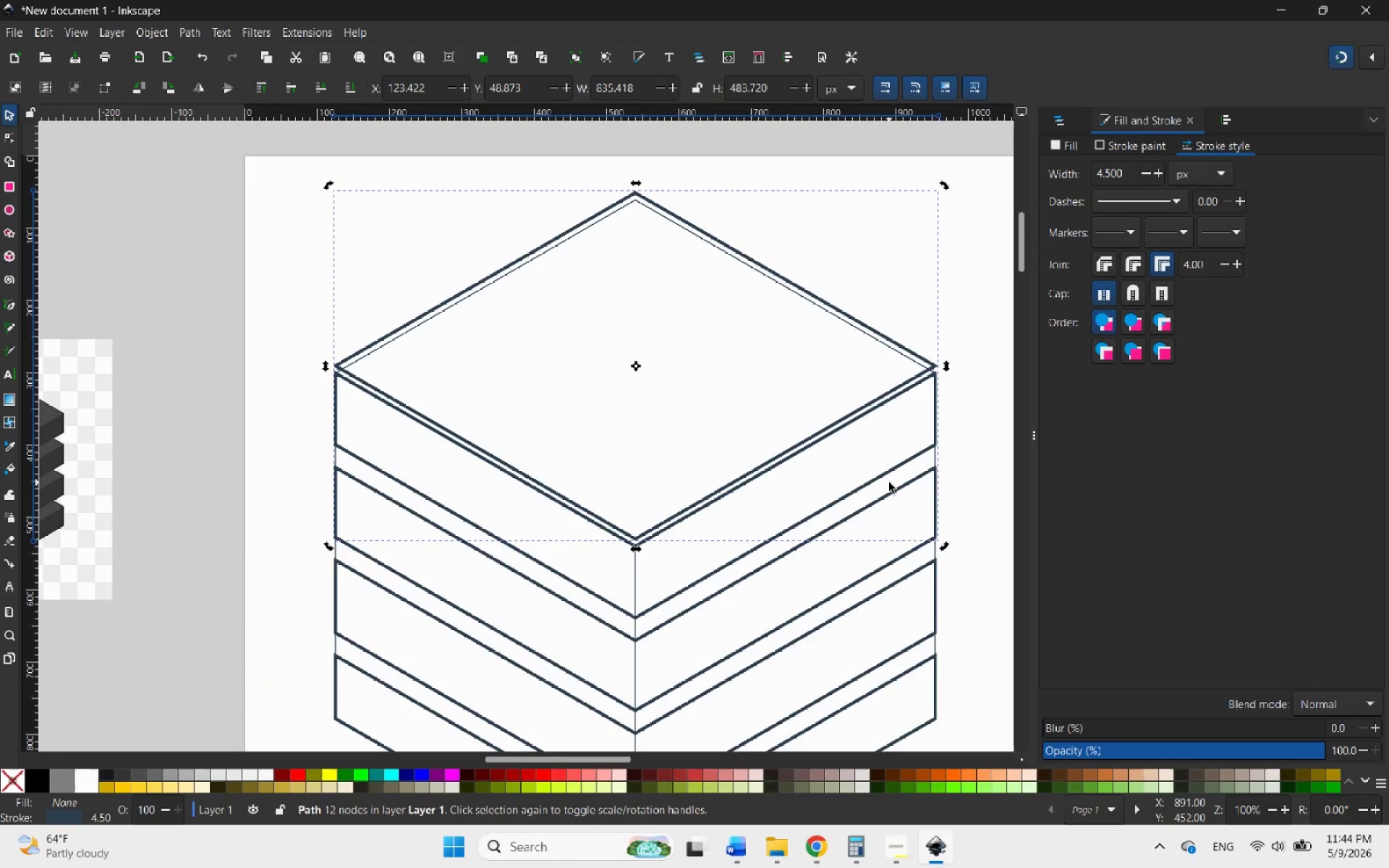 
key(ArrowUp)
 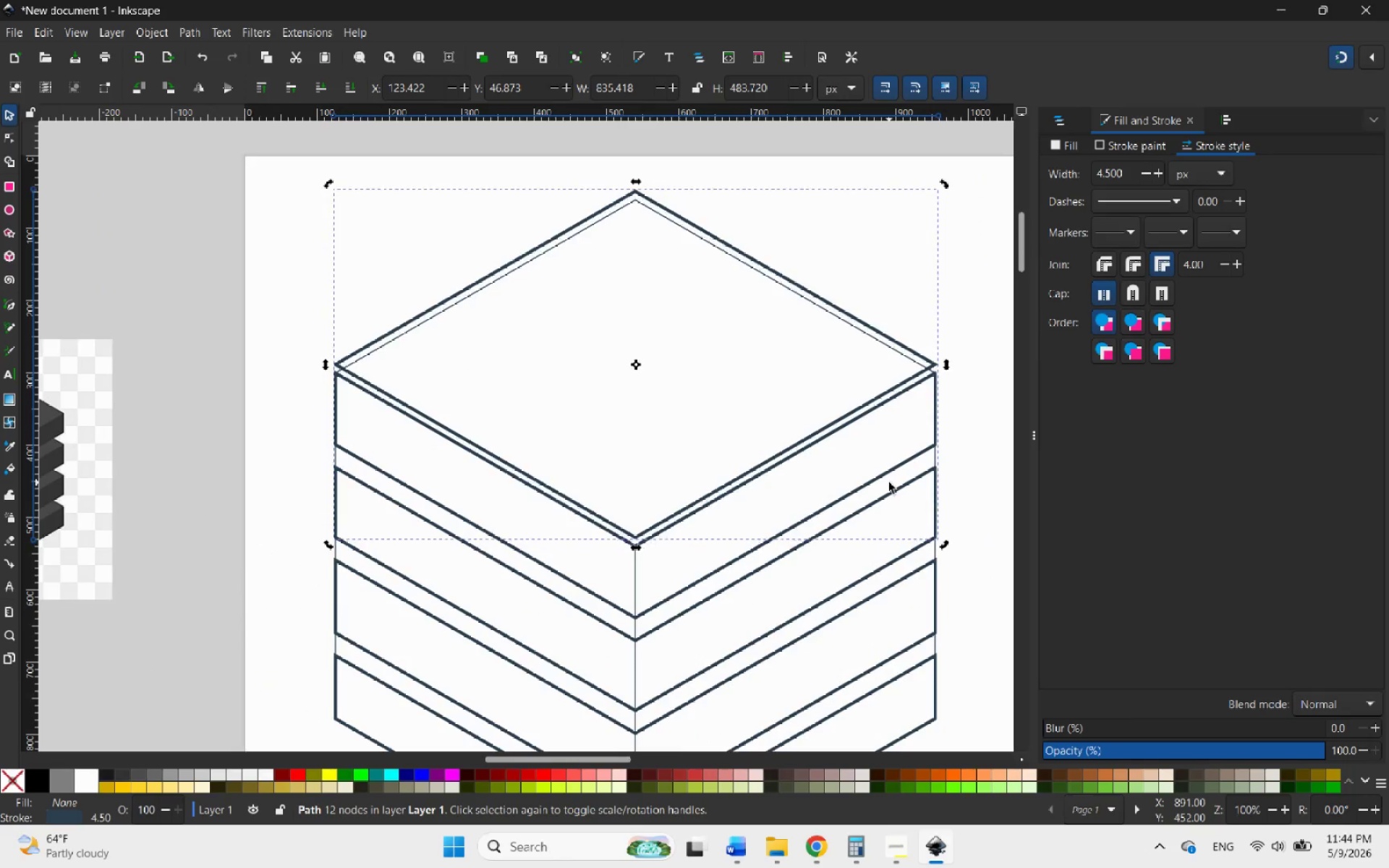 
key(ArrowUp)
 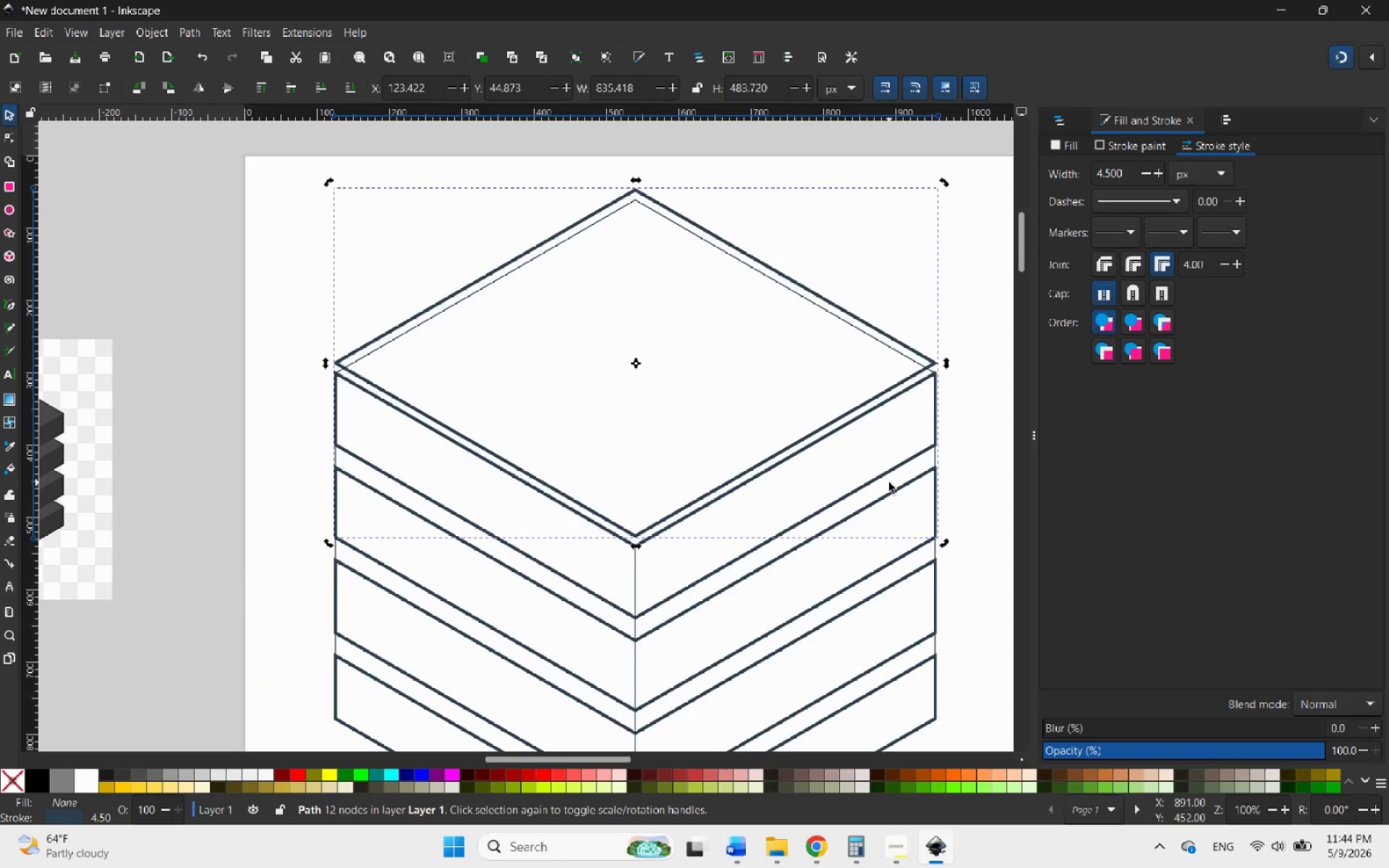 
key(ArrowUp)
 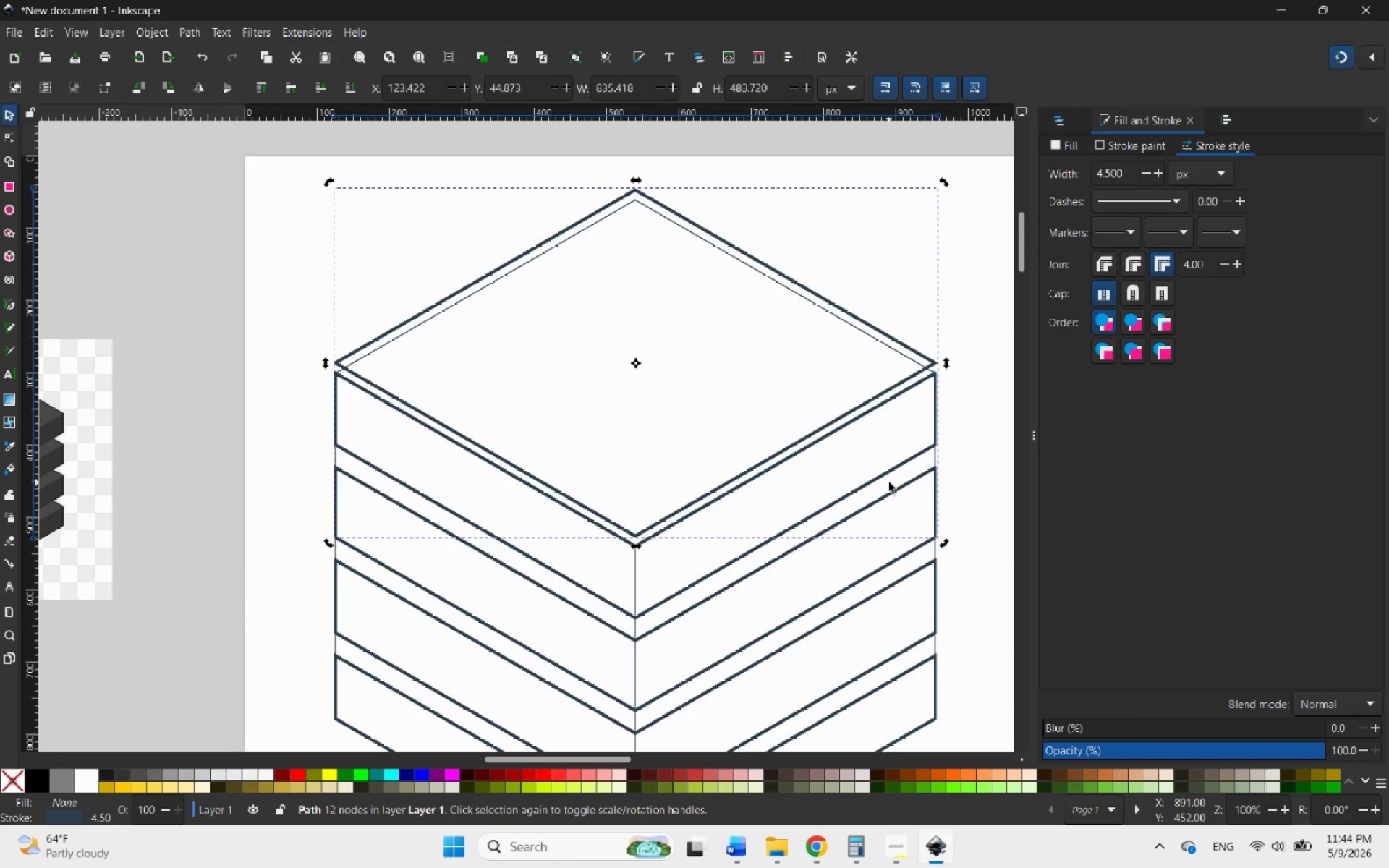 
key(ArrowUp)
 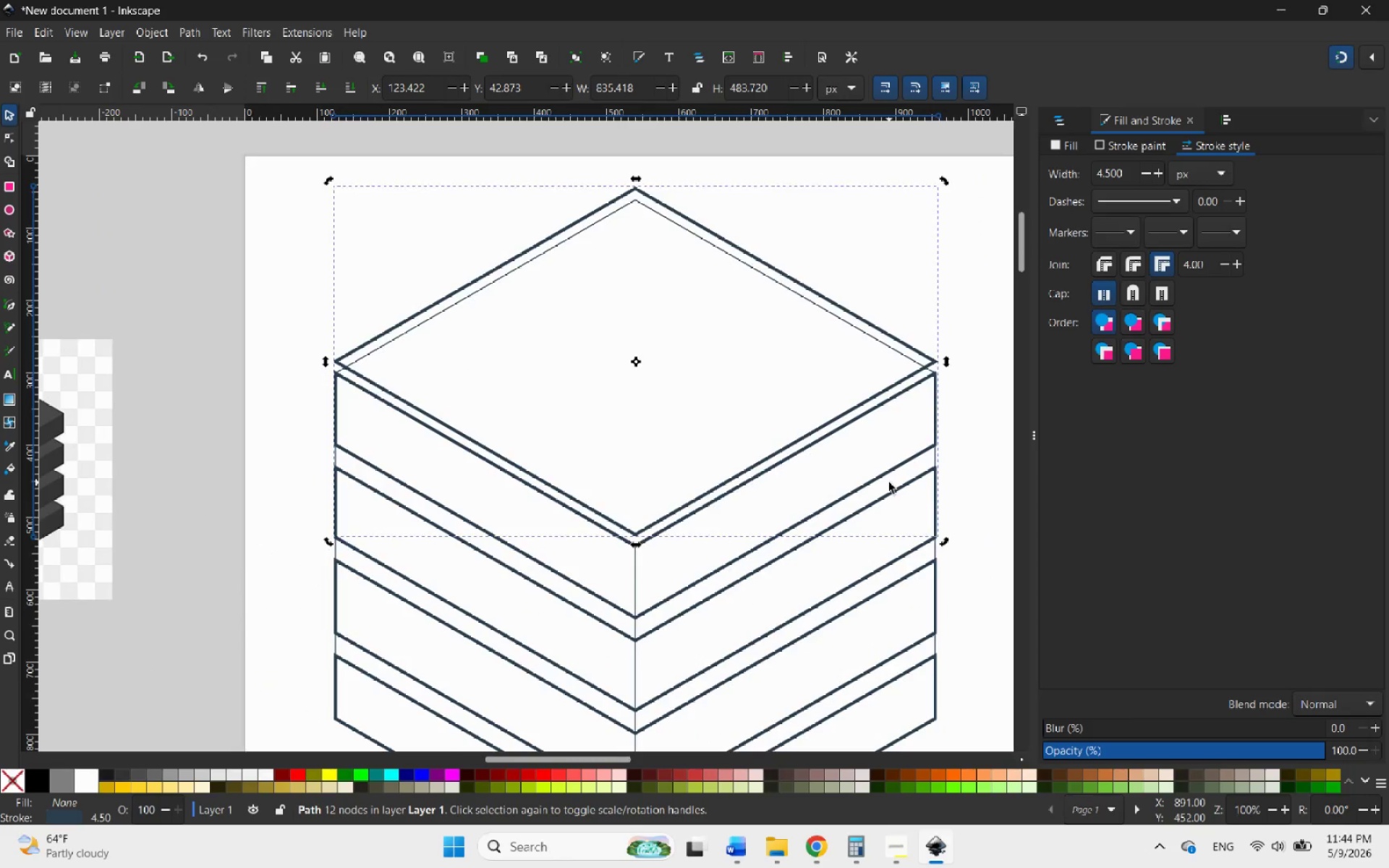 
key(ArrowUp)
 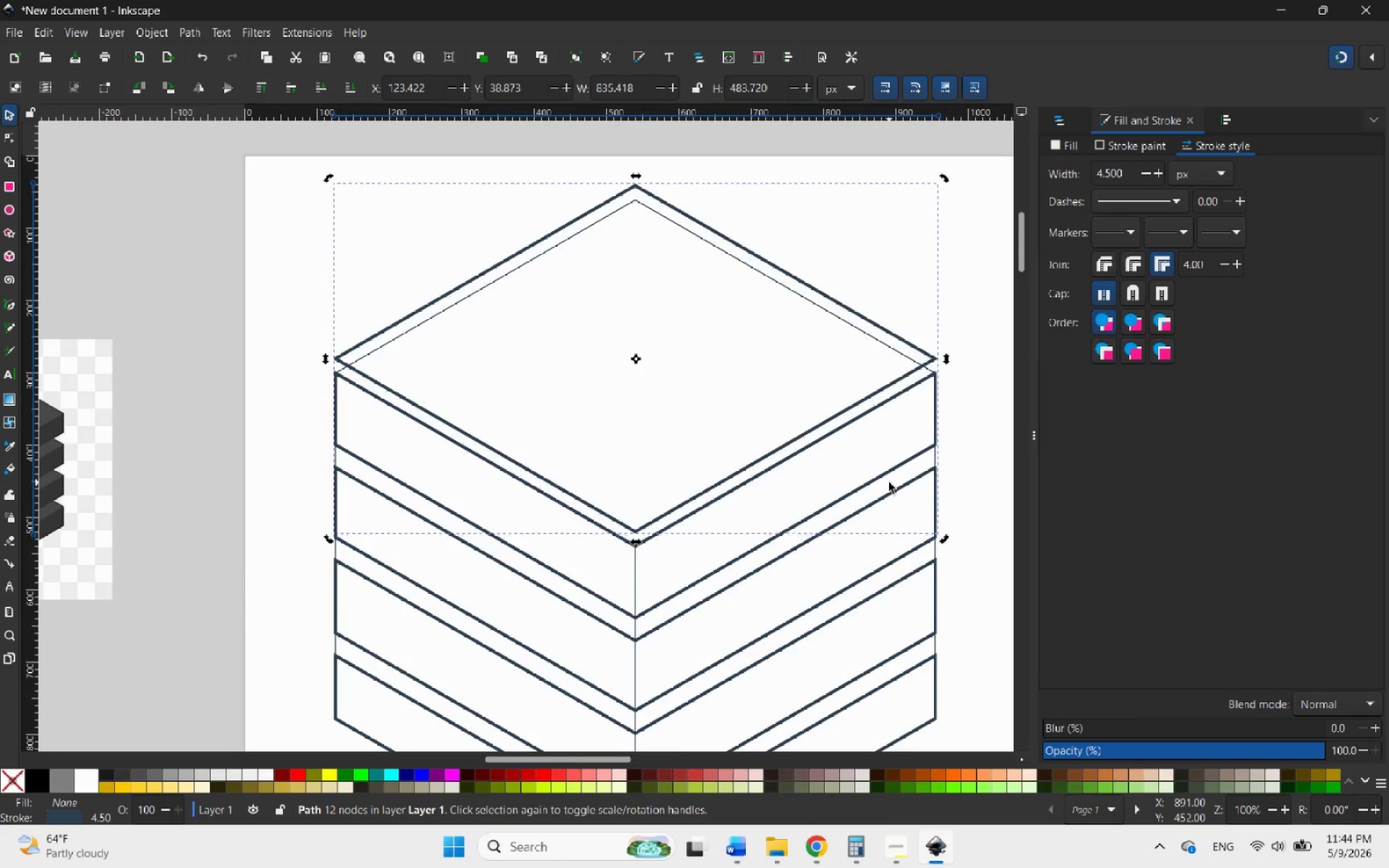 
key(ArrowUp)
 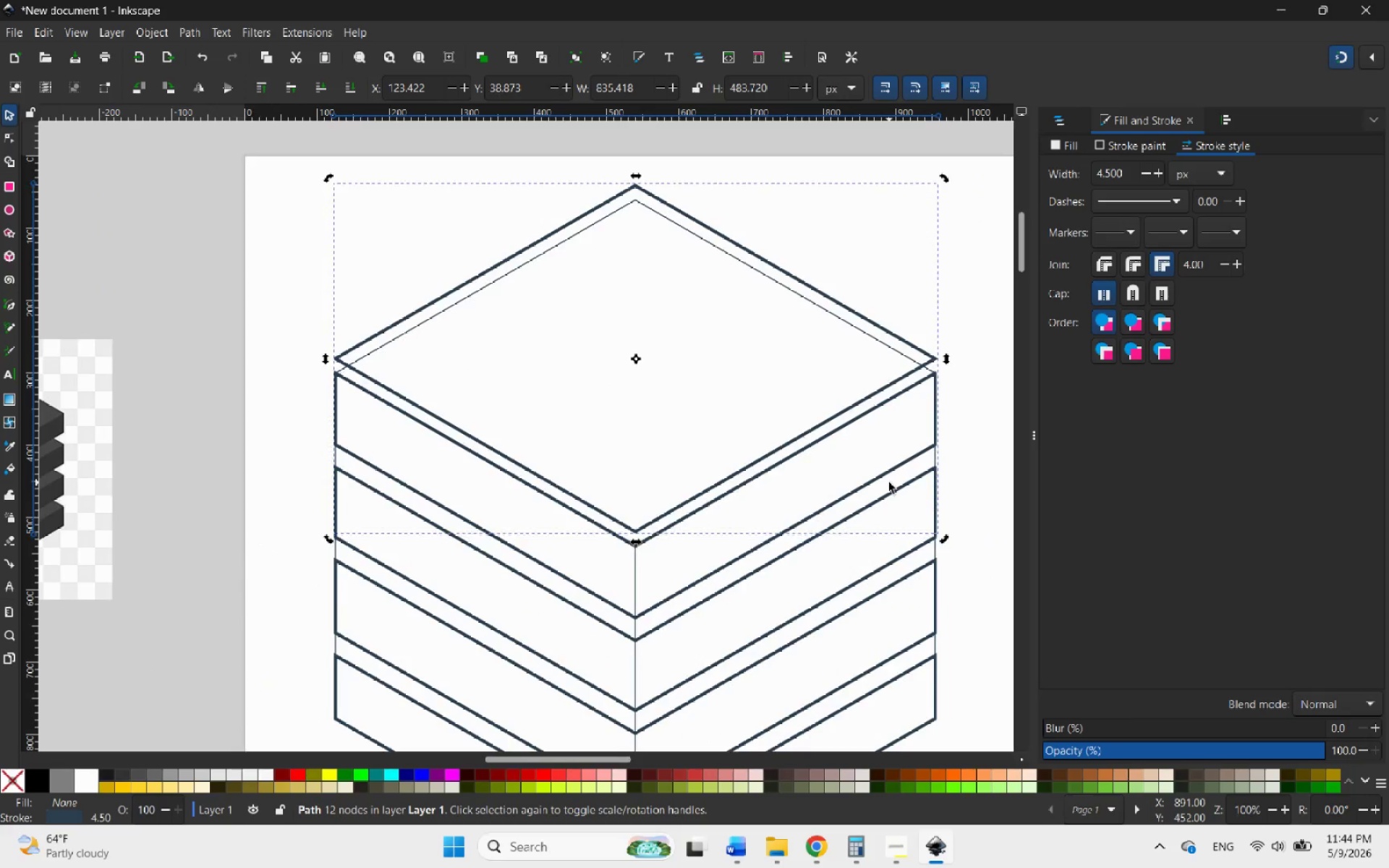 
key(ArrowUp)
 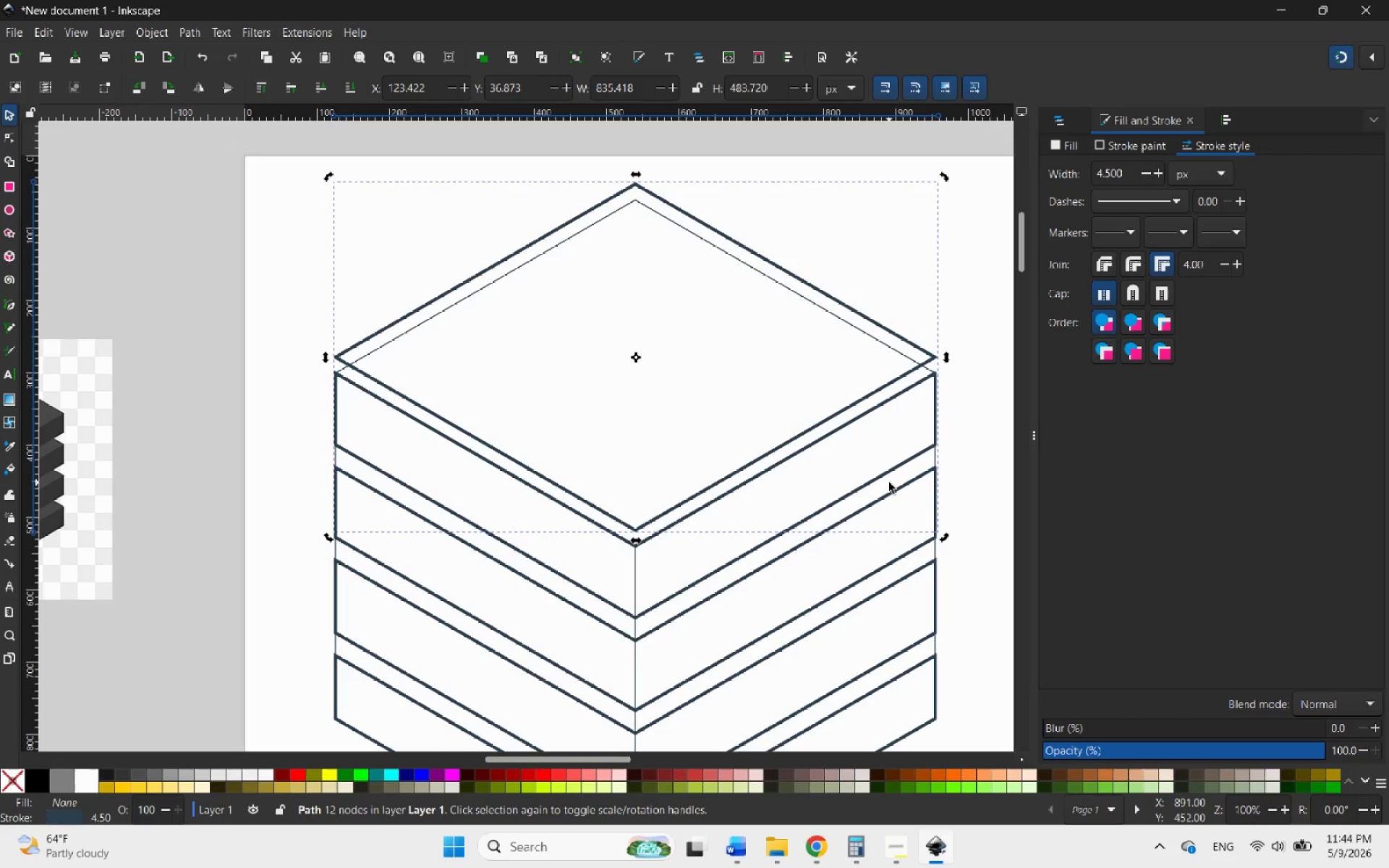 
key(ArrowDown)
 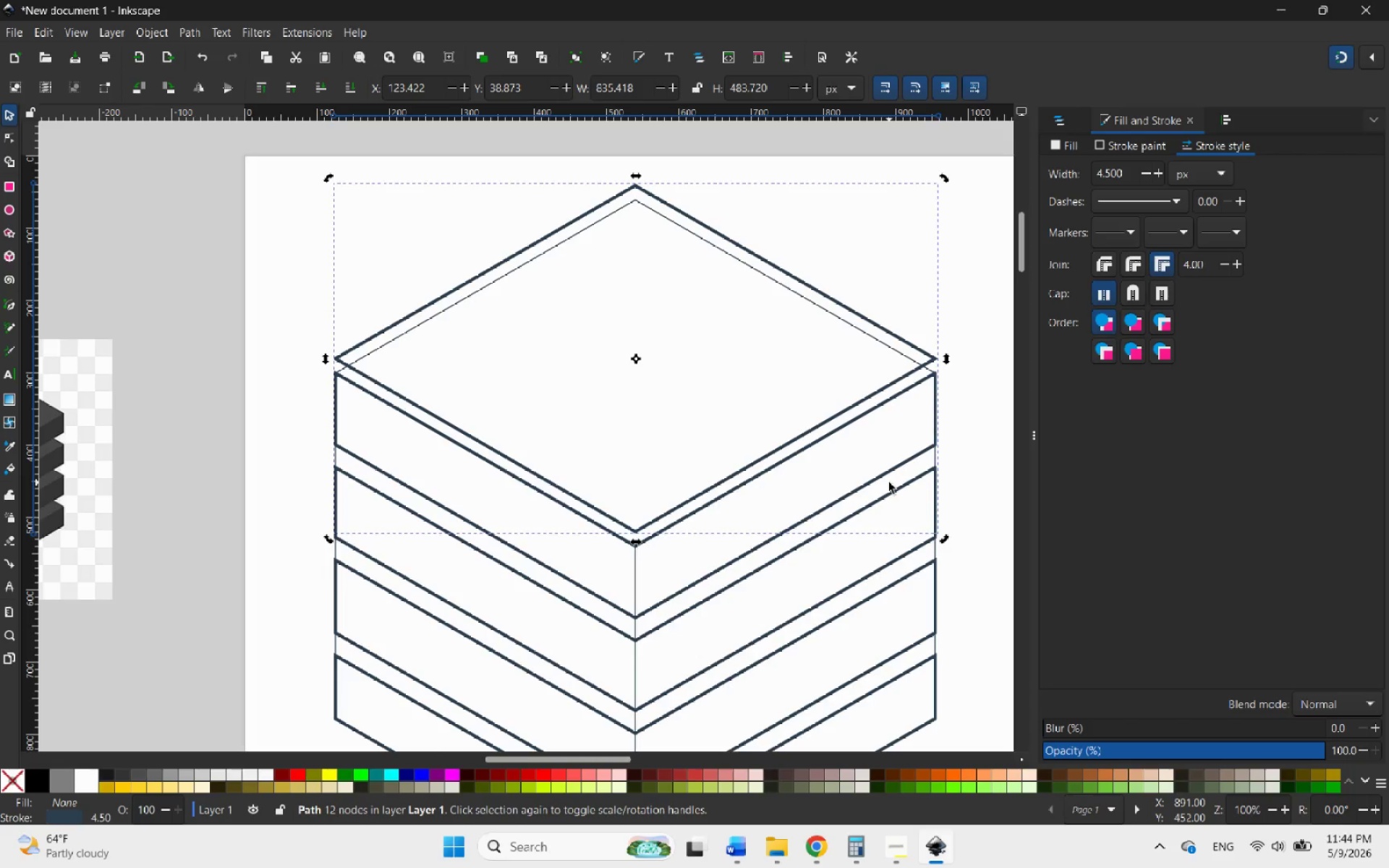 
hold_key(key=ControlLeft, duration=1.26)
scroll: coordinate [994, 451], scroll_direction: down, amount: 3.0
 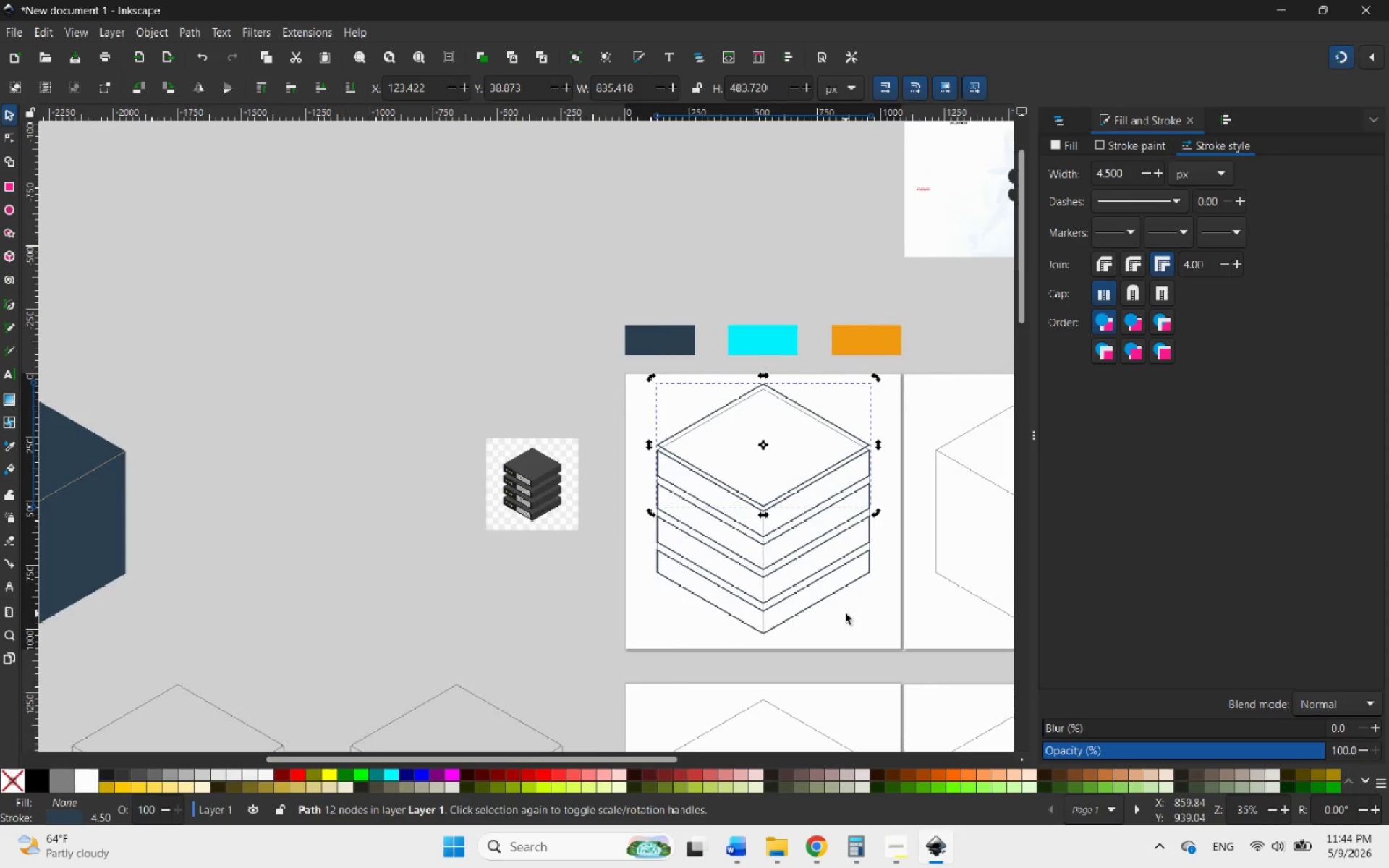 
left_click([845, 613])
 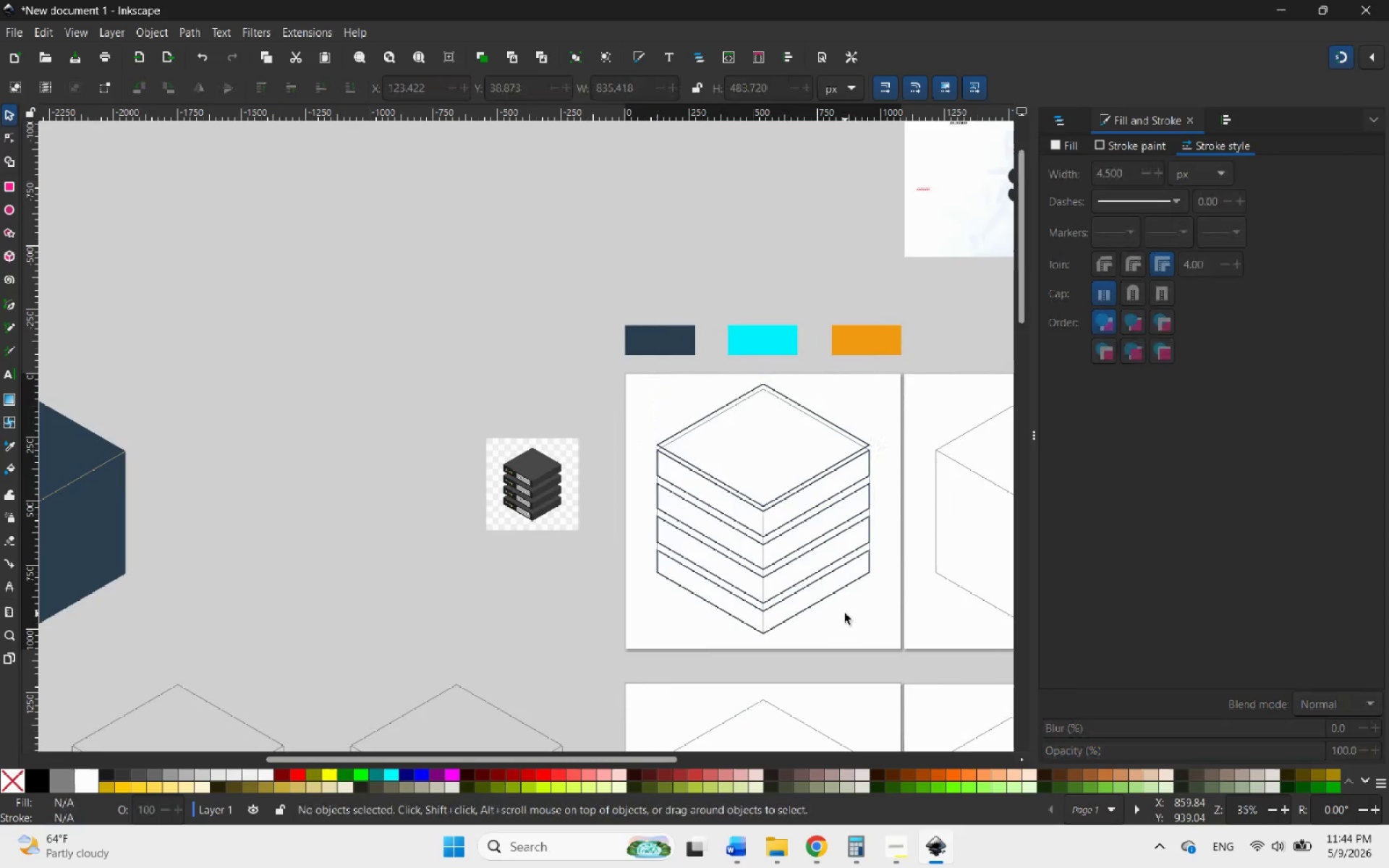 
hold_key(key=ControlLeft, duration=2.08)
scroll: coordinate [747, 579], scroll_direction: up, amount: 3.0
 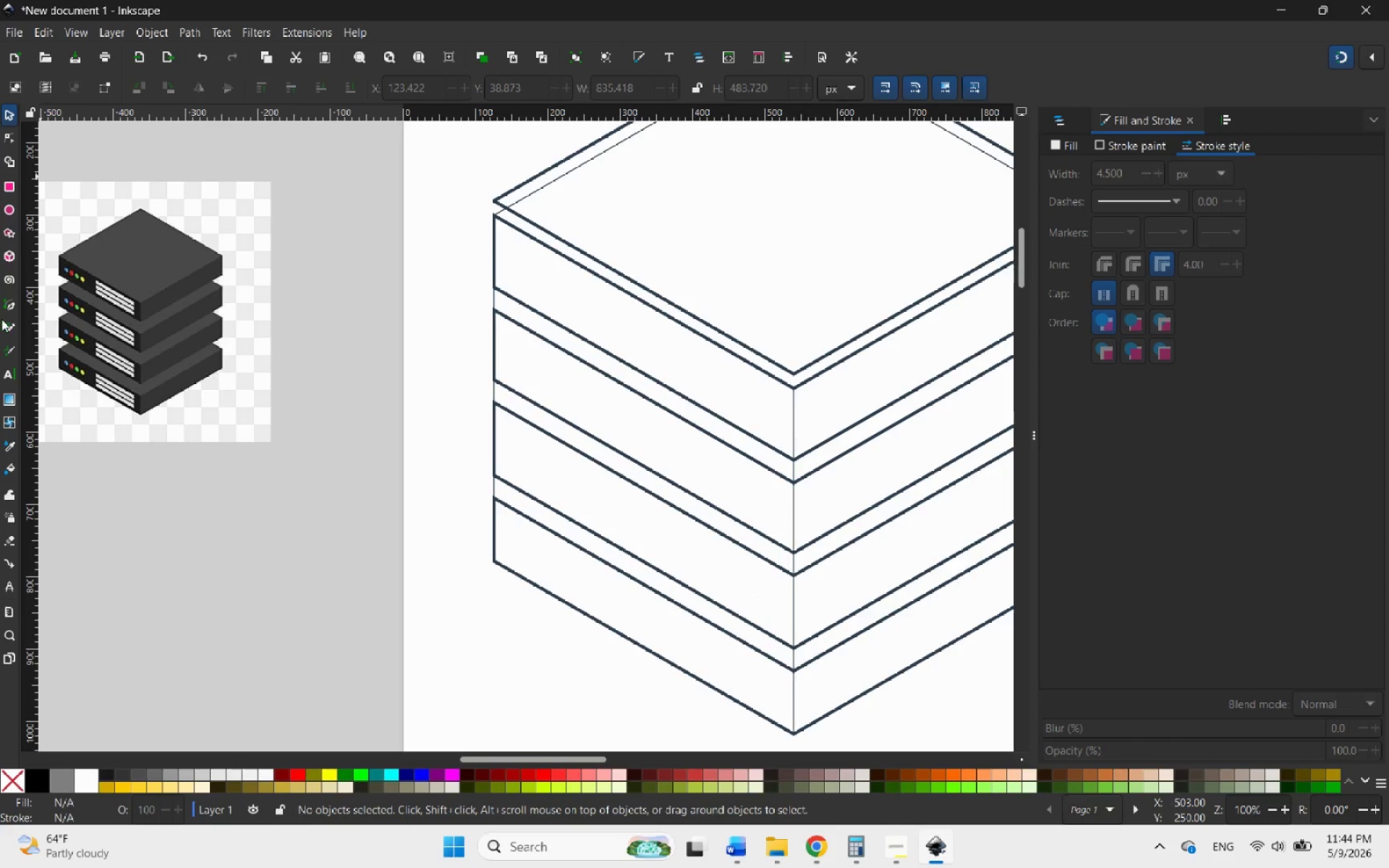 
left_click([7, 186])
 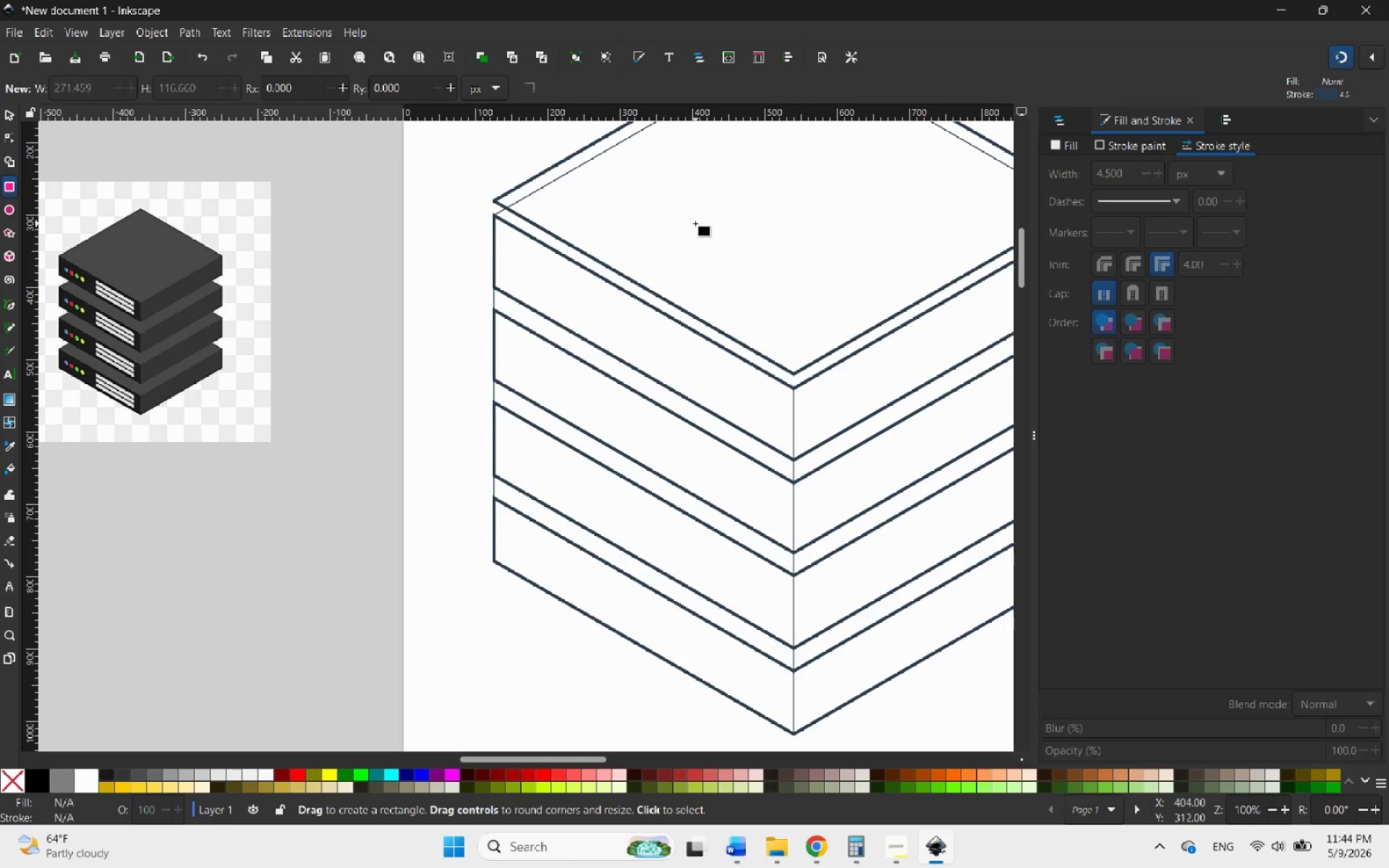 
left_click_drag(start_coordinate=[695, 224], to_coordinate=[700, 719])
 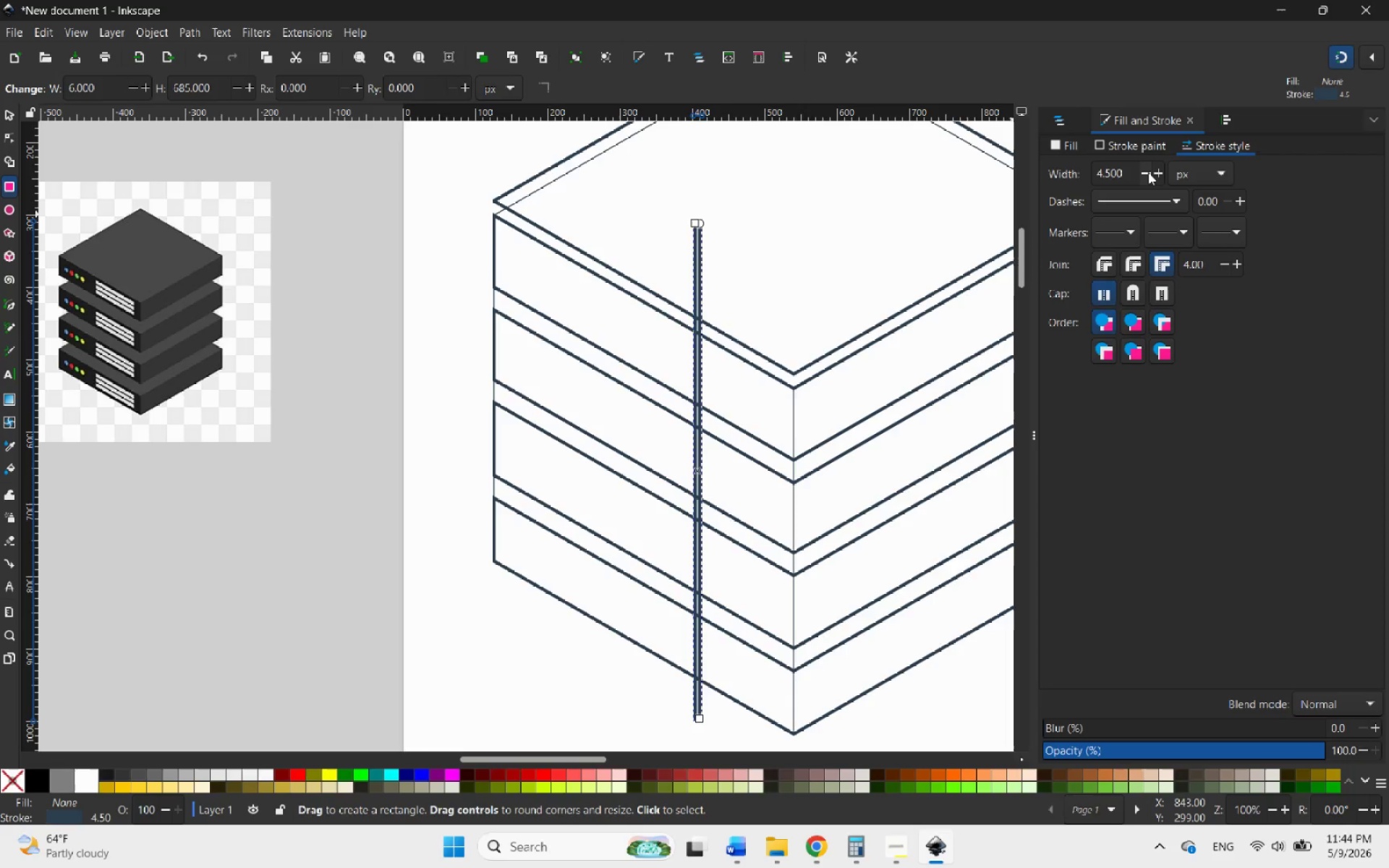 
left_click_drag(start_coordinate=[1134, 173], to_coordinate=[1070, 172])
 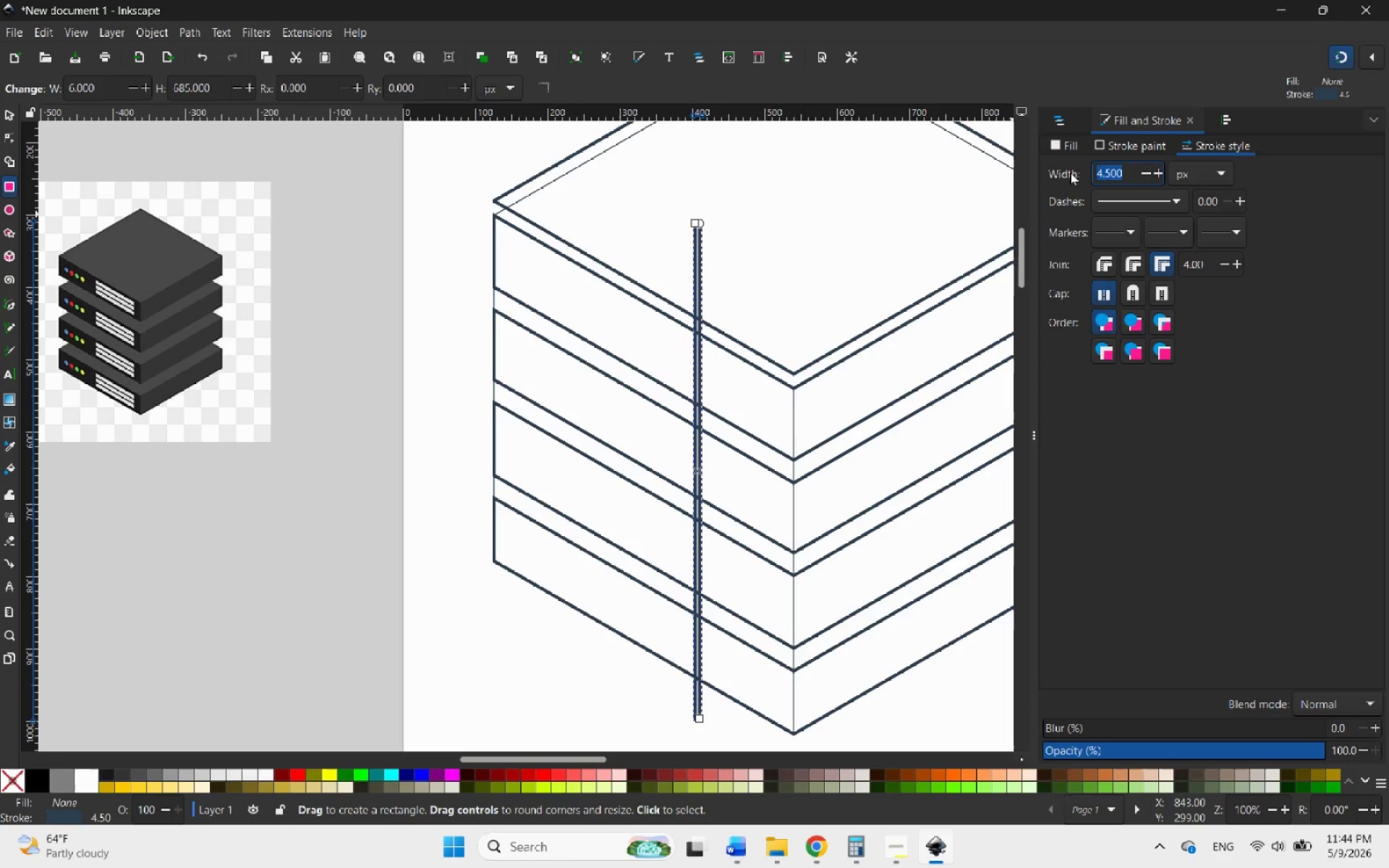 
key(0)
 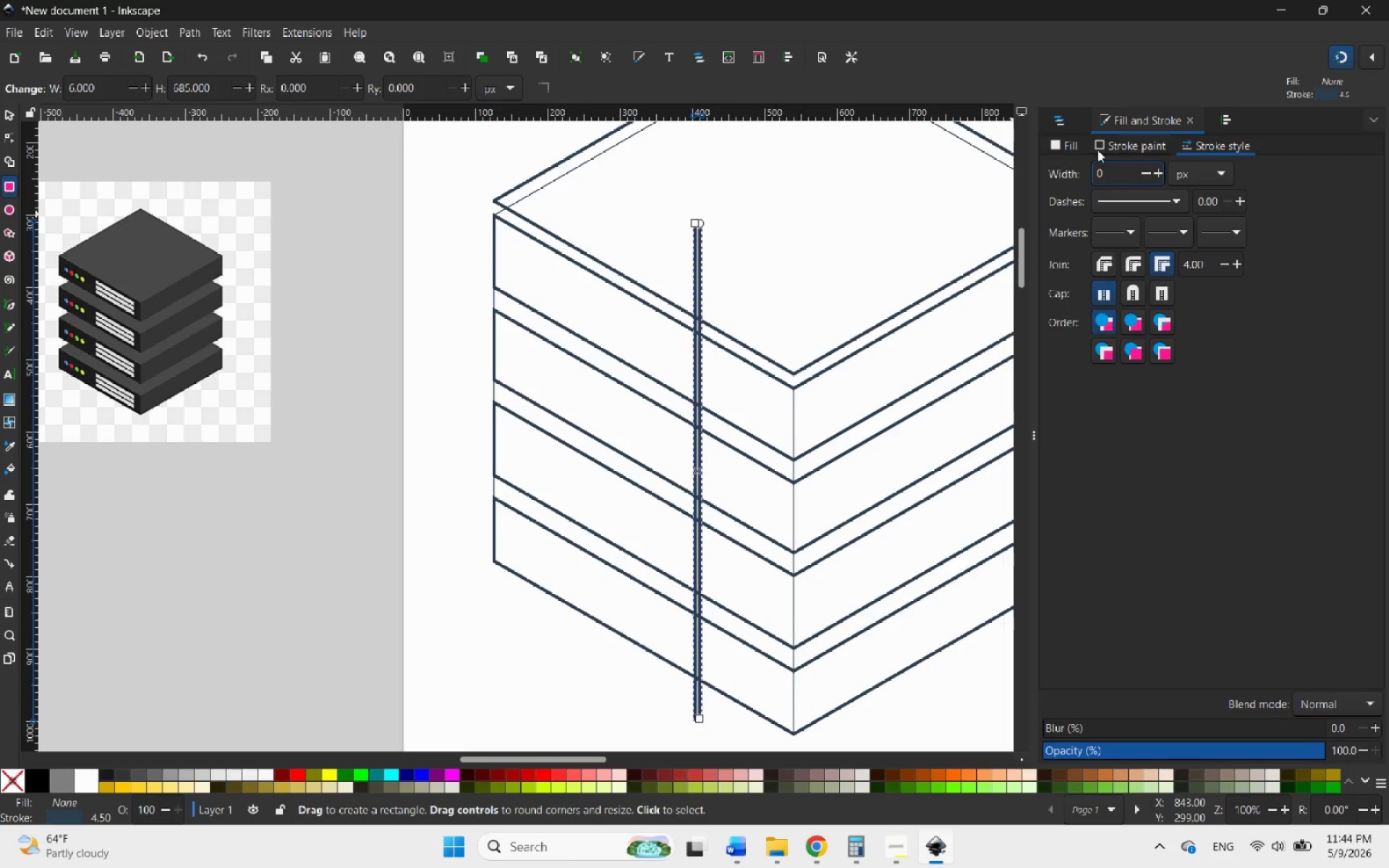 
left_click([1075, 143])
 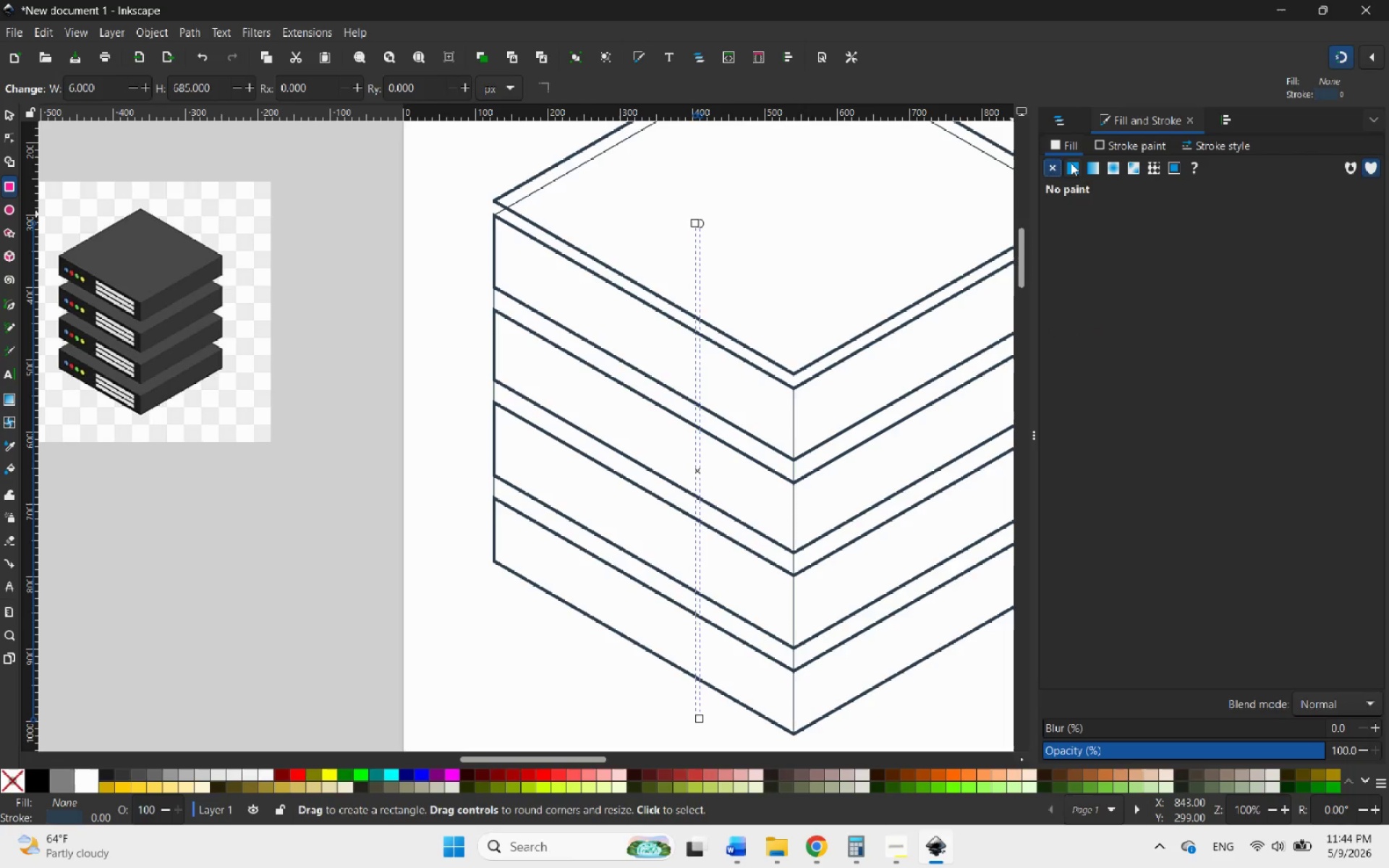 
left_click([1071, 163])
 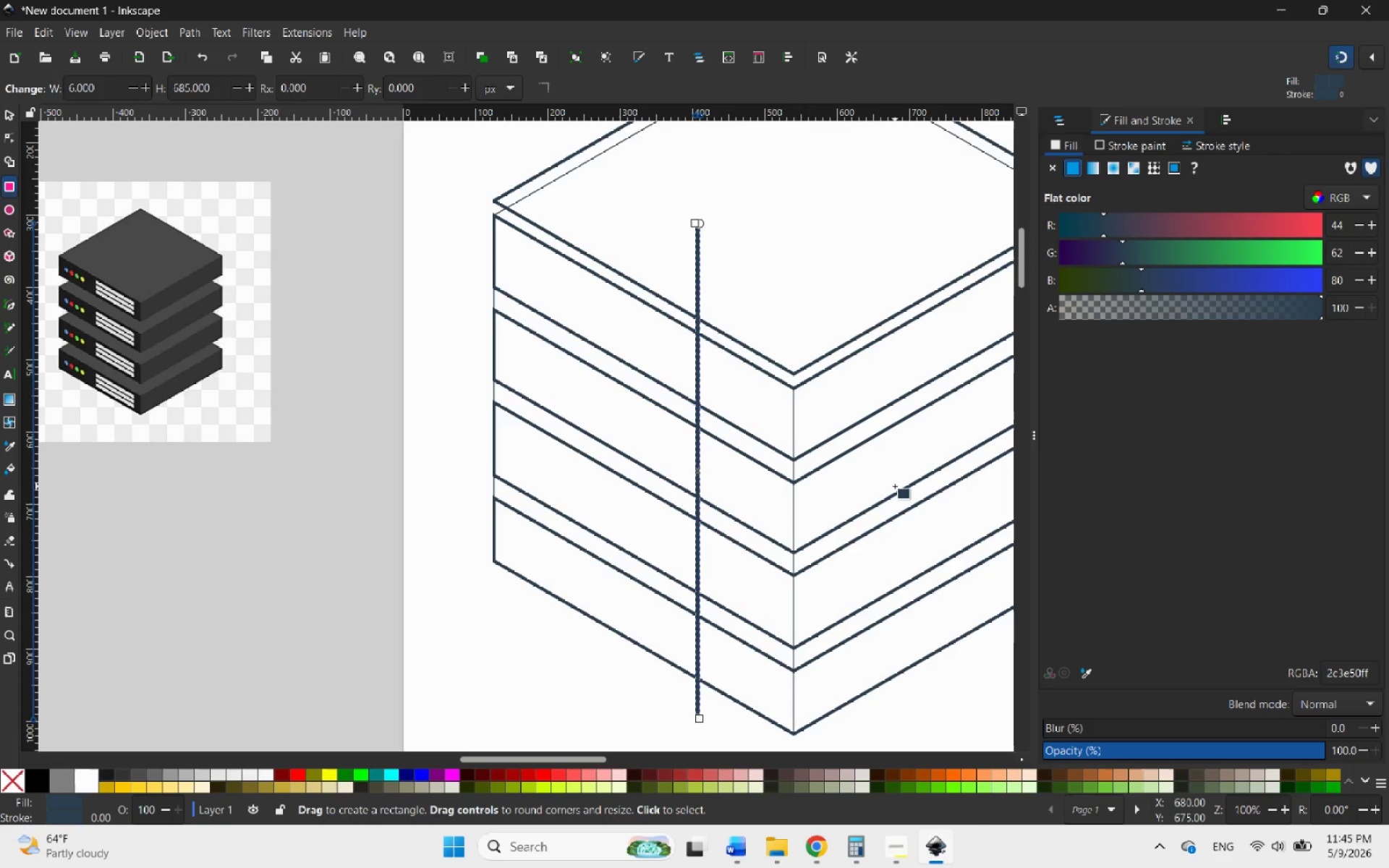 
wait(31.02)
 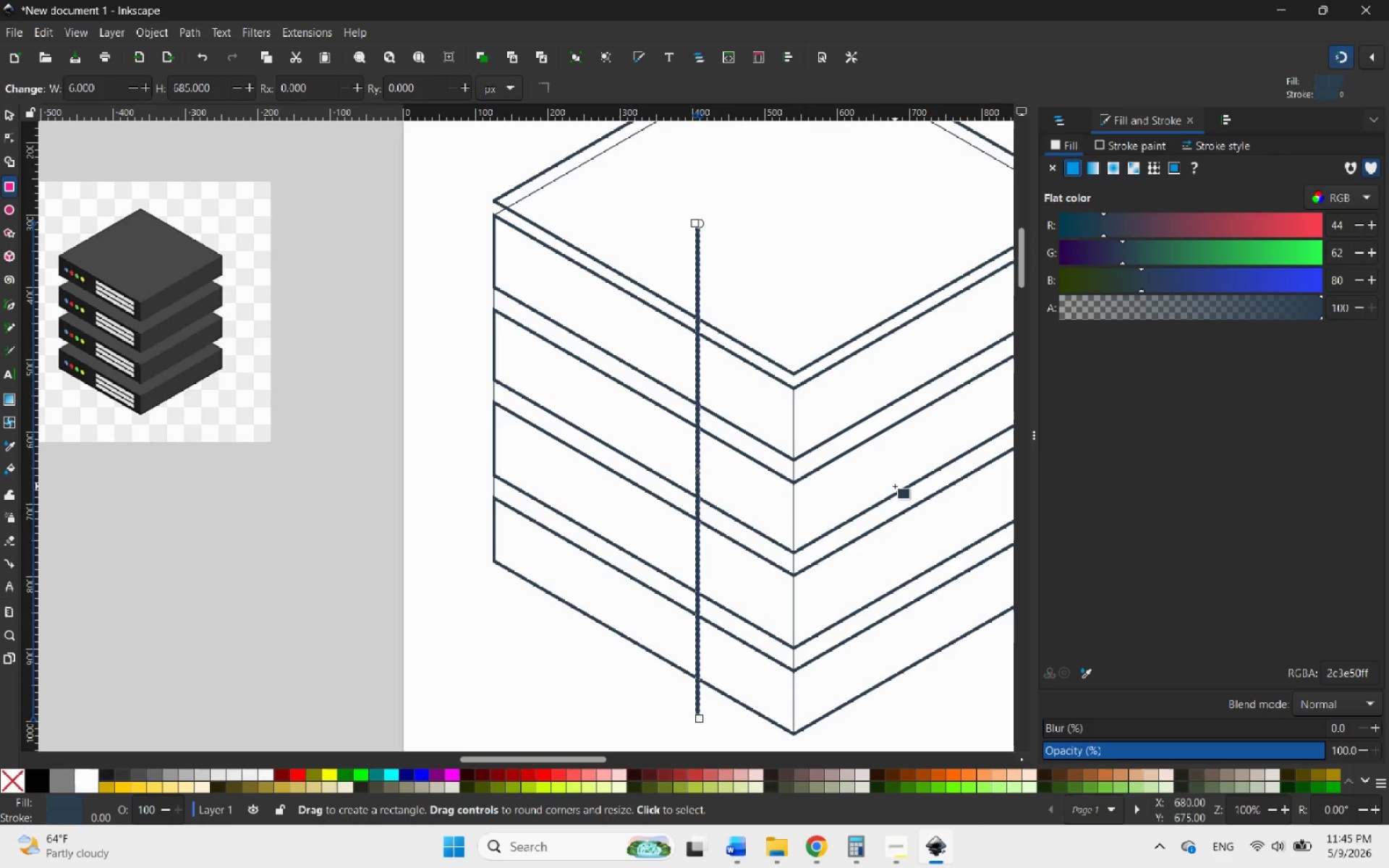 
left_click([10, 116])
 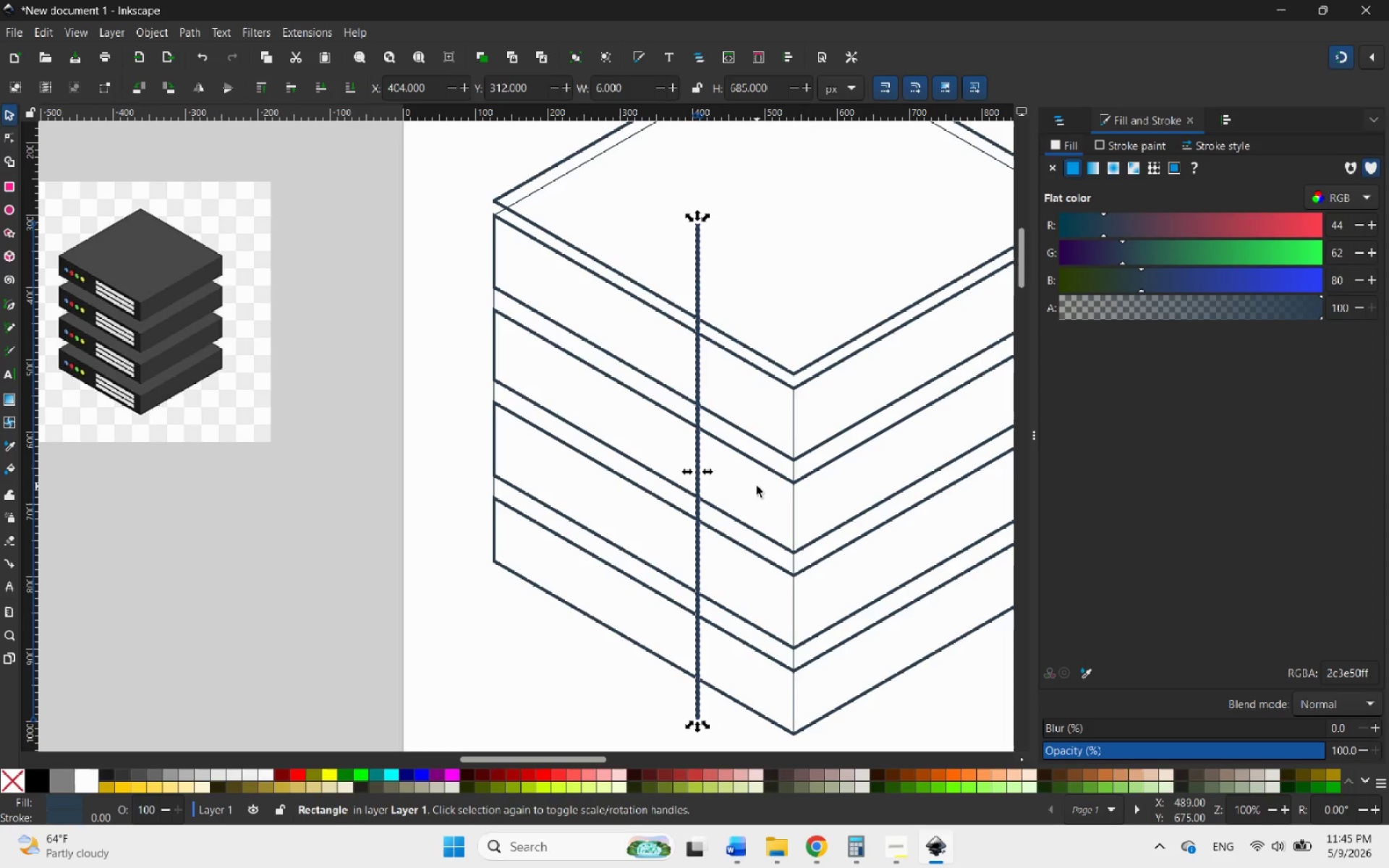 
hold_key(key=ControlLeft, duration=2.14)
scroll: coordinate [684, 475], scroll_direction: up, amount: 7.0
 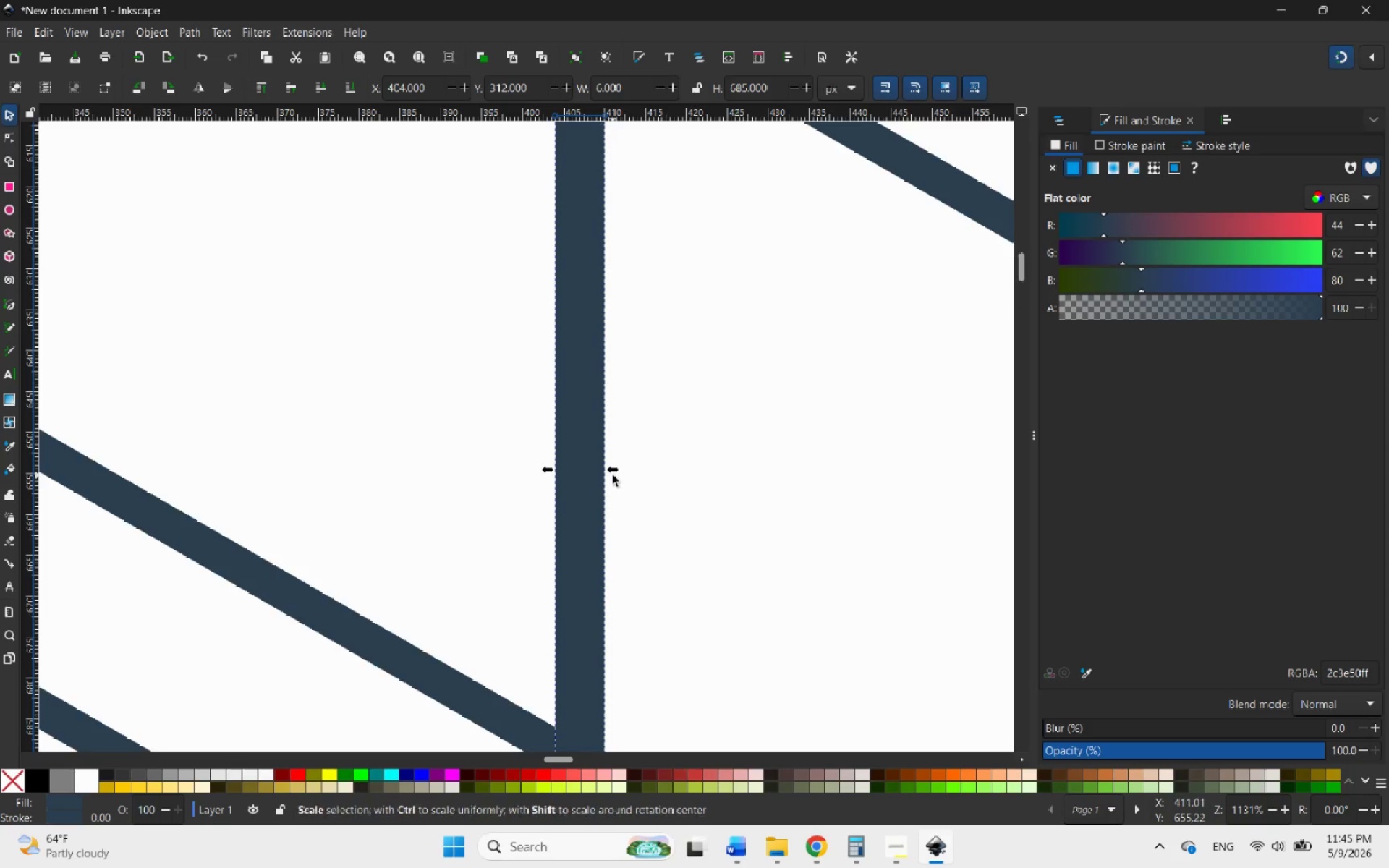 
left_click_drag(start_coordinate=[613, 471], to_coordinate=[601, 471])
 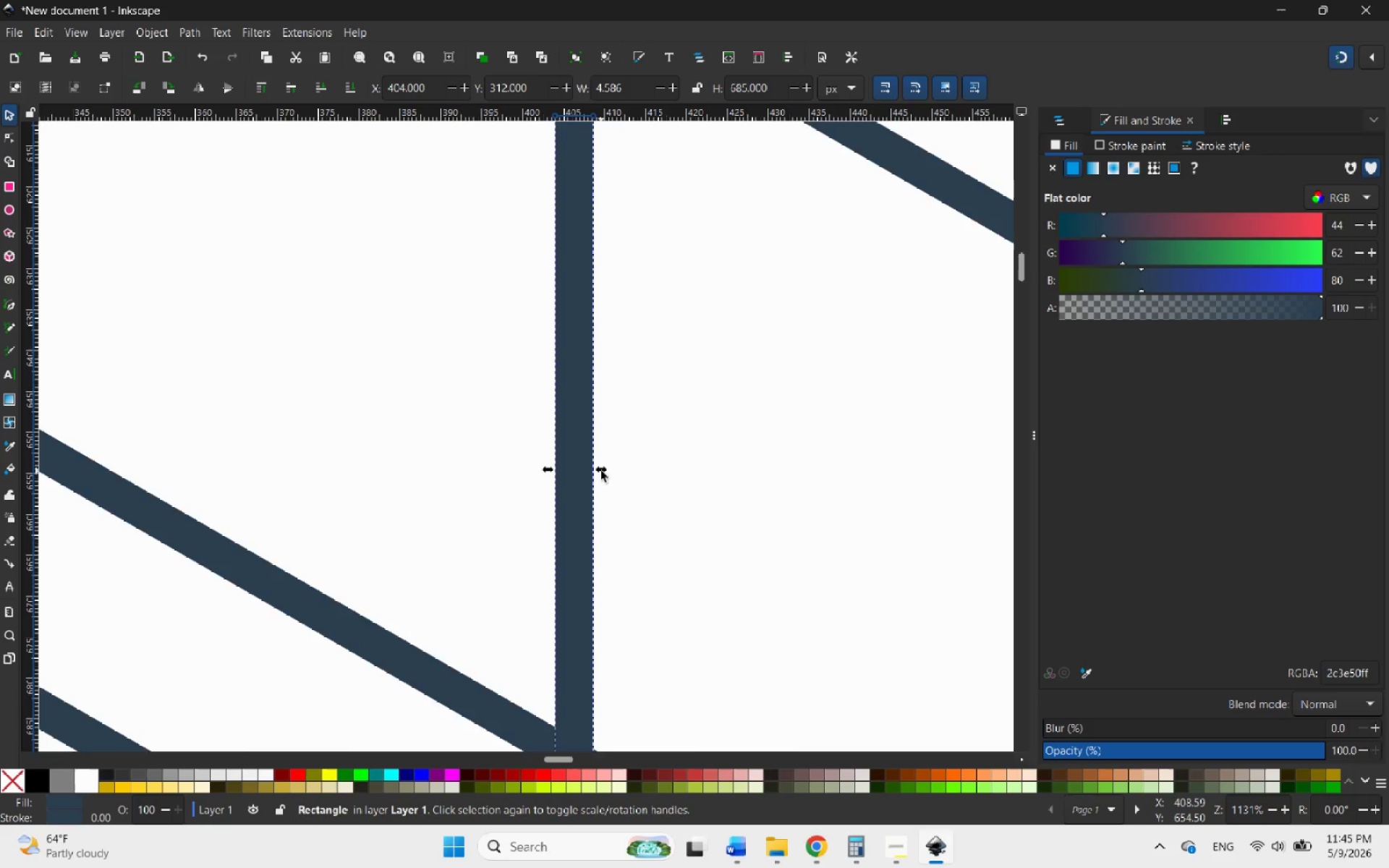 
scroll: coordinate [601, 471], scroll_direction: down, amount: 4.0
 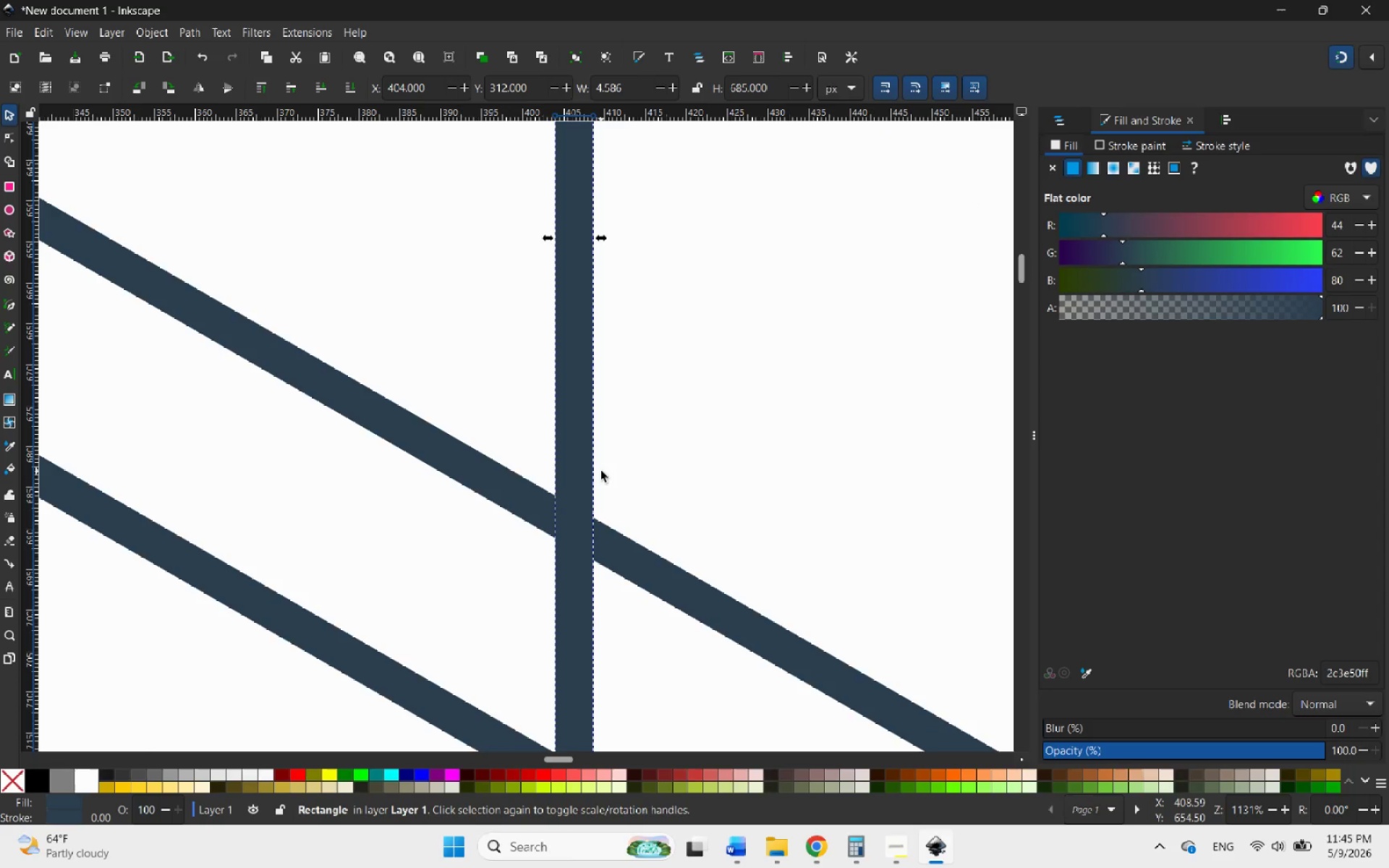 
wait(8.34)
 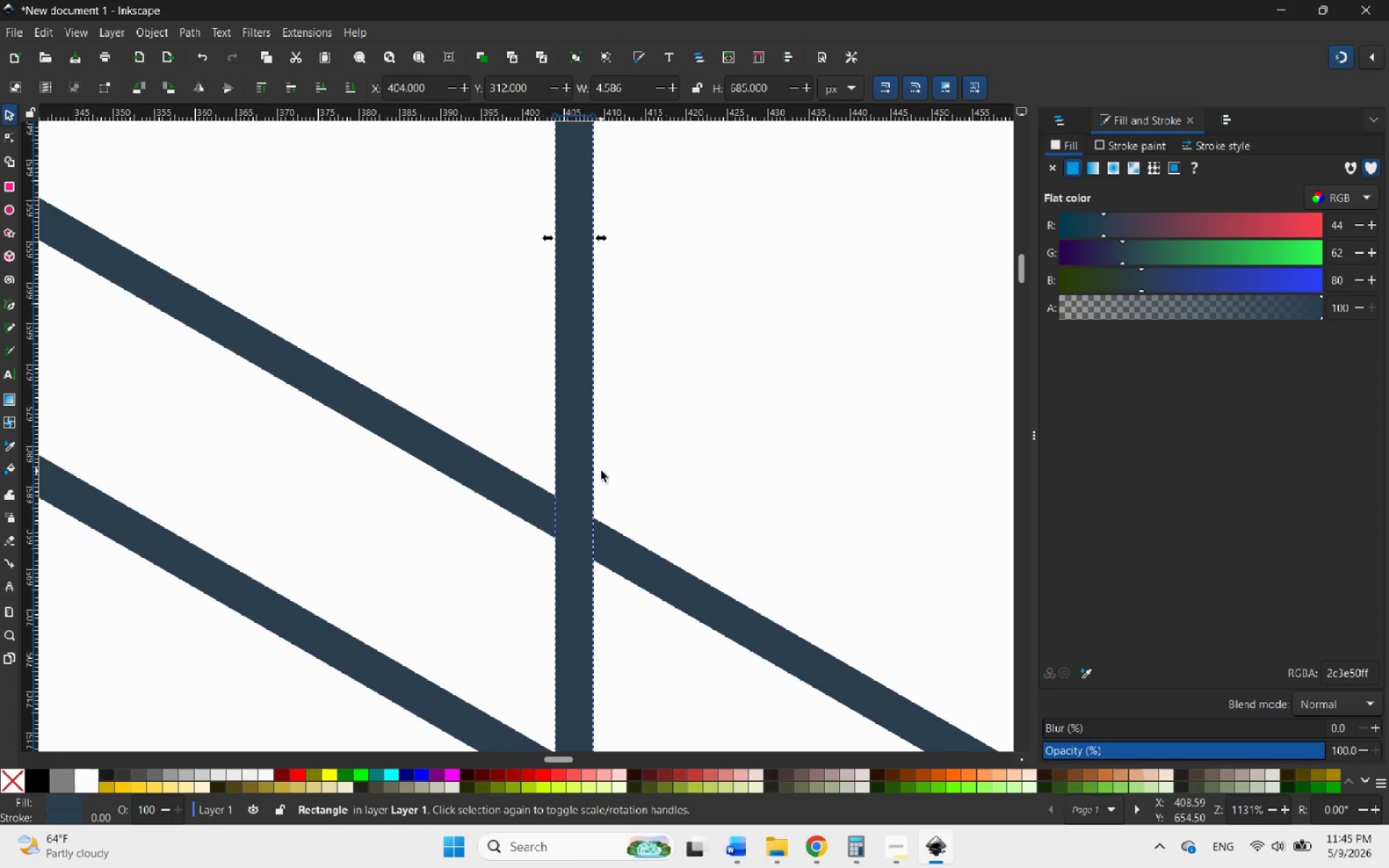 
hold_key(key=ControlLeft, duration=2.5)
scroll: coordinate [531, 384], scroll_direction: down, amount: 6.0
 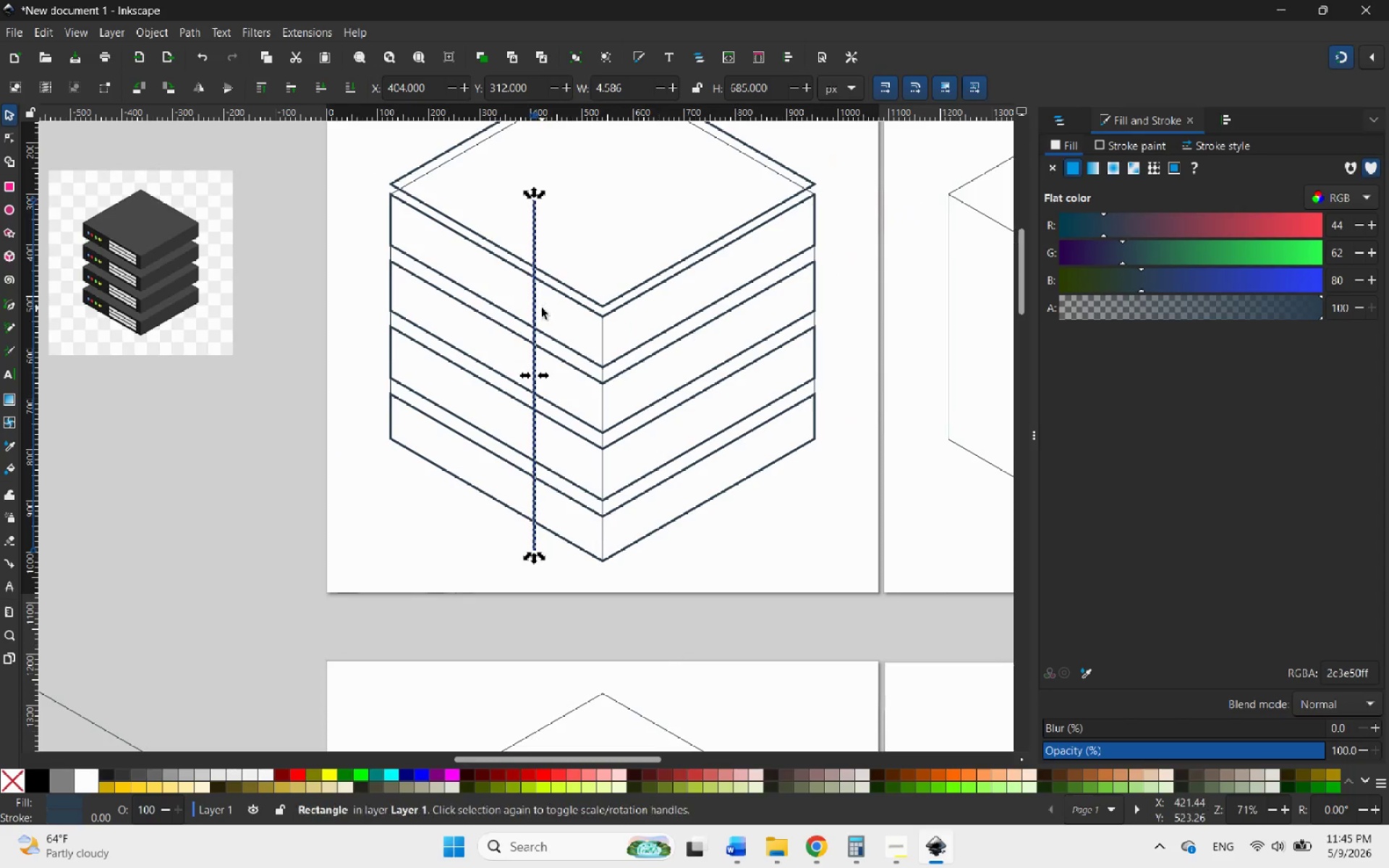 
left_click_drag(start_coordinate=[537, 302], to_coordinate=[588, 331])
 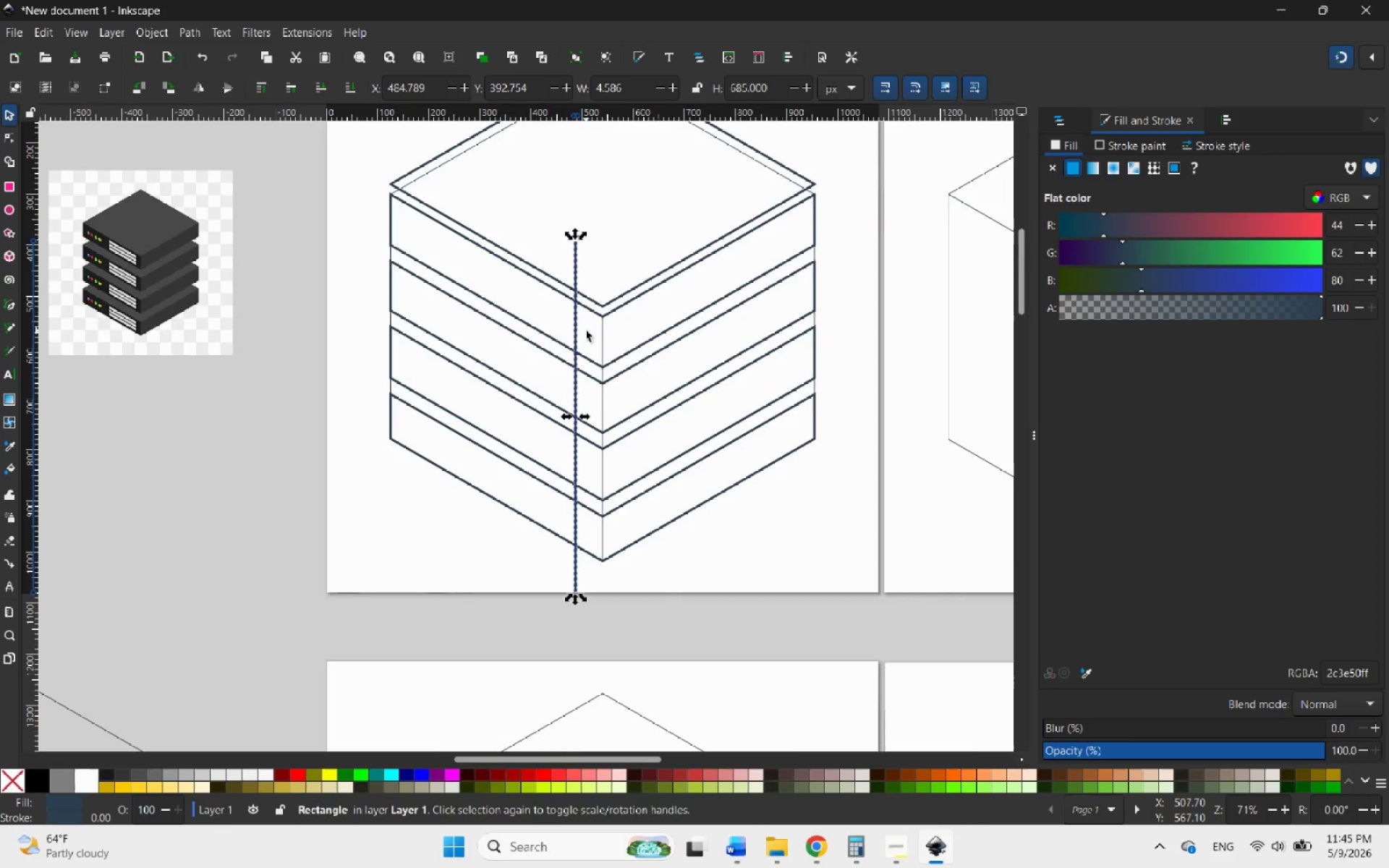 
hold_key(key=ControlLeft, duration=3.28)
scroll: coordinate [559, 368], scroll_direction: up, amount: 8.0
 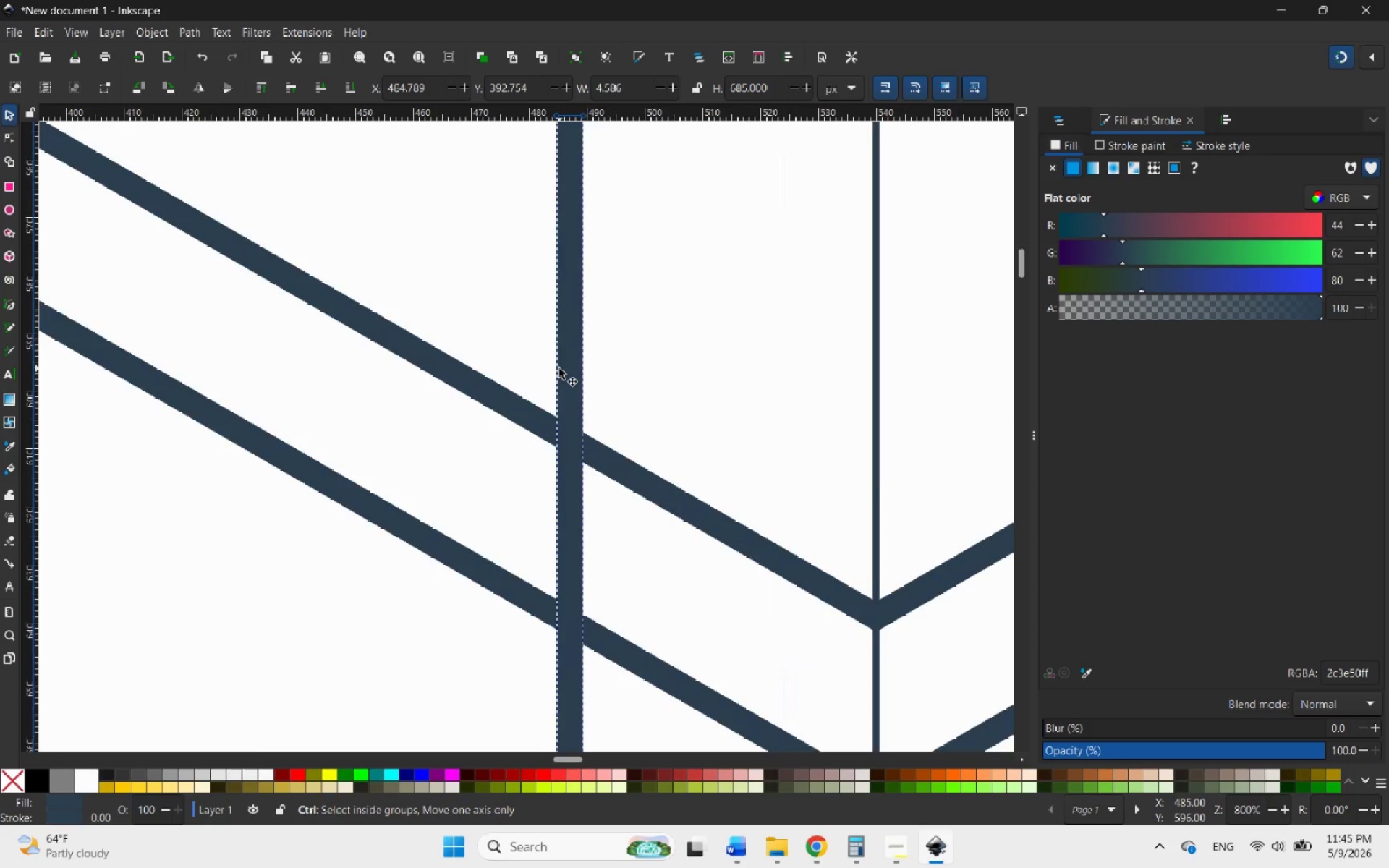 
scroll: coordinate [559, 368], scroll_direction: down, amount: 3.0
 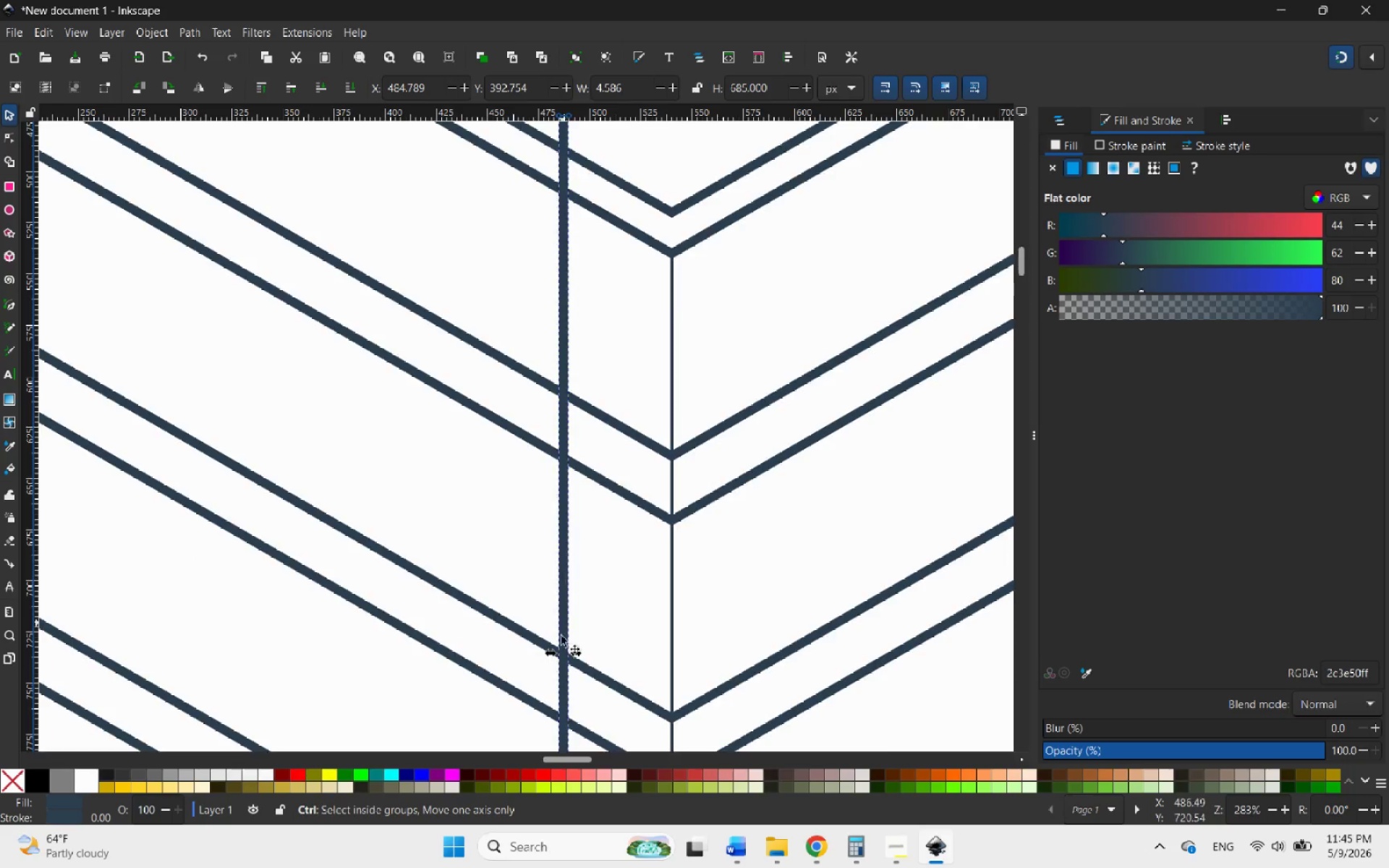 
scroll: coordinate [559, 664], scroll_direction: up, amount: 6.0
 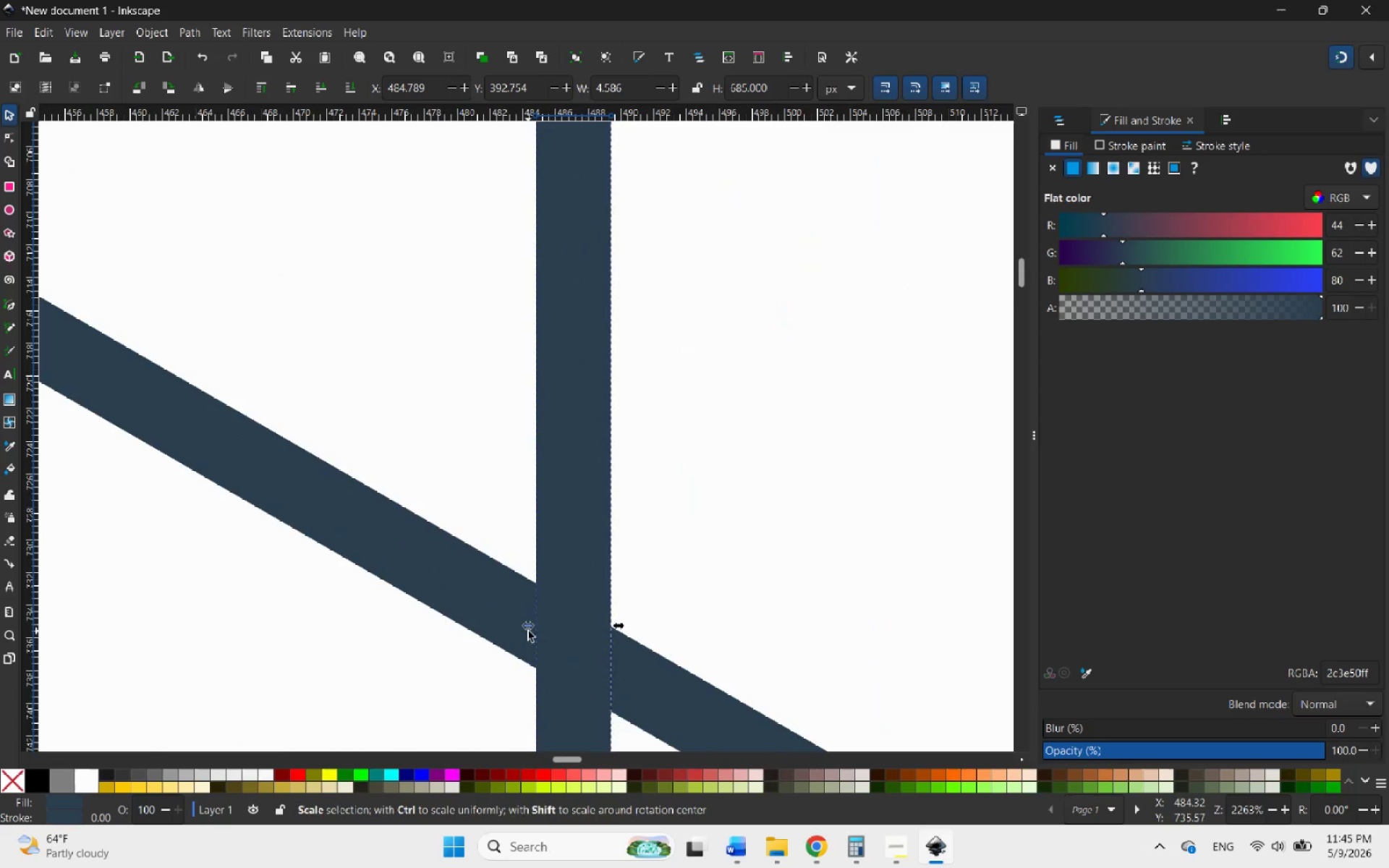 
left_click_drag(start_coordinate=[528, 631], to_coordinate=[540, 631])
 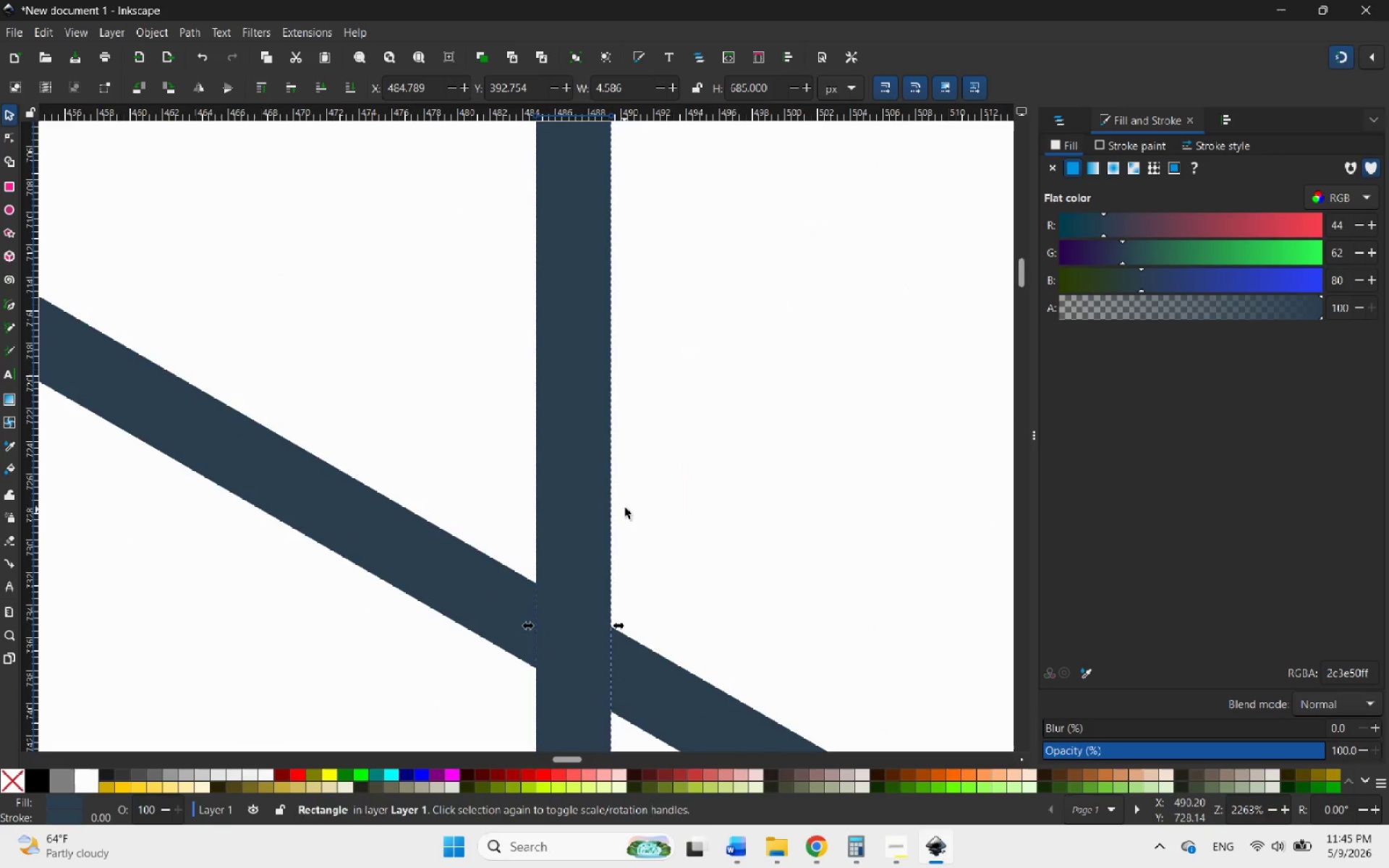 
hold_key(key=ControlLeft, duration=0.64)
scroll: coordinate [640, 469], scroll_direction: down, amount: 1.0
 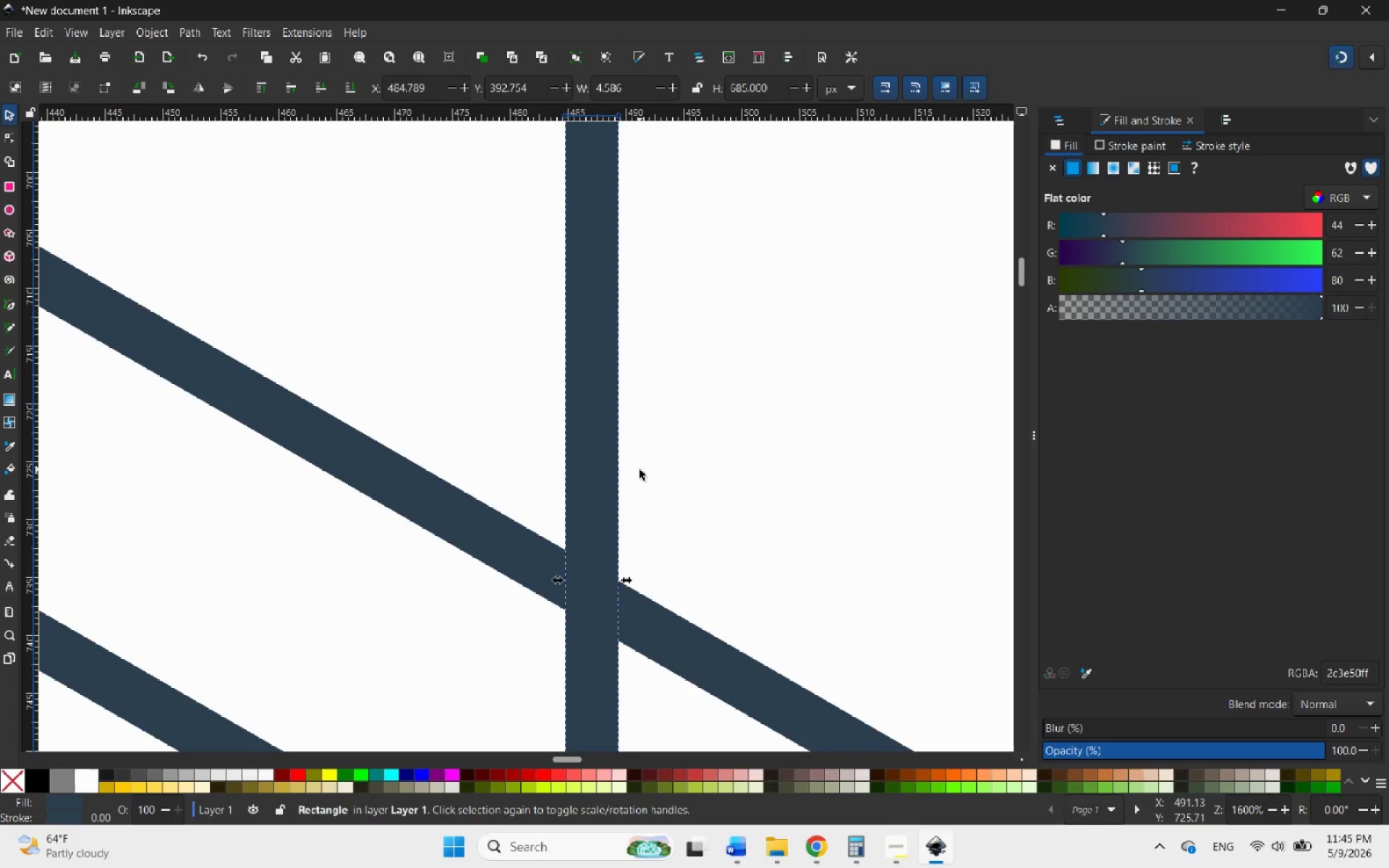 
wait(6.64)
 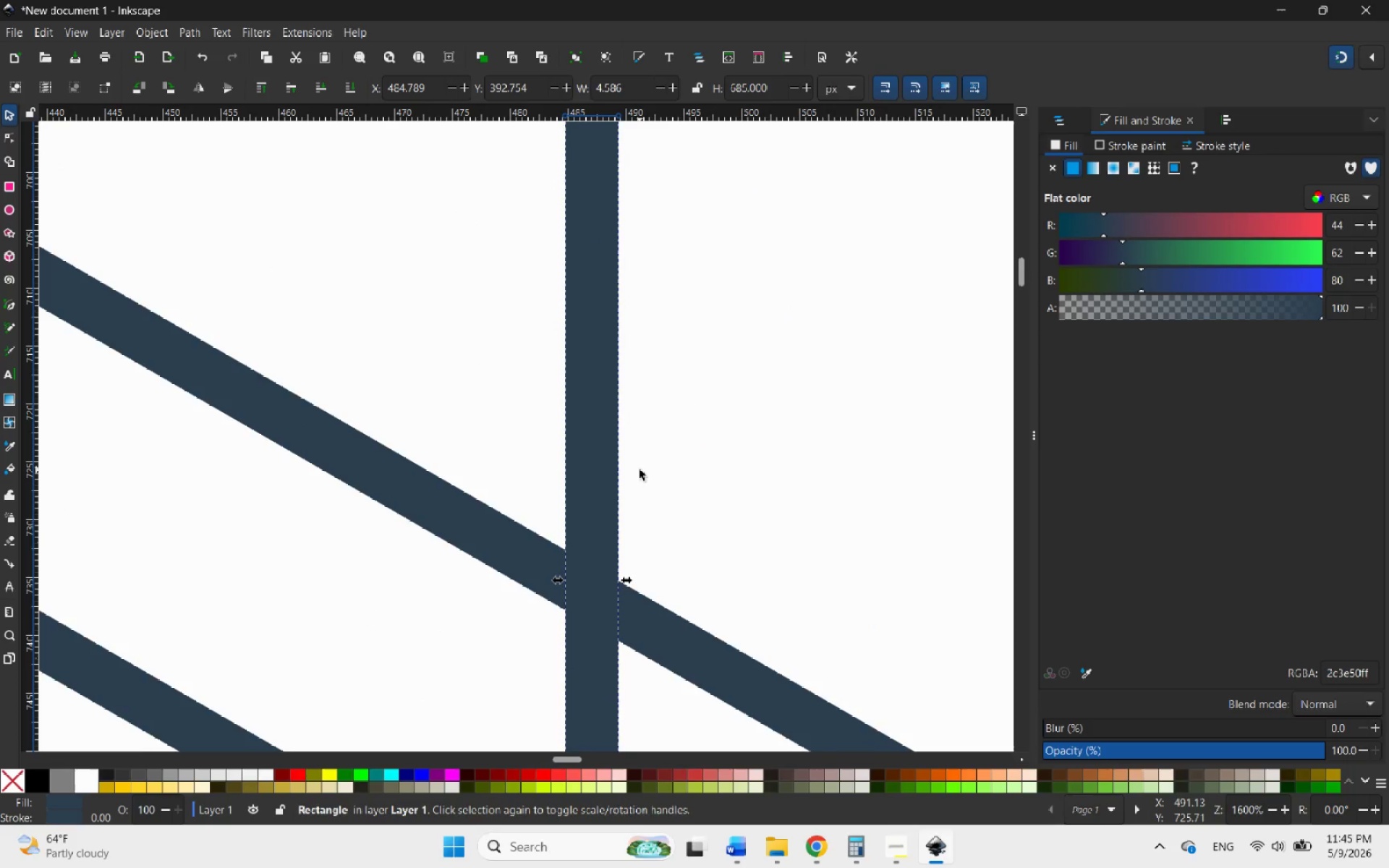 
hold_key(key=ControlLeft, duration=2.94)
scroll: coordinate [675, 492], scroll_direction: down, amount: 2.0
 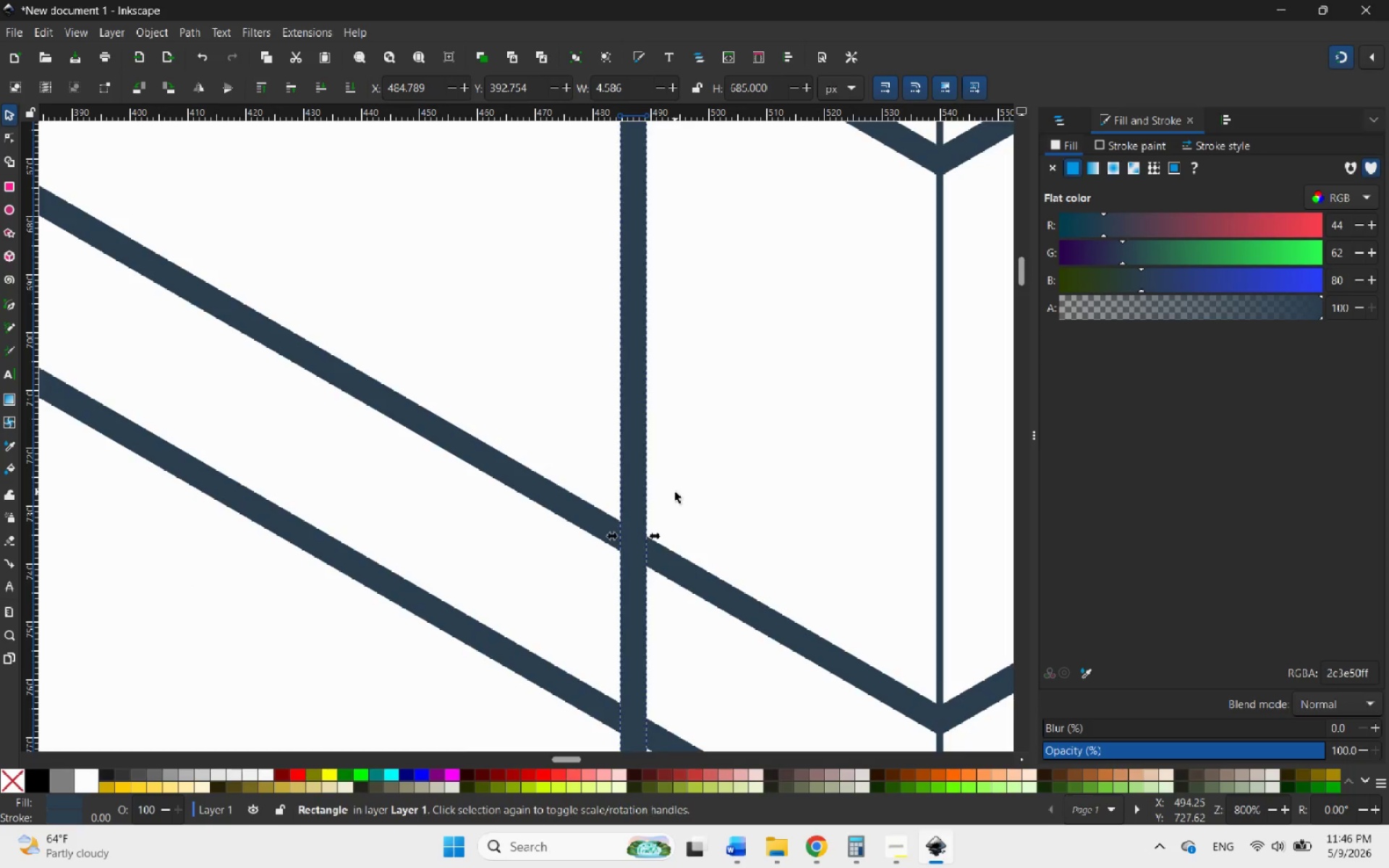 
hold_key(key=ControlLeft, duration=3.06)
scroll: coordinate [818, 492], scroll_direction: none, amount: 0.0
 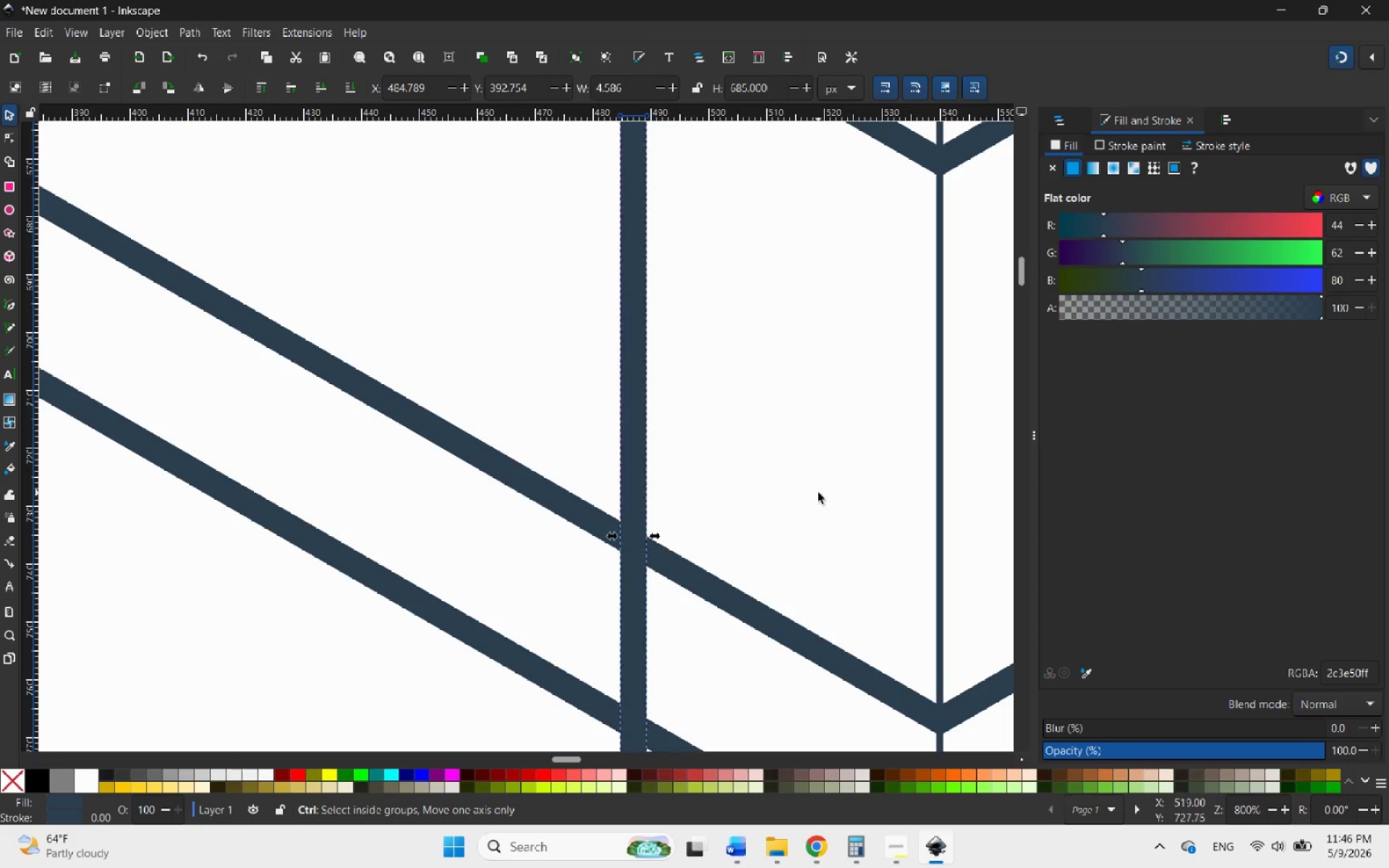 
scroll: coordinate [836, 525], scroll_direction: down, amount: 7.0
 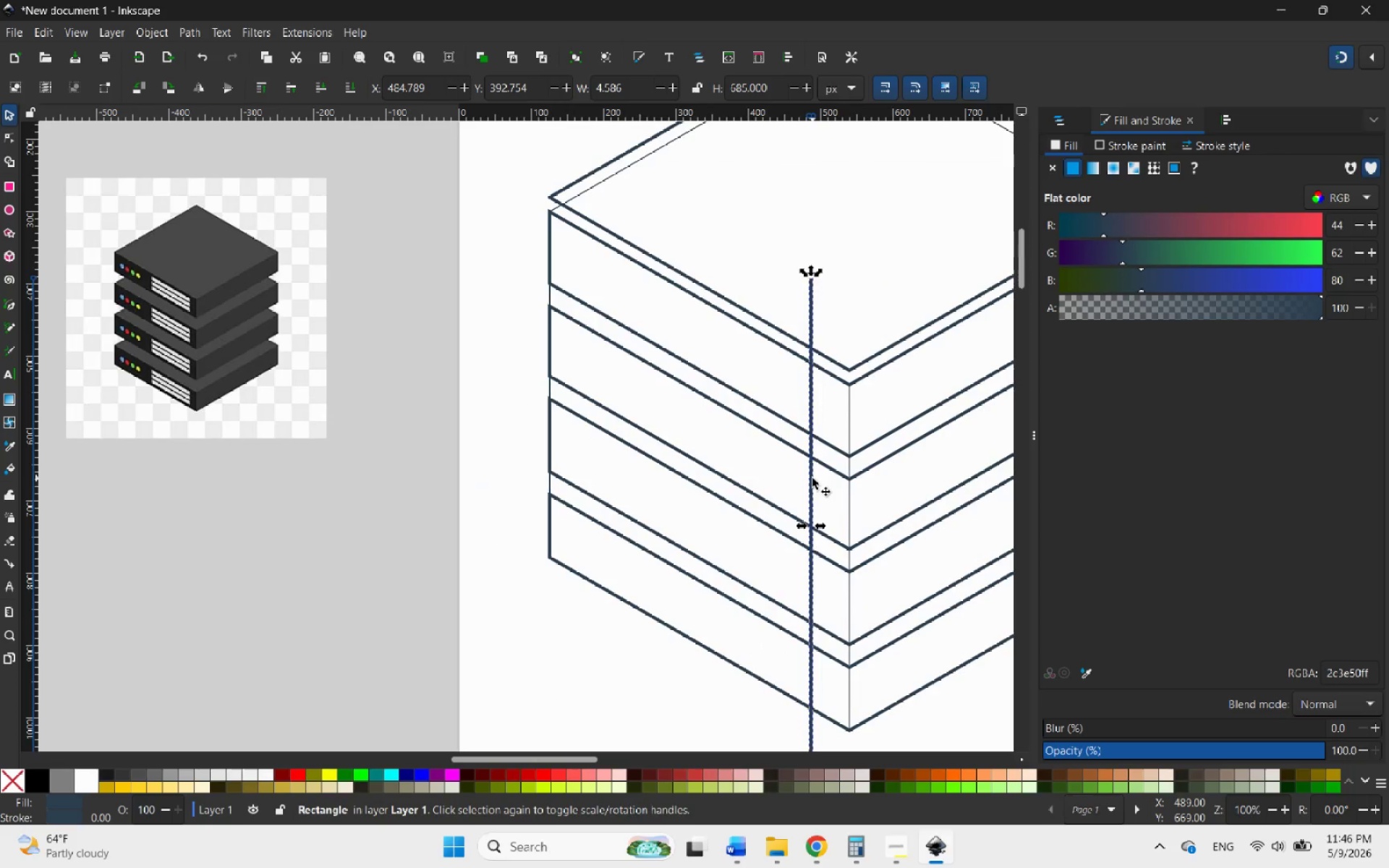 
right_click([812, 478])
 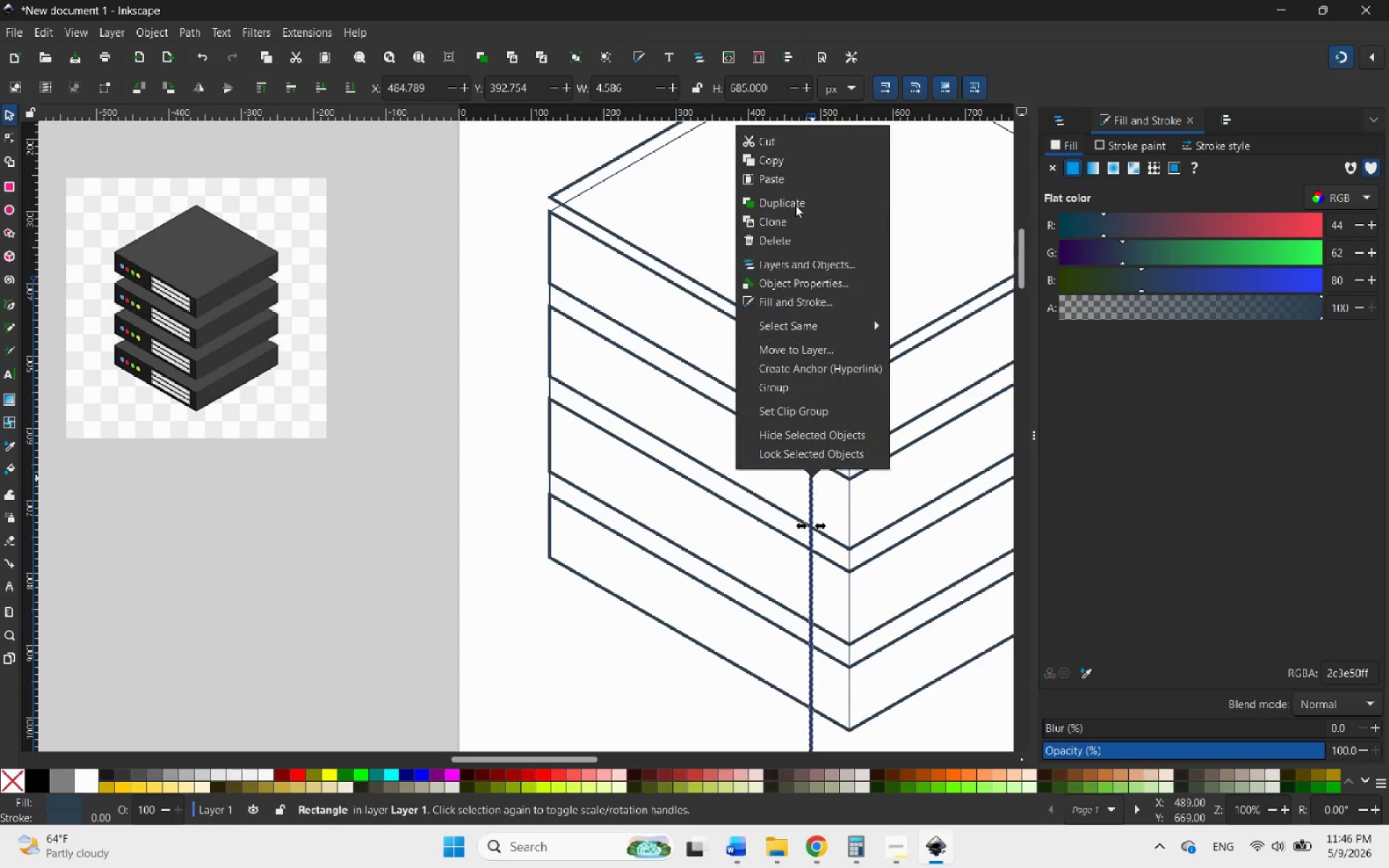 
left_click([793, 203])
 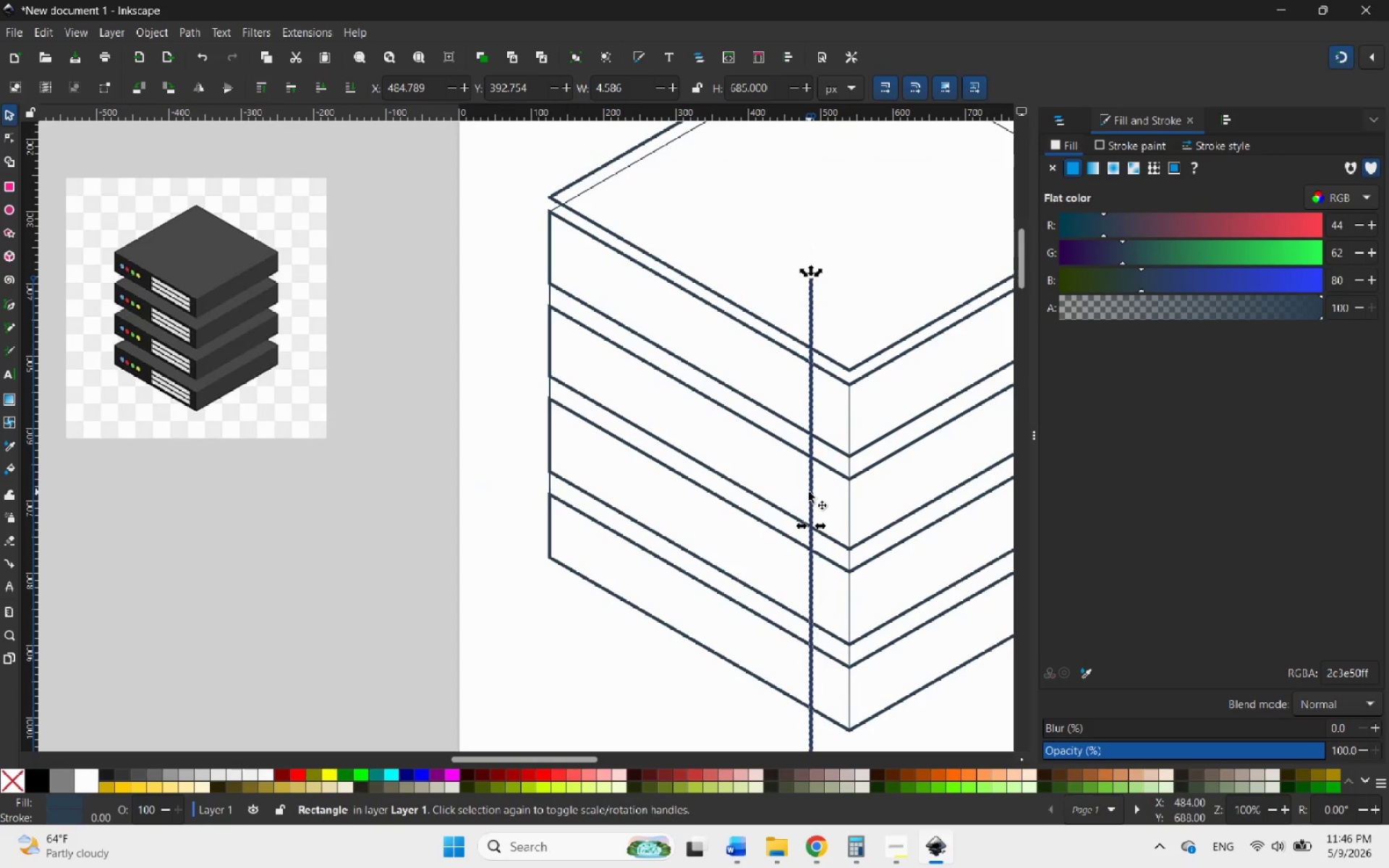 
left_click_drag(start_coordinate=[809, 492], to_coordinate=[734, 441])
 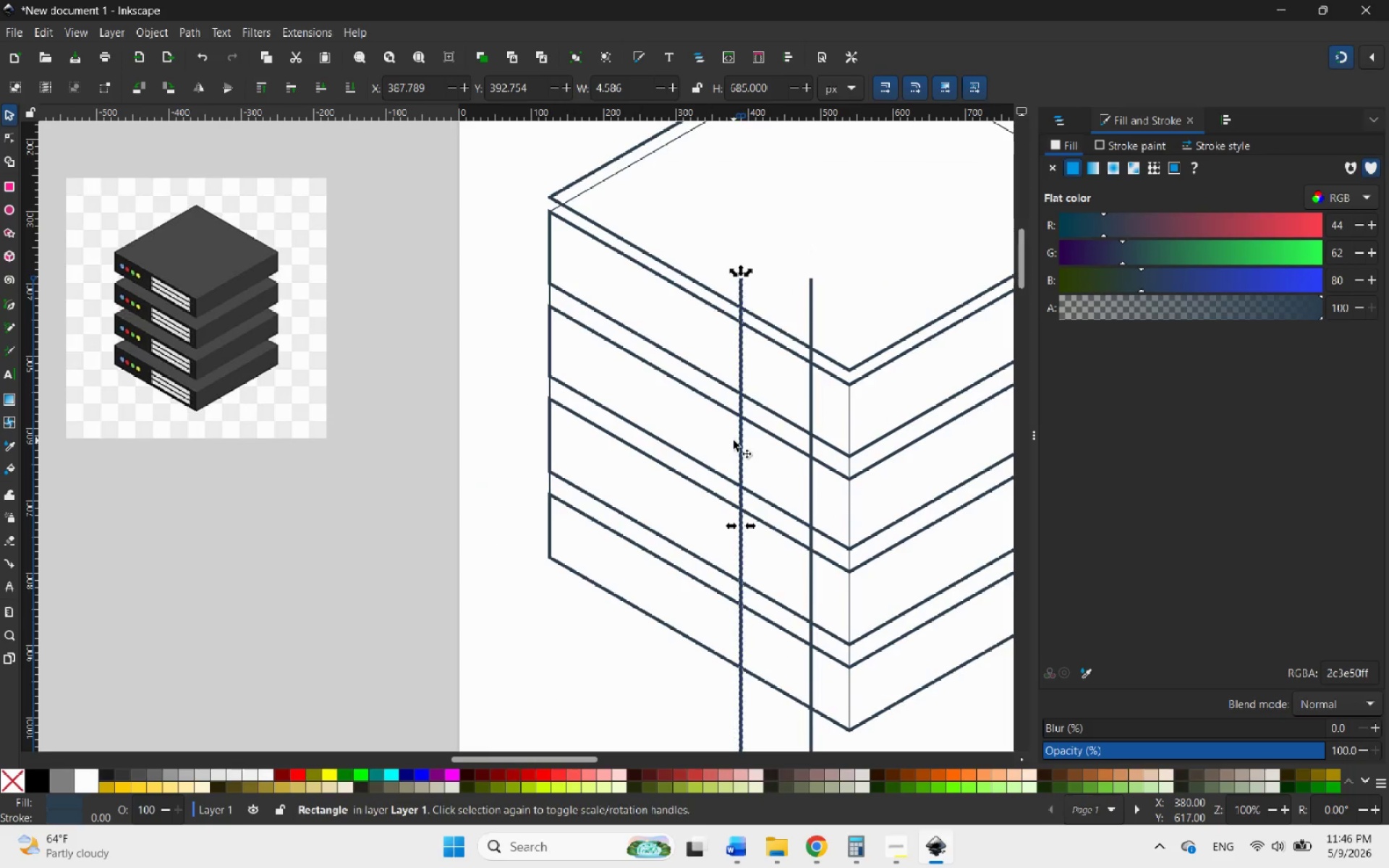 
hold_key(key=ControlLeft, duration=2.0)
 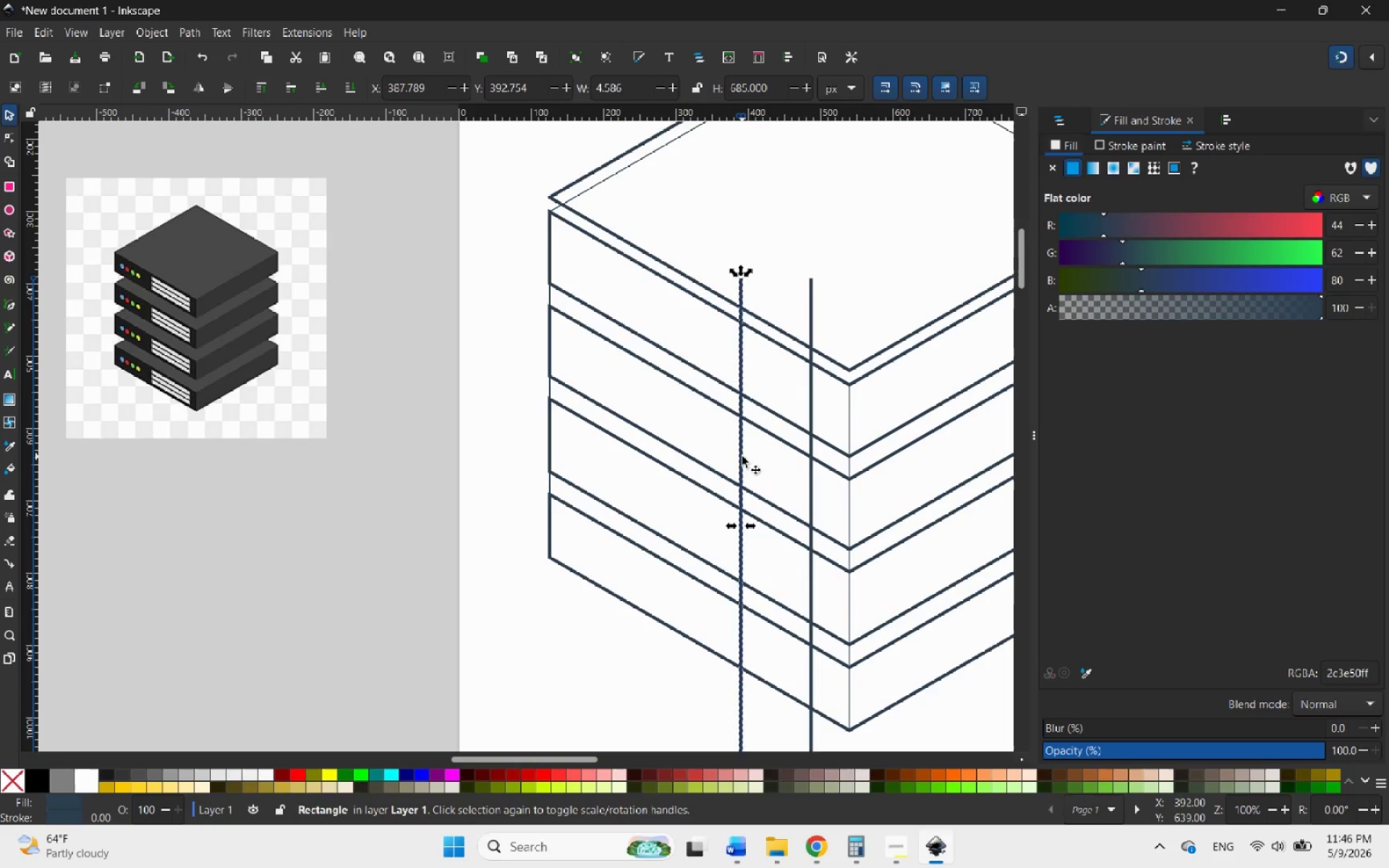 
left_click_drag(start_coordinate=[742, 456], to_coordinate=[684, 391])
 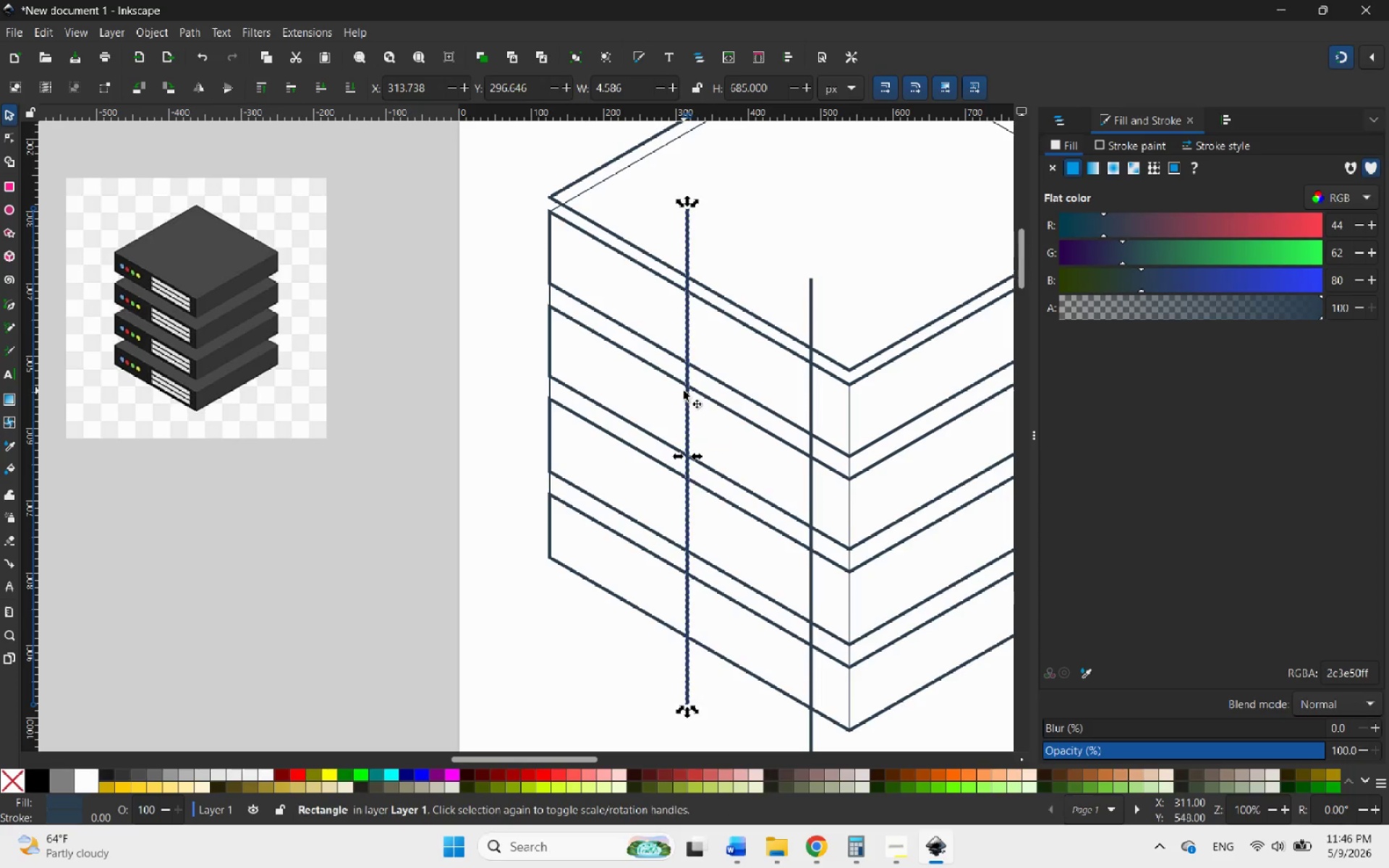 
hold_key(key=ControlLeft, duration=2.14)
scroll: coordinate [569, 331], scroll_direction: down, amount: 1.0
 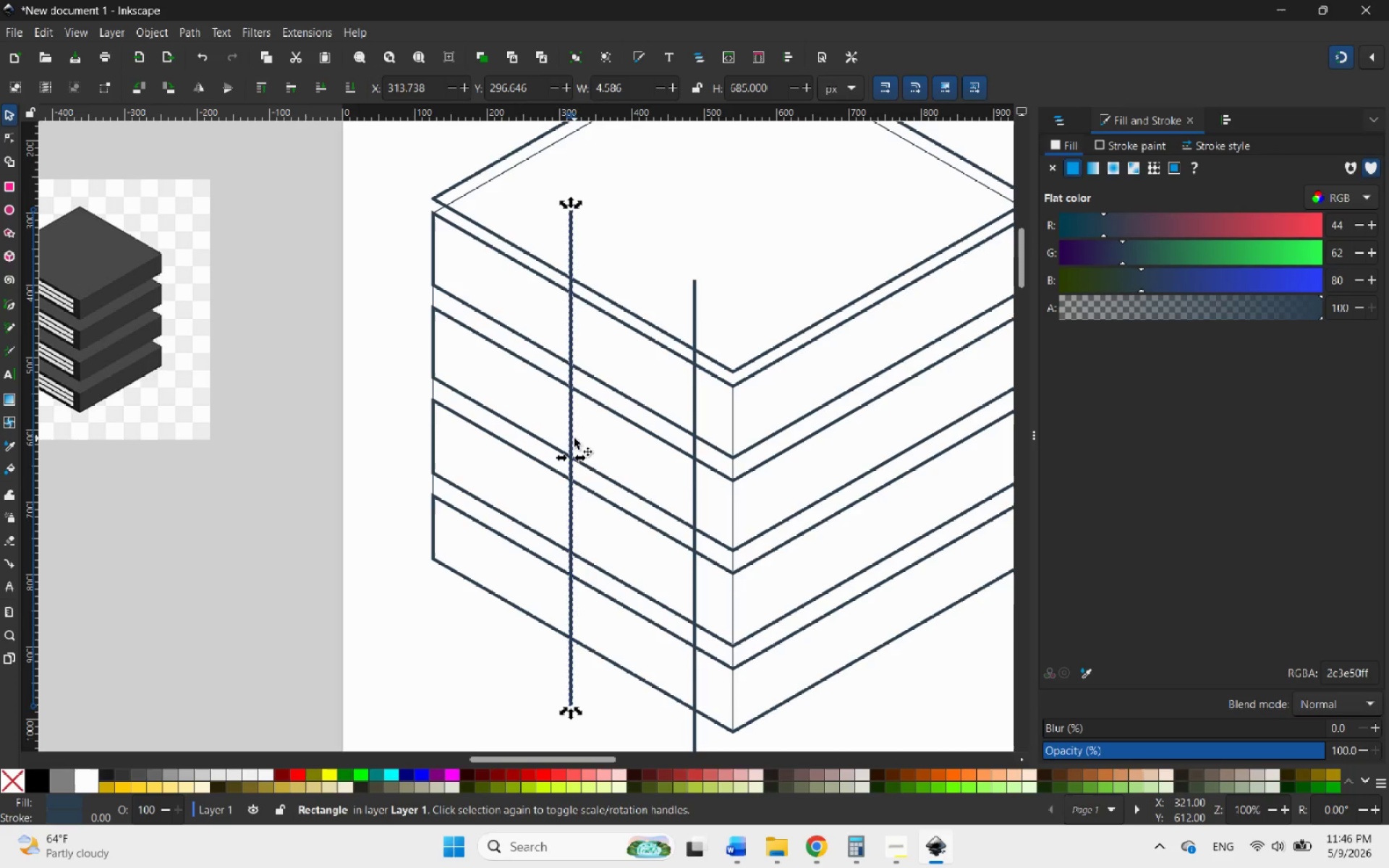 
right_click([569, 430])
 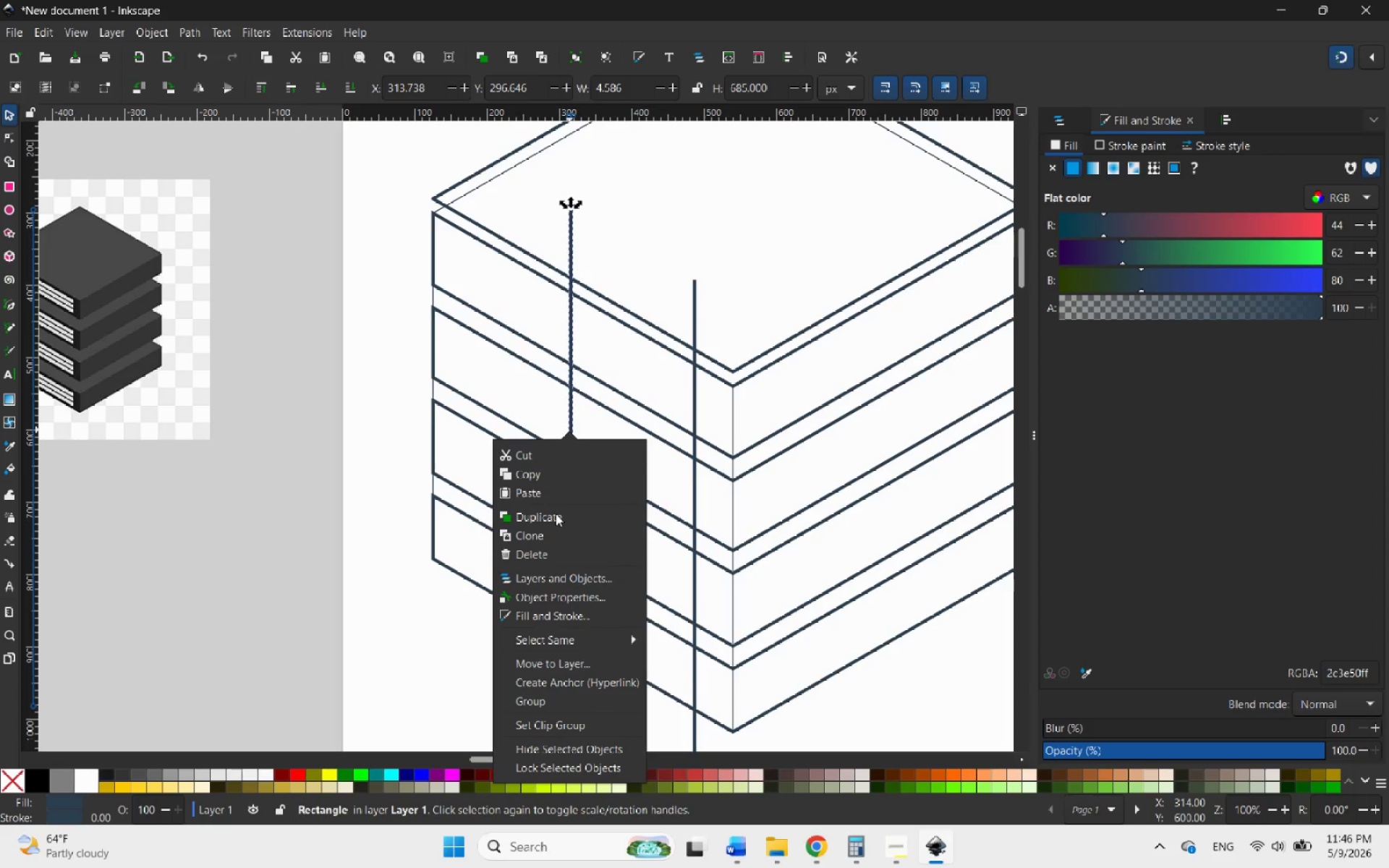 
left_click([555, 514])
 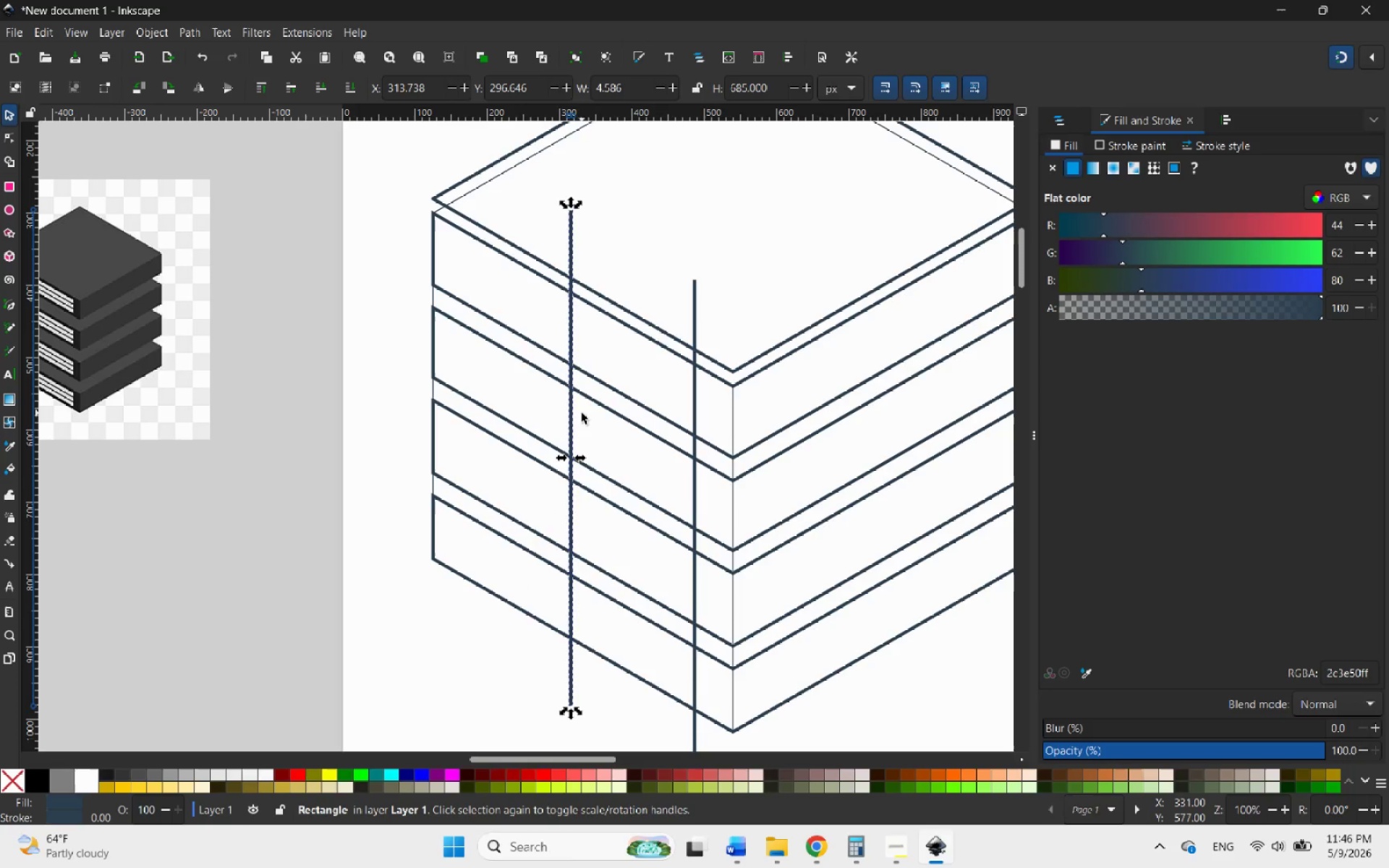 
left_click_drag(start_coordinate=[566, 413], to_coordinate=[626, 420])
 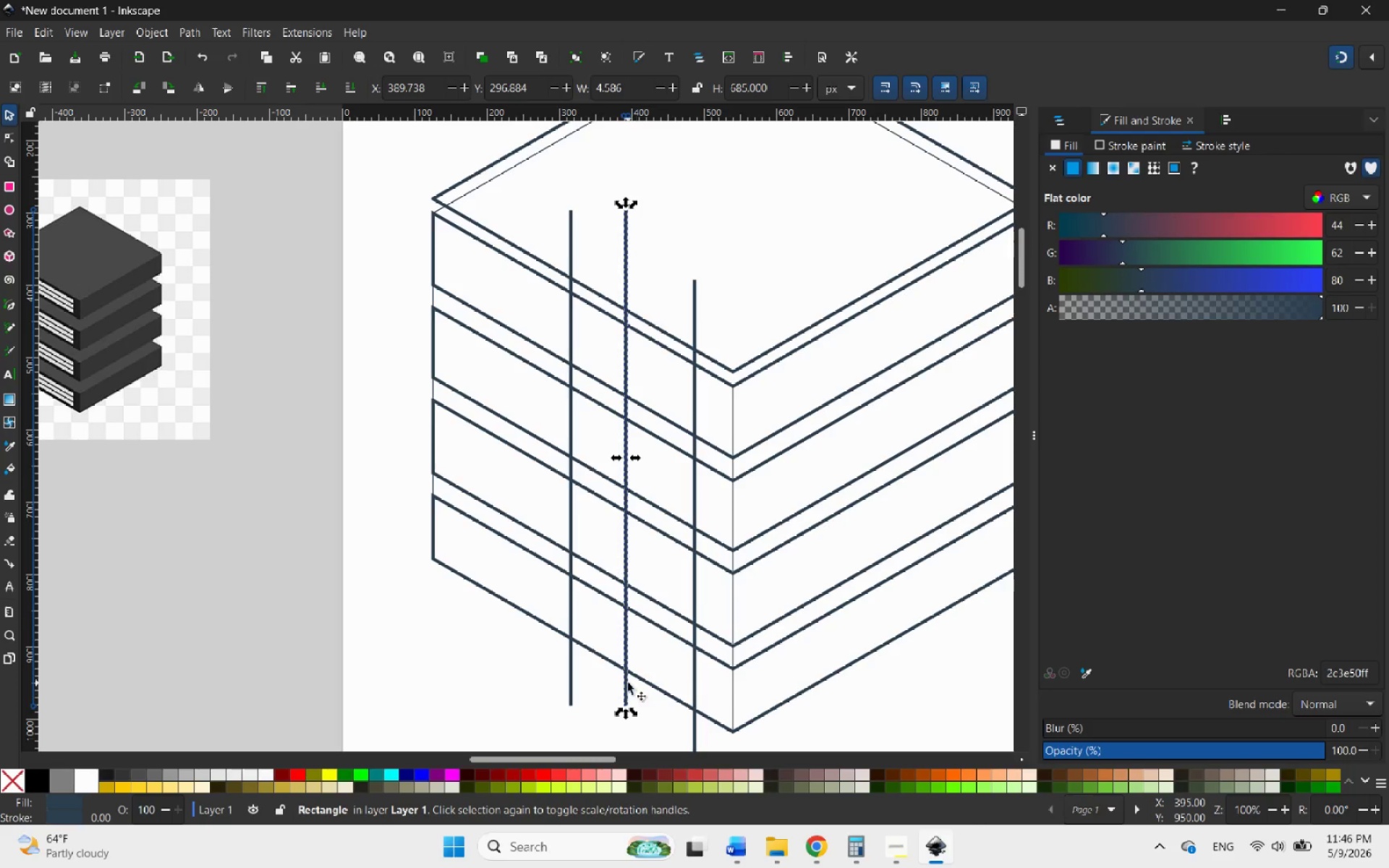 
left_click([628, 683])
 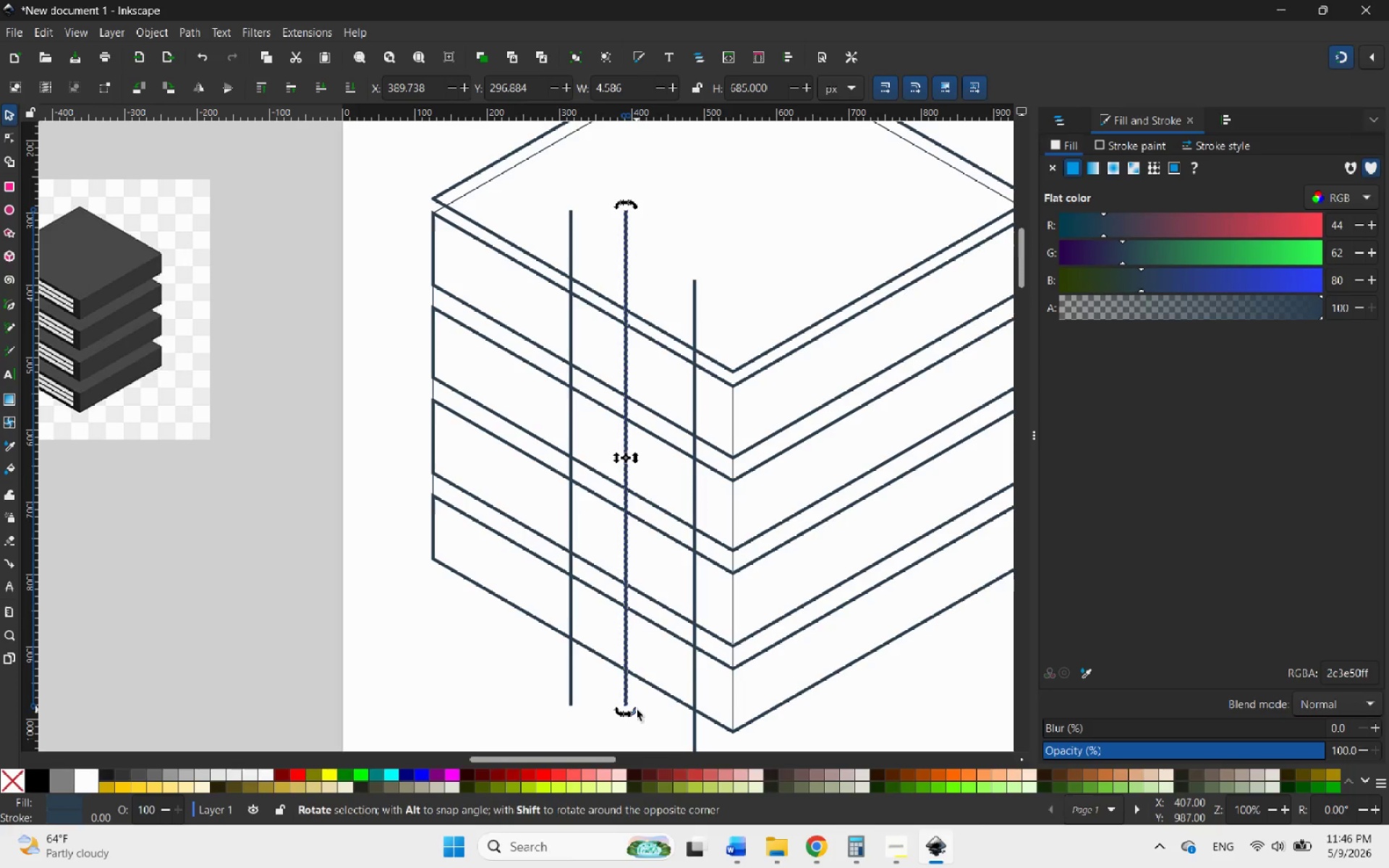 
left_click_drag(start_coordinate=[637, 710], to_coordinate=[480, 353])
 